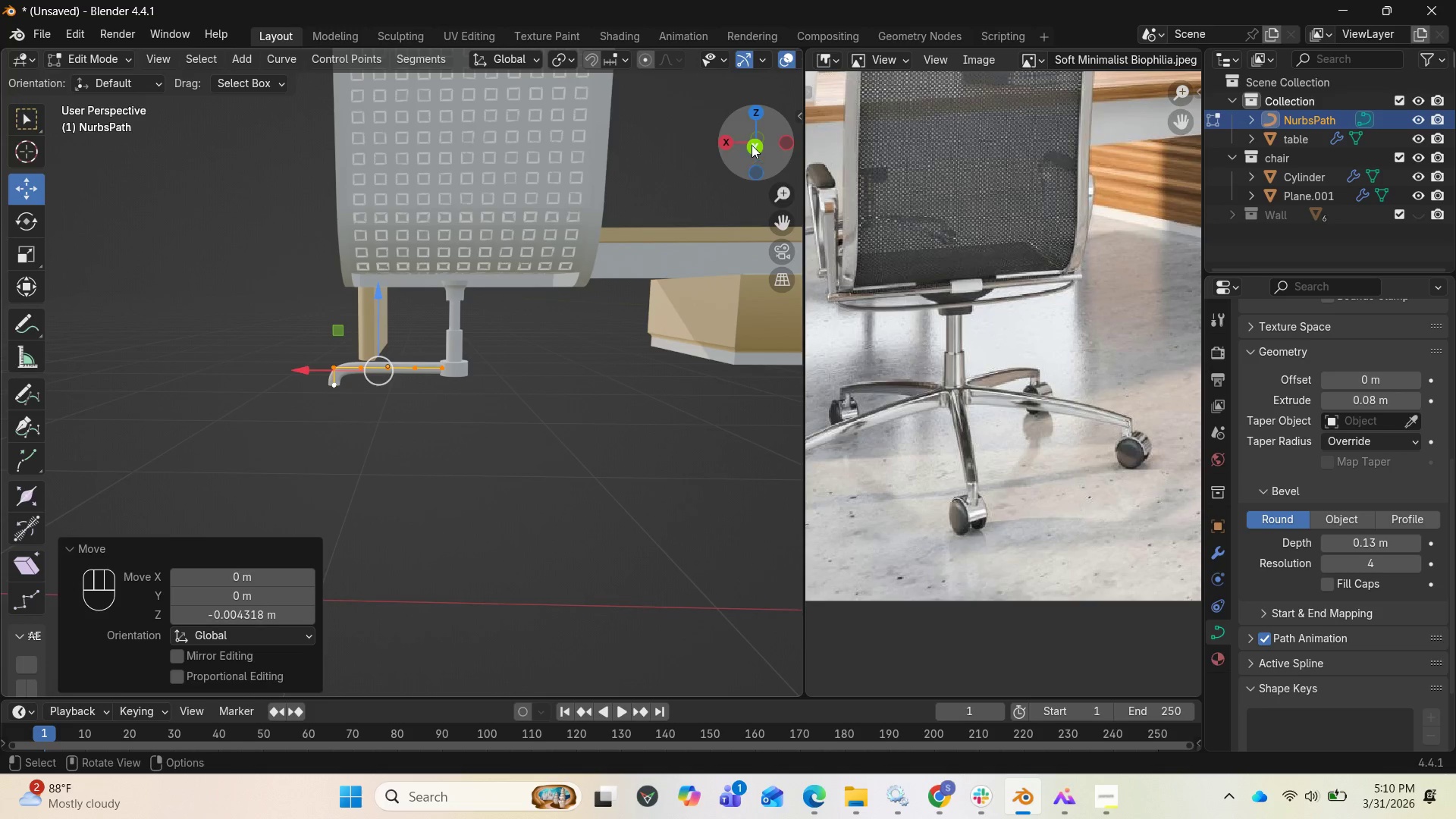 
left_click_drag(start_coordinate=[754, 144], to_coordinate=[82, 172])
 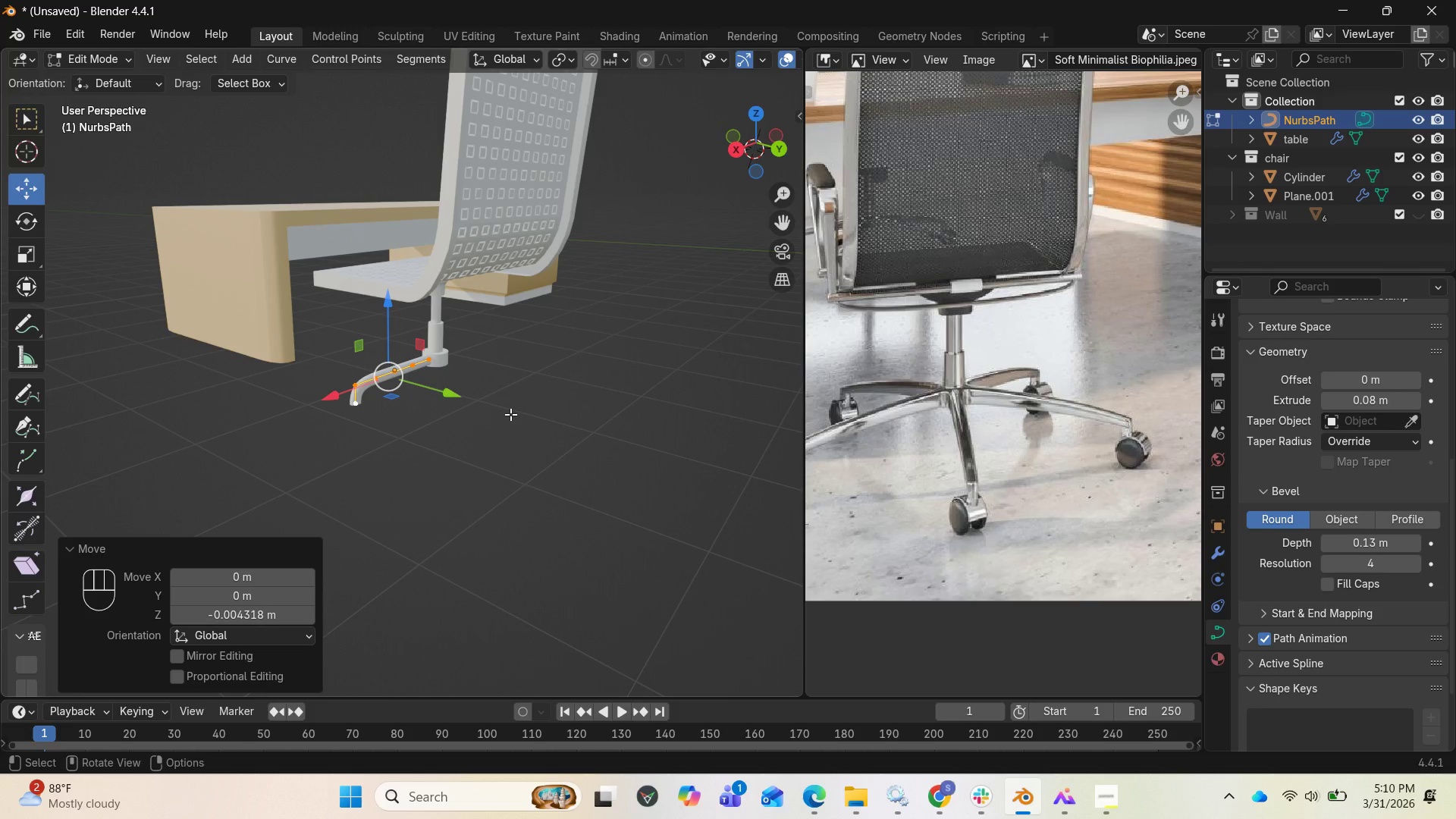 
key(Tab)
 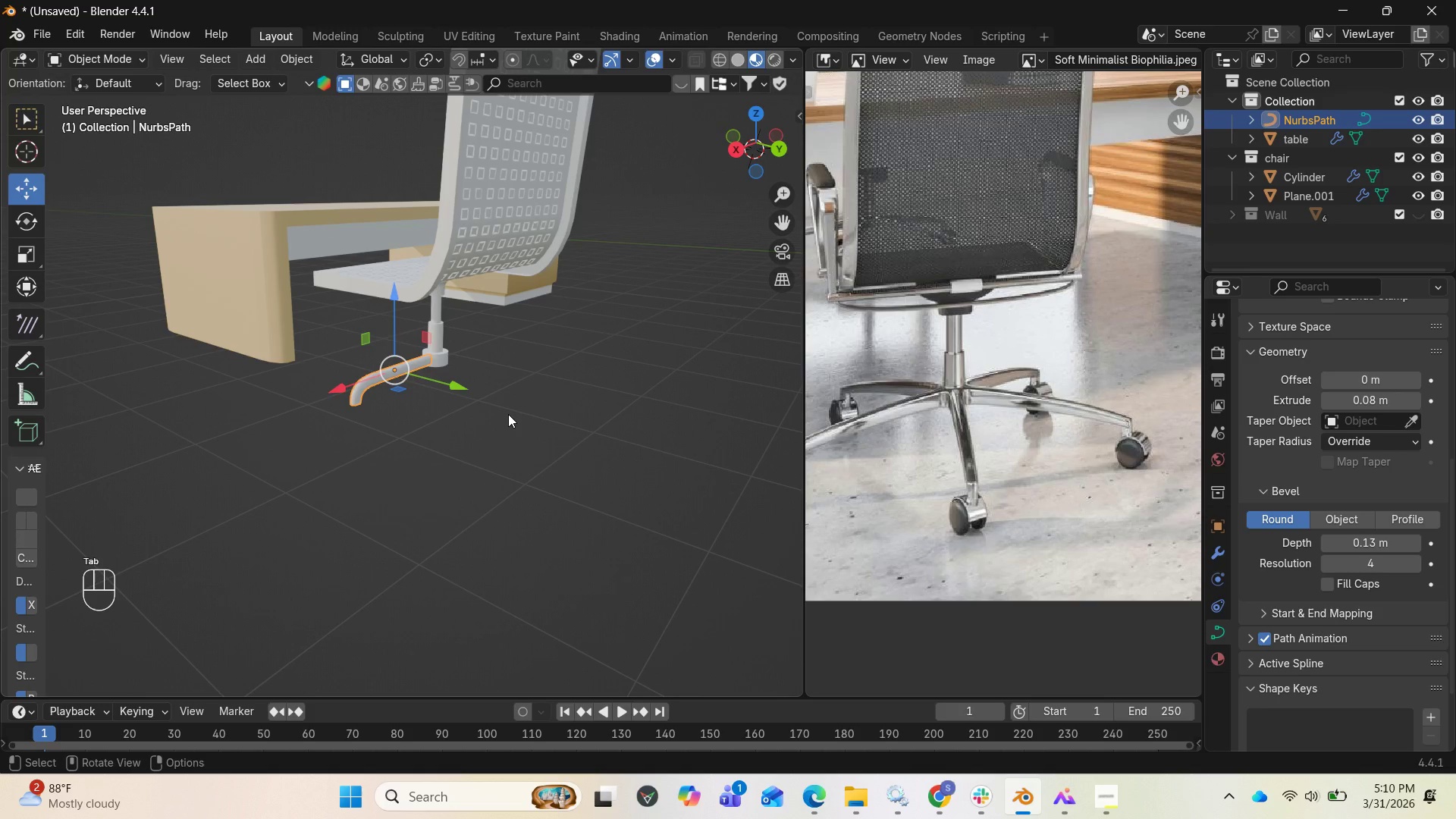 
hold_key(key=CapsLock, duration=1.53)
 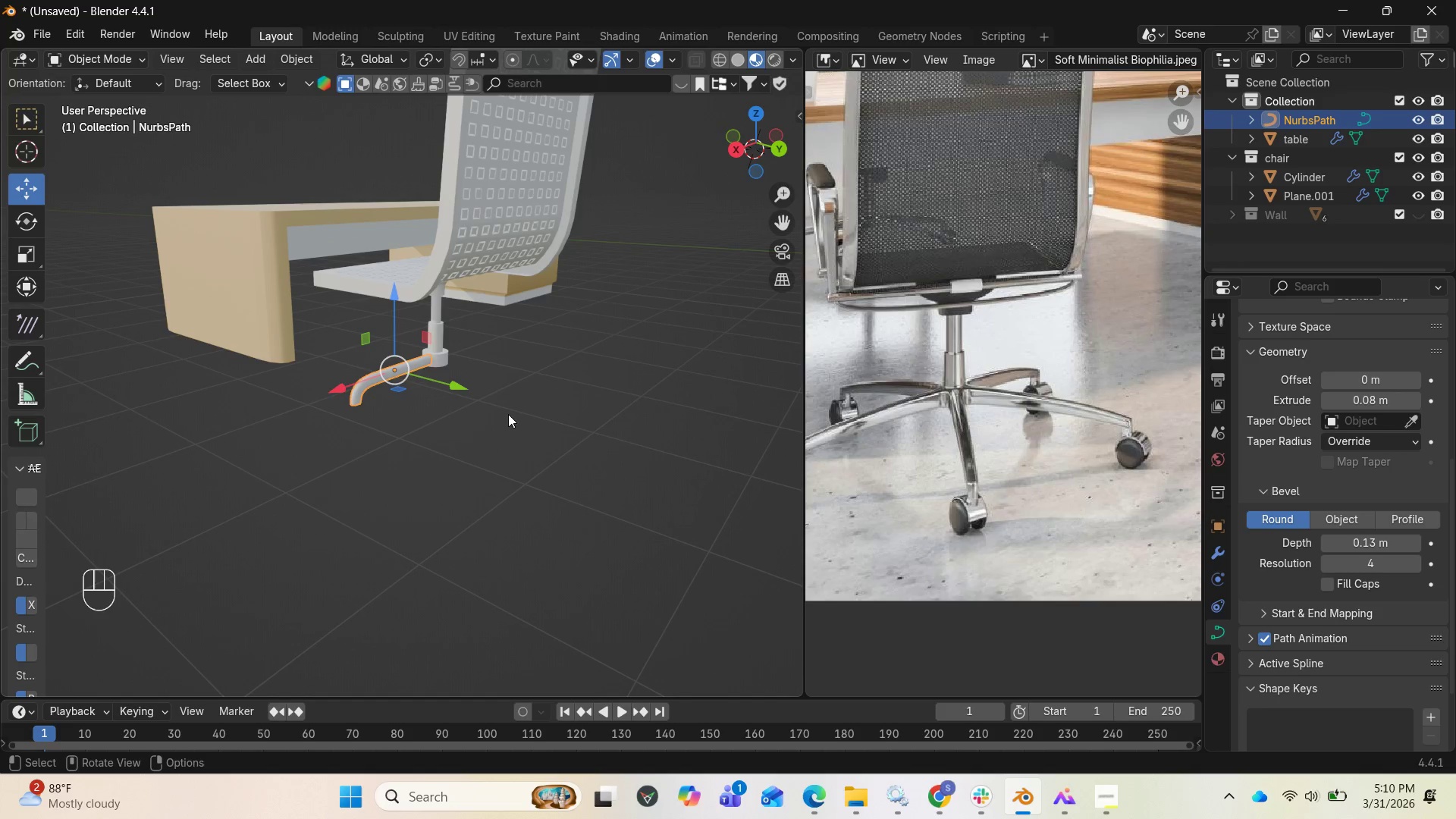 
hold_key(key=CapsLock, duration=0.81)
 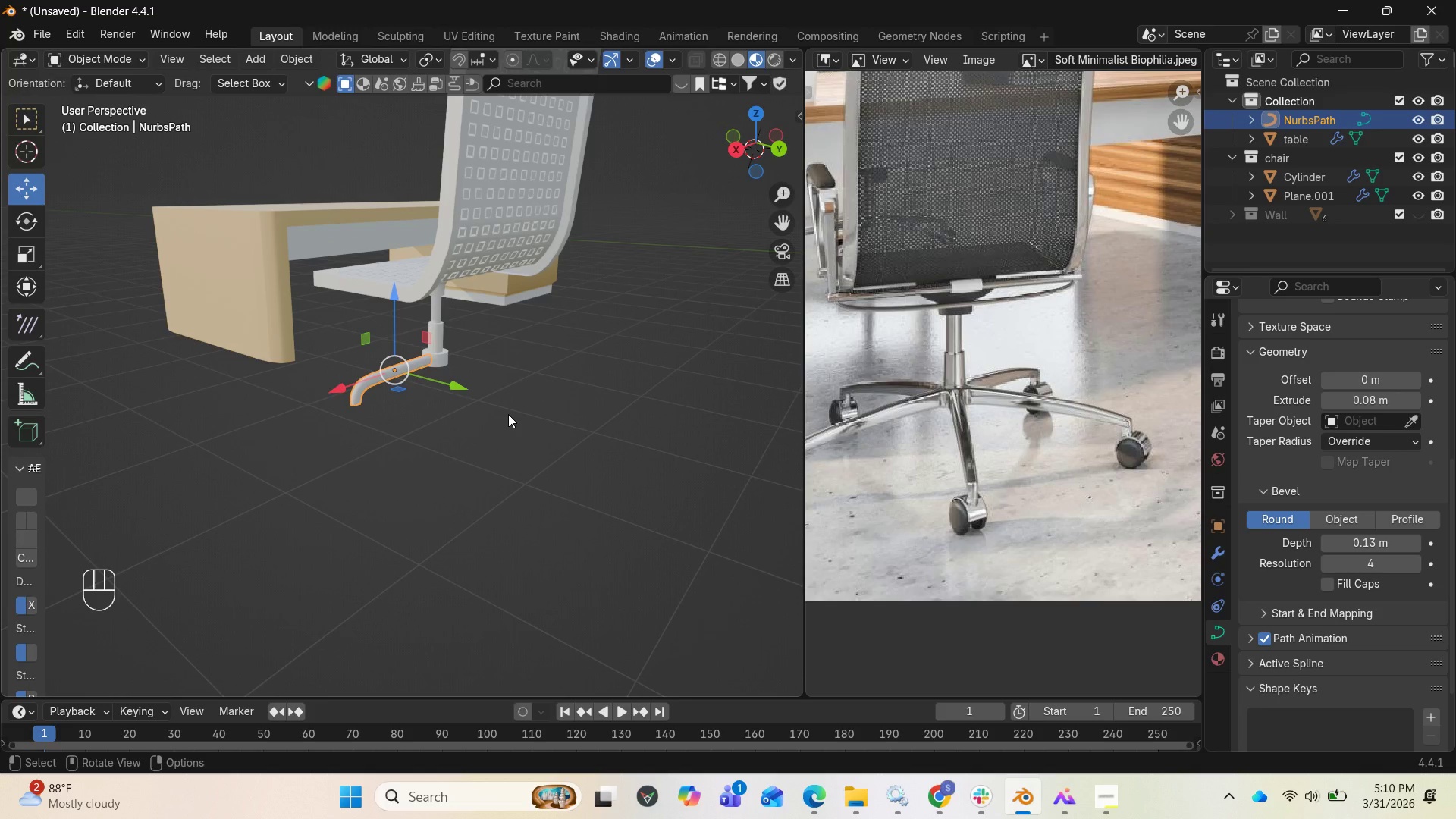 
hold_key(key=CapsLock, duration=30.0)
 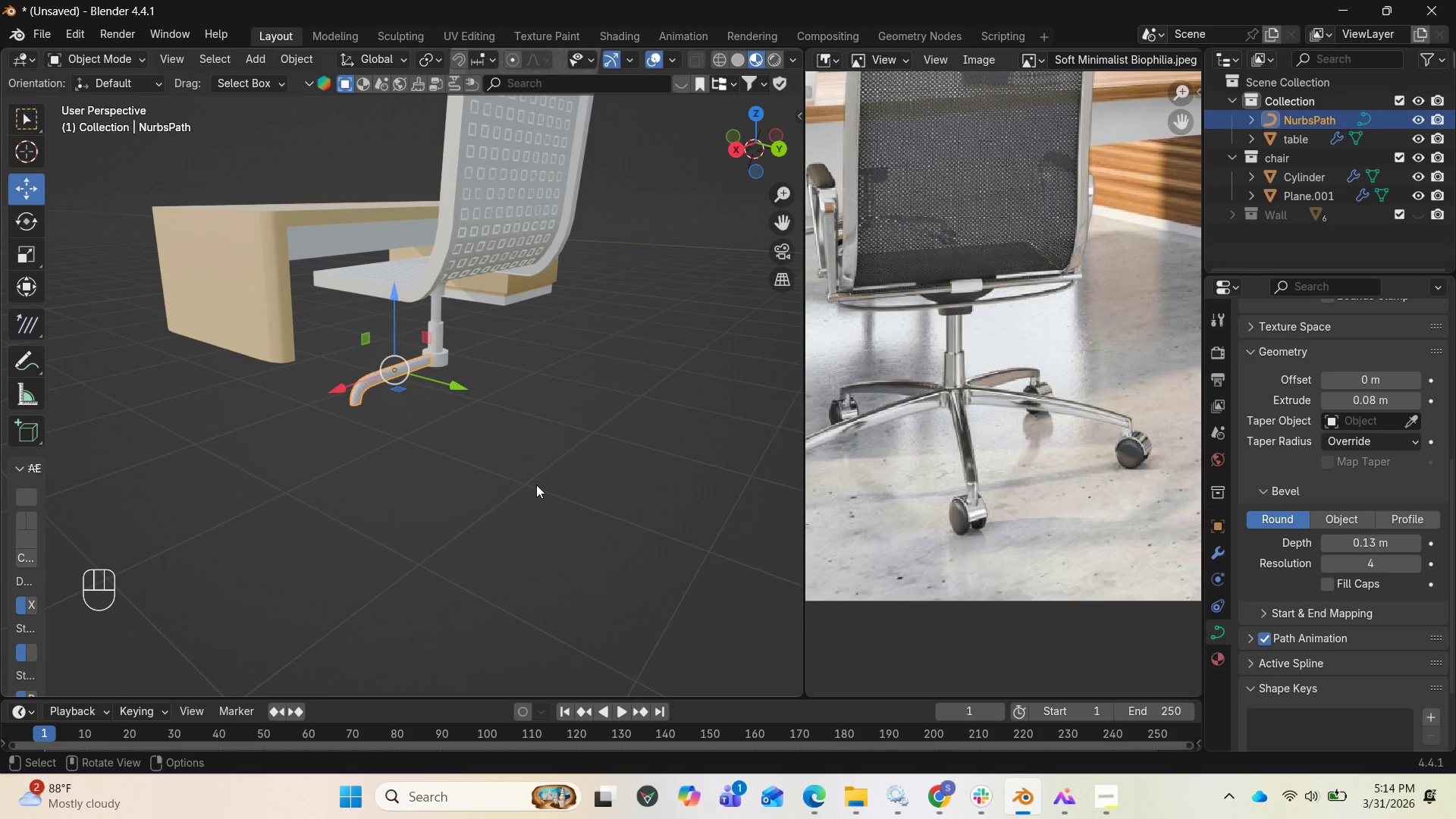 
wait(209.76)
 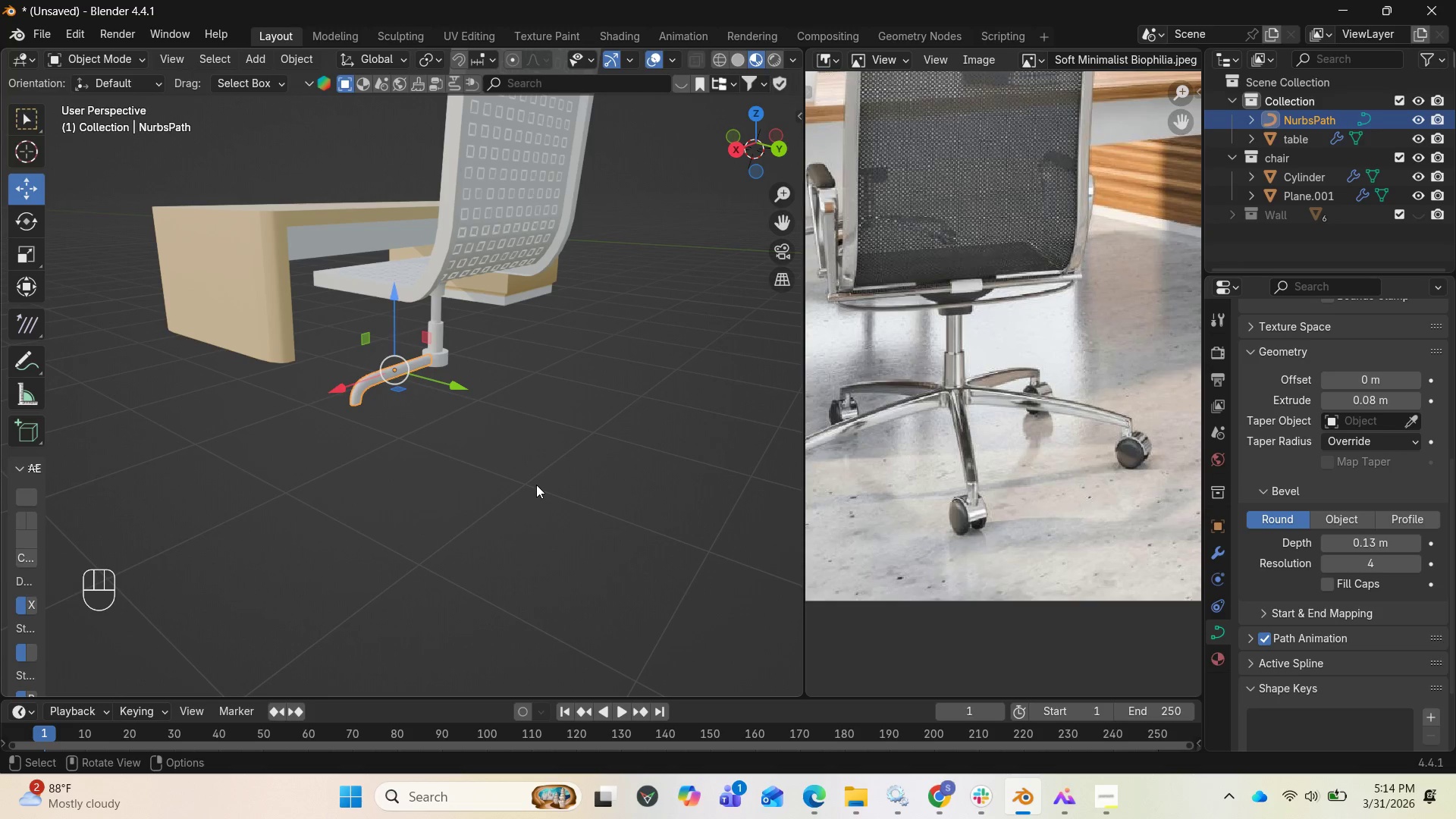 
left_click_drag(start_coordinate=[738, 147], to_coordinate=[591, 157])
 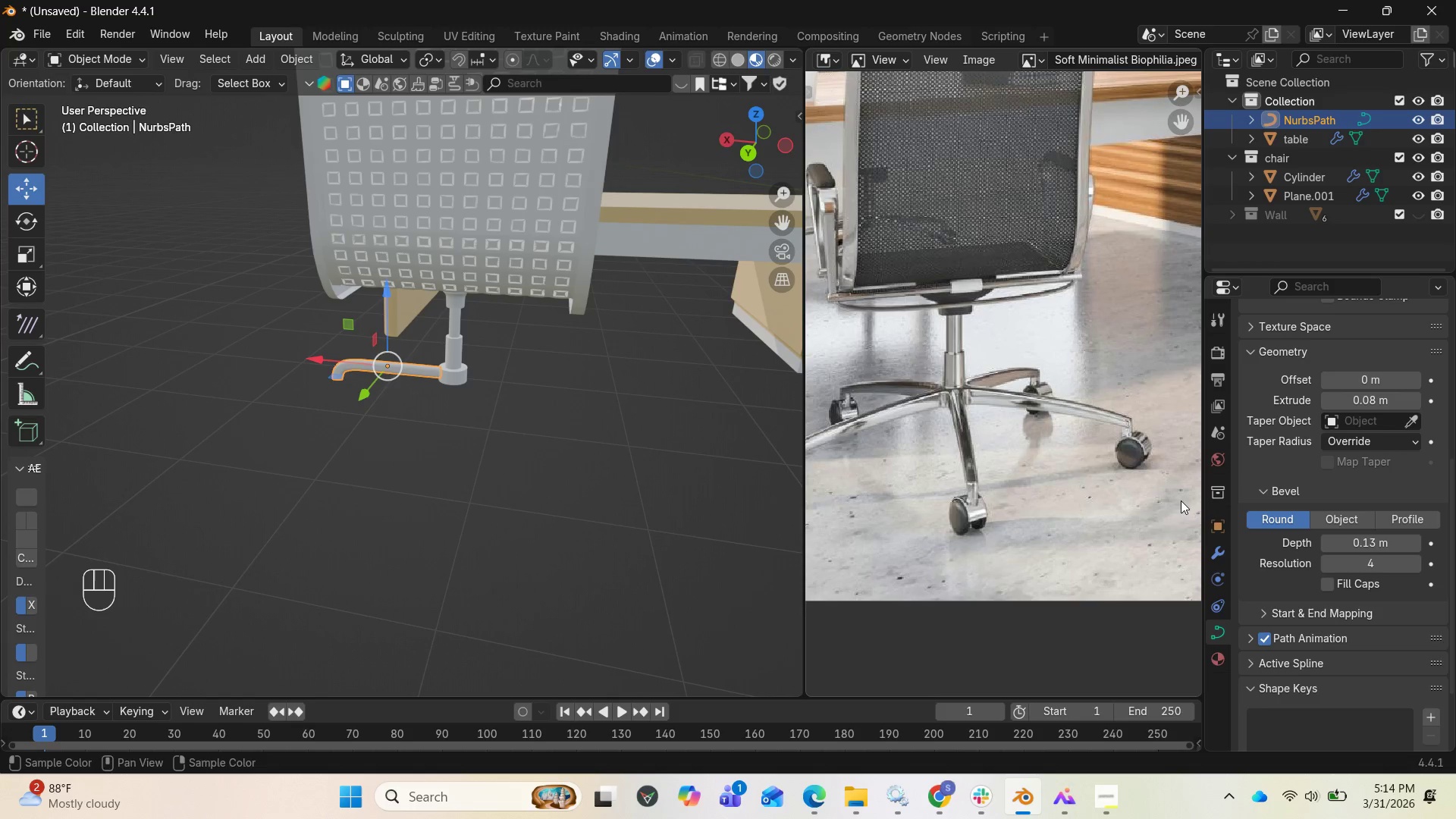 
left_click([1221, 549])
 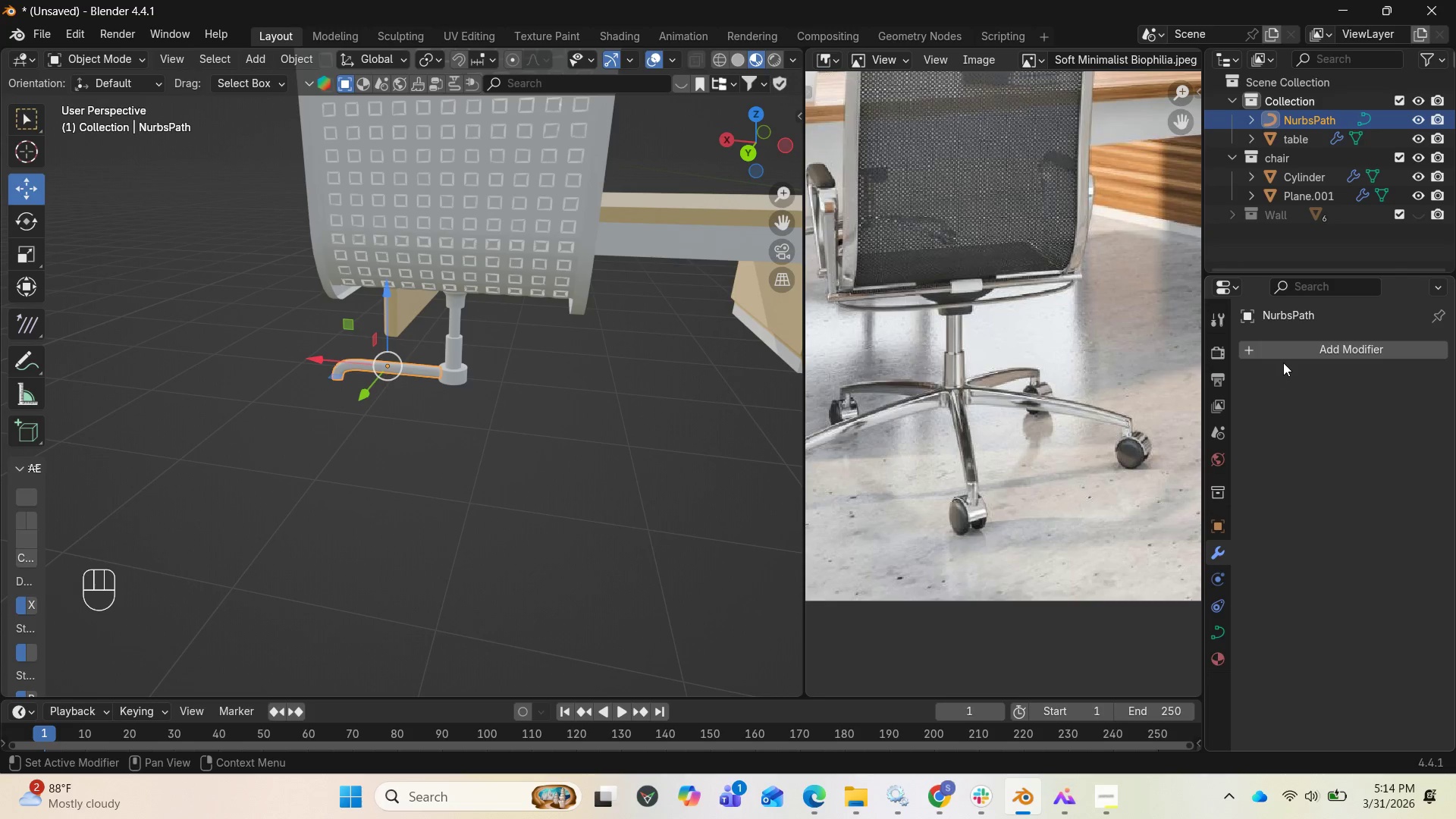 
left_click([1285, 355])
 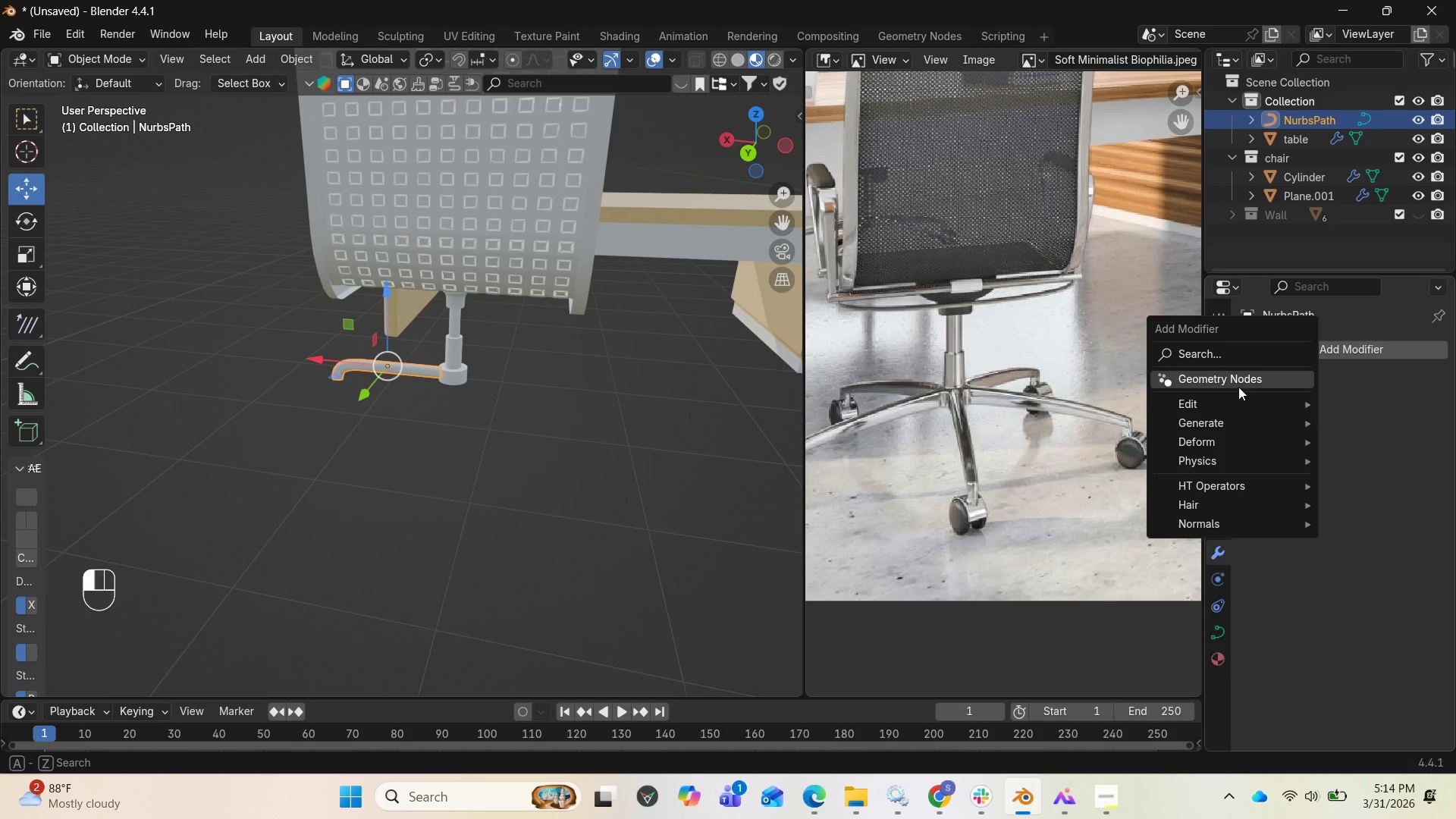 
mouse_move([1210, 417])
 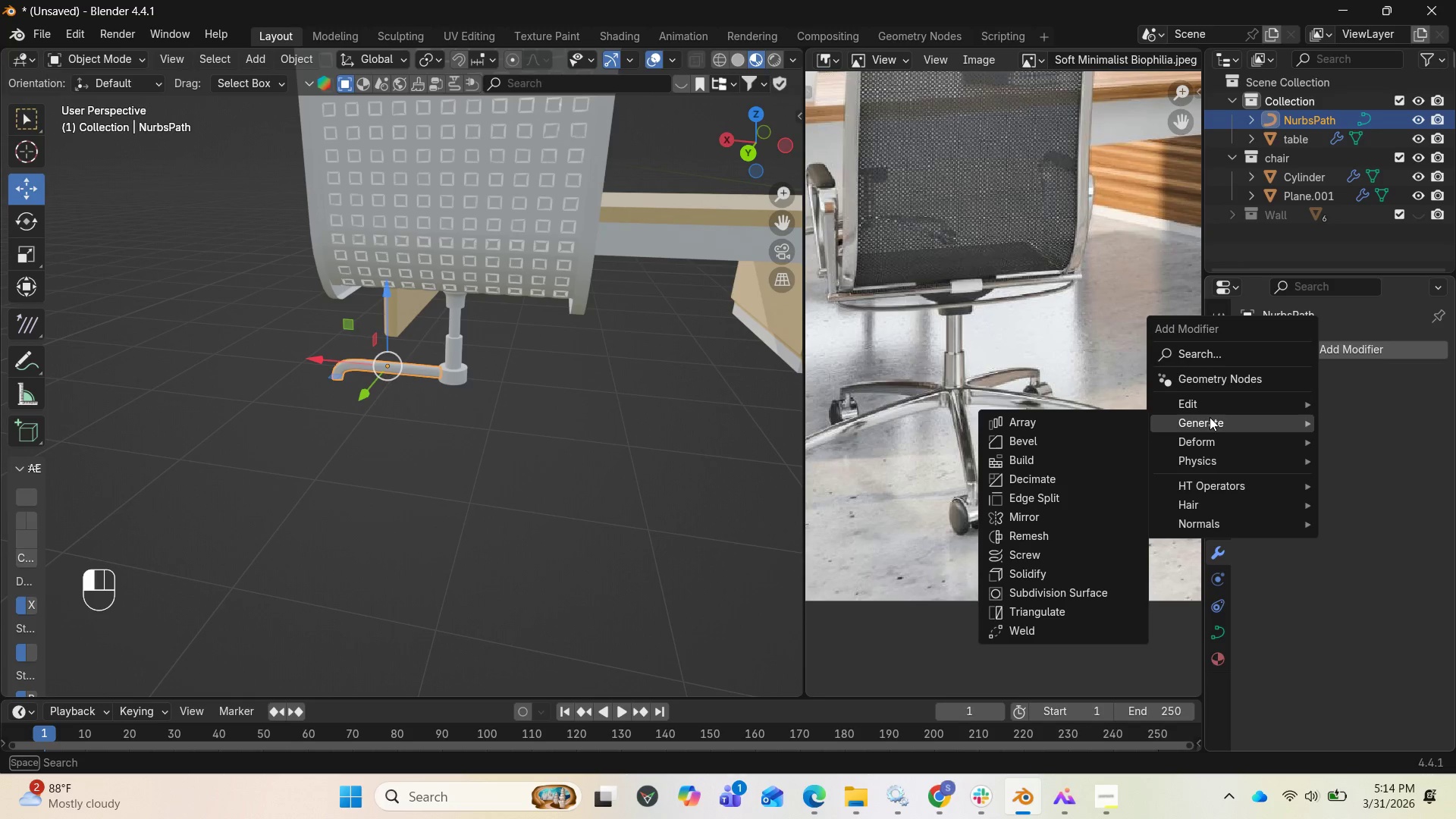 
mouse_move([1190, 422])
 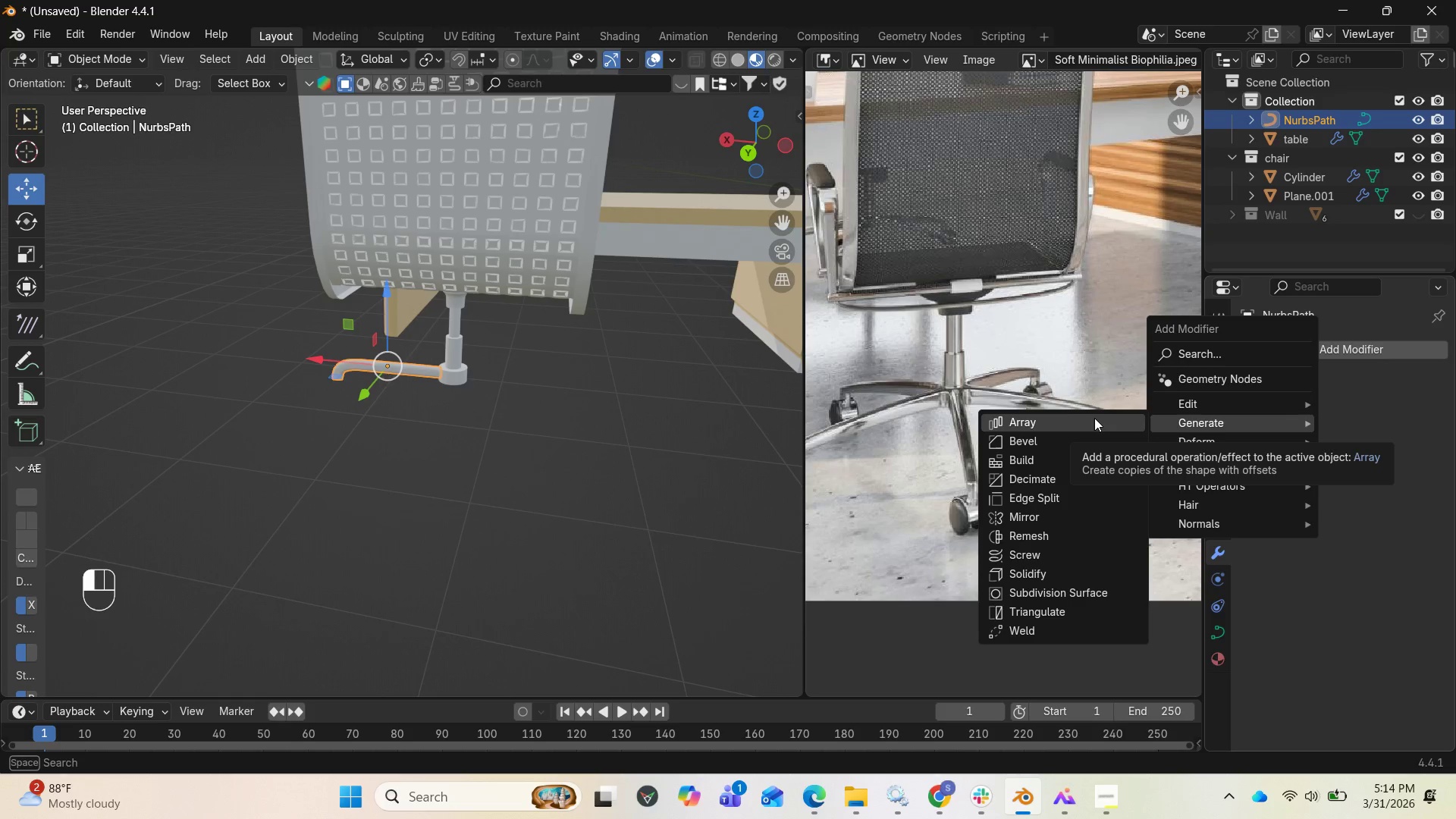 
left_click([1094, 418])
 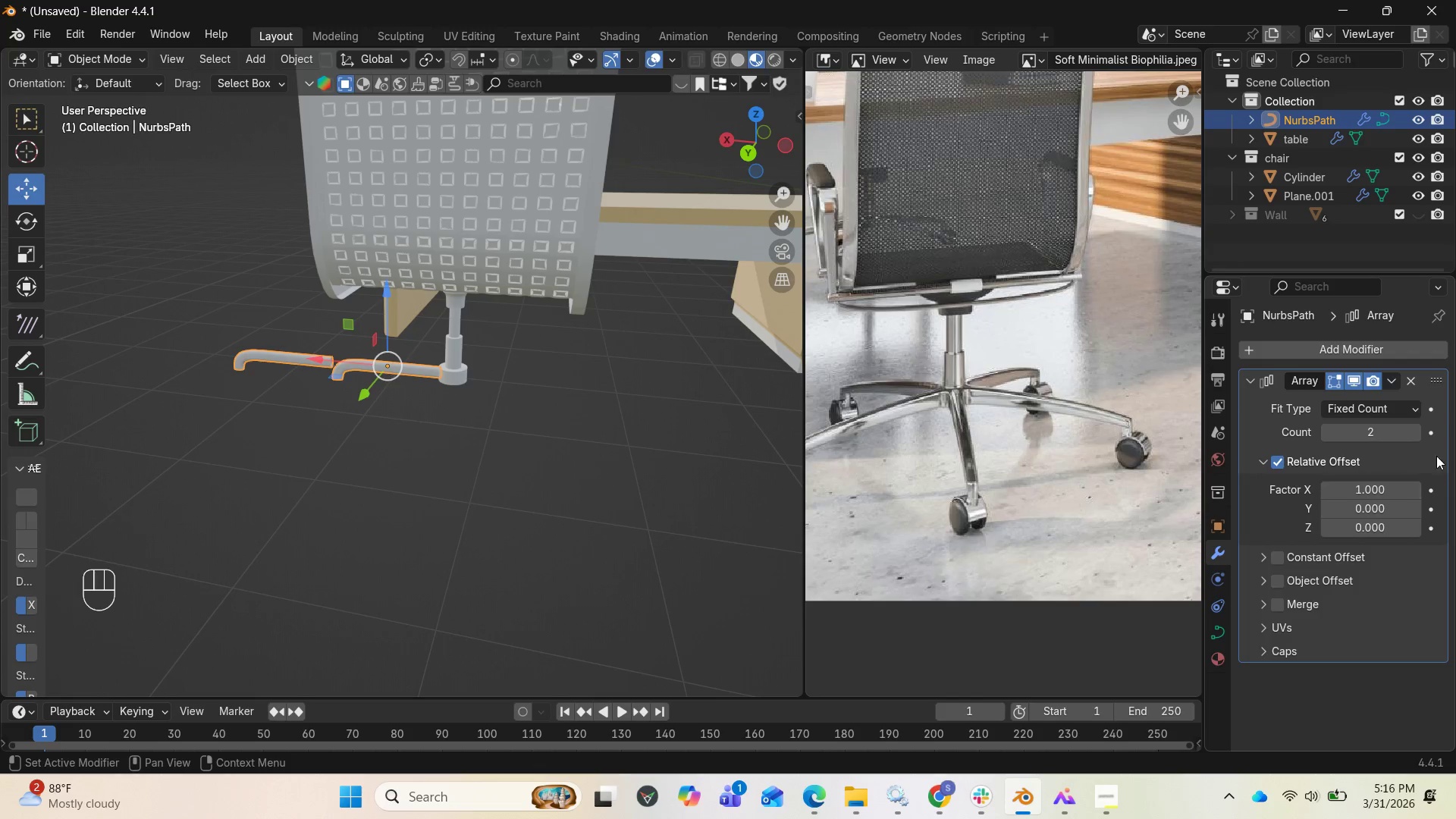 
wait(94.72)
 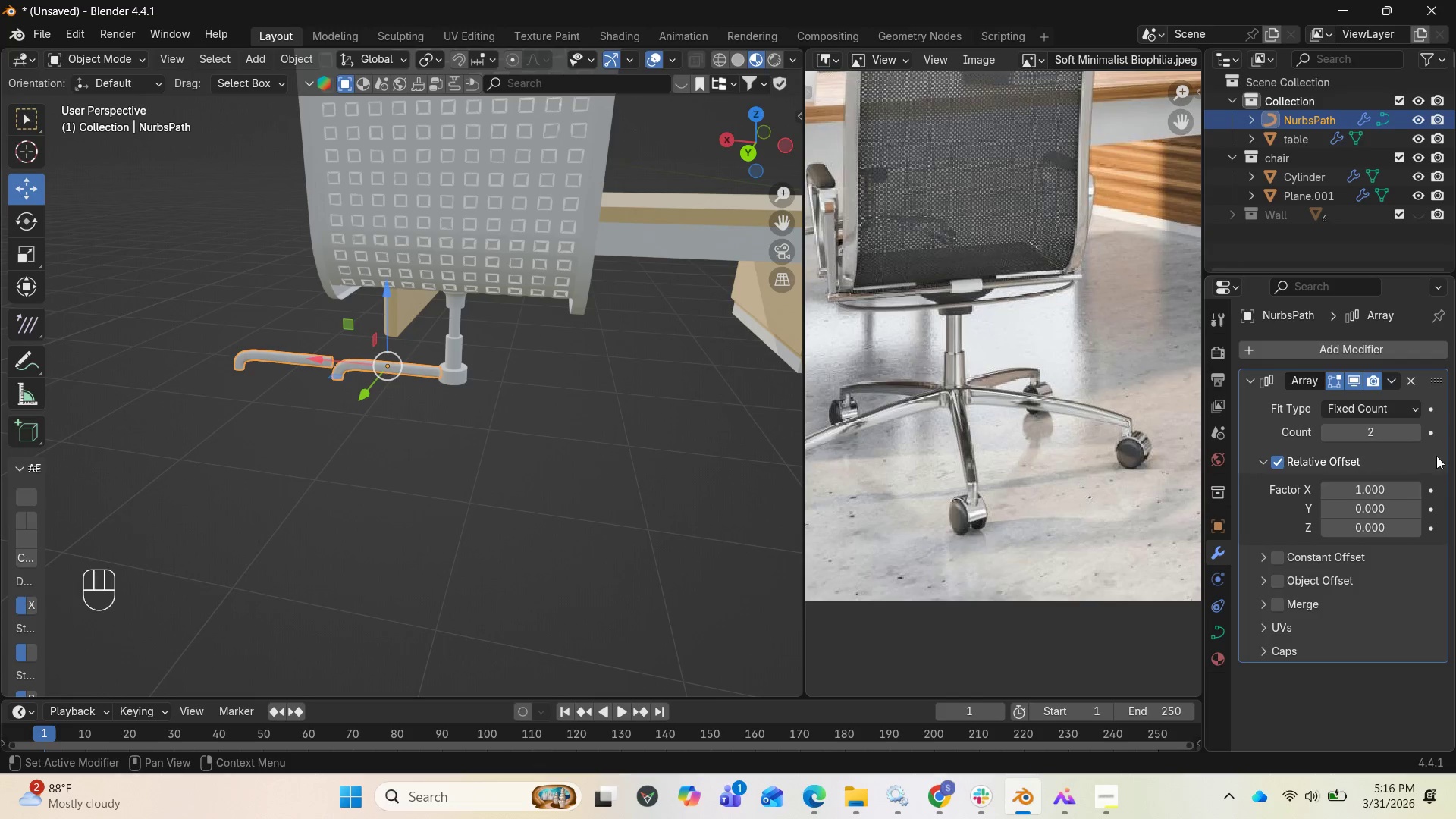 
left_click([418, 372])
 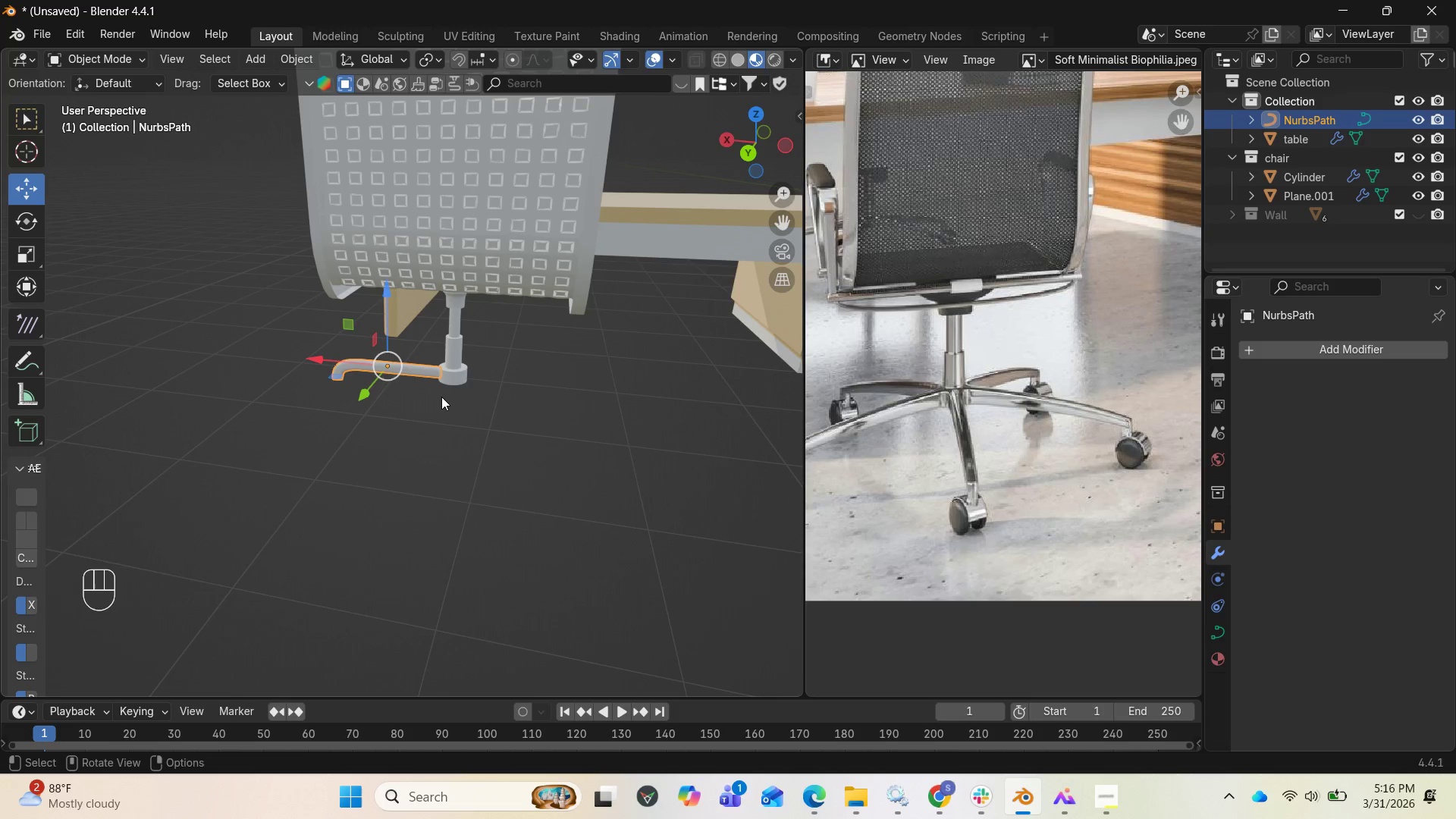 
hold_key(key=AltLeft, duration=1.19)
 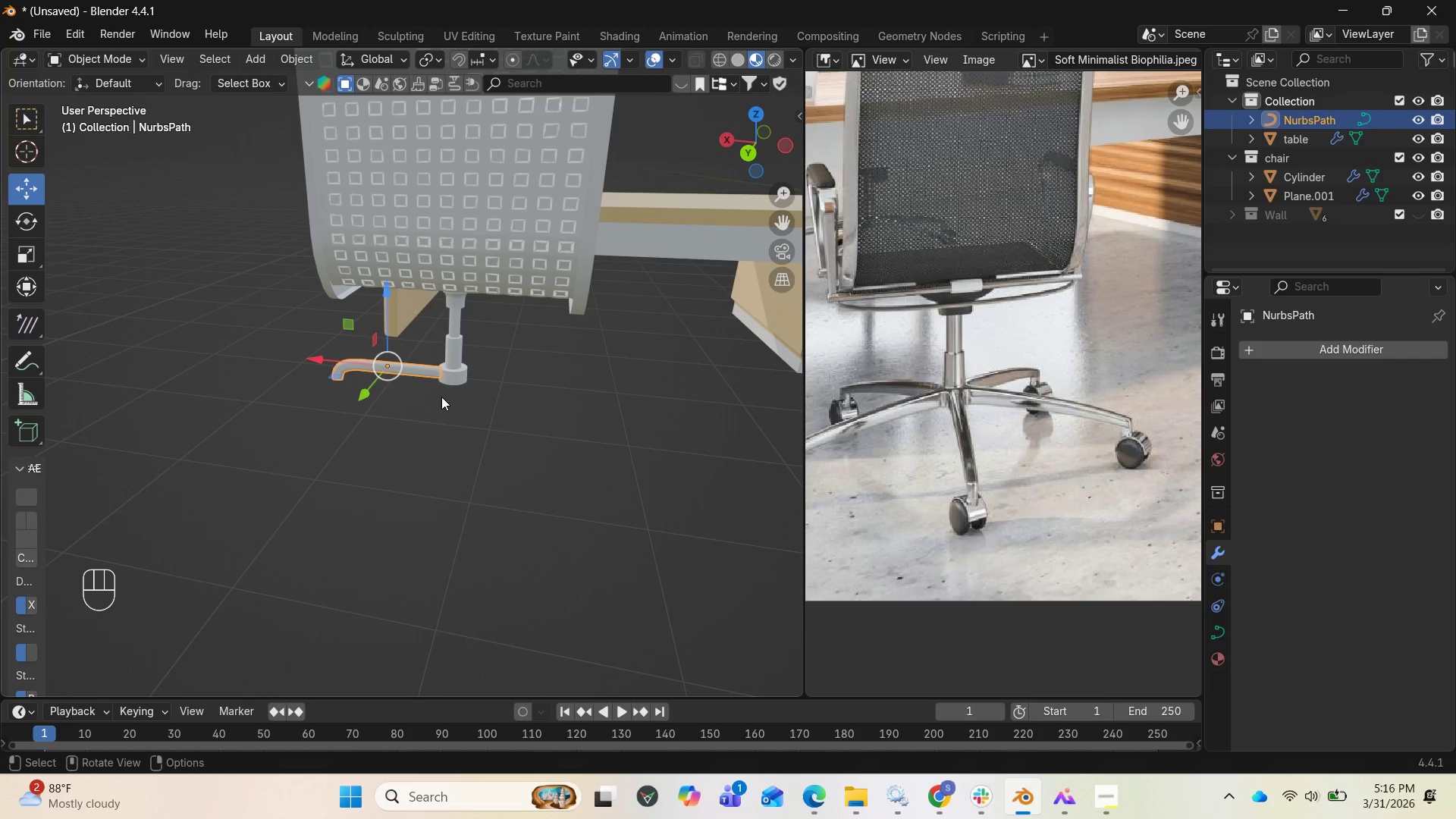 
key(Alt+E)
 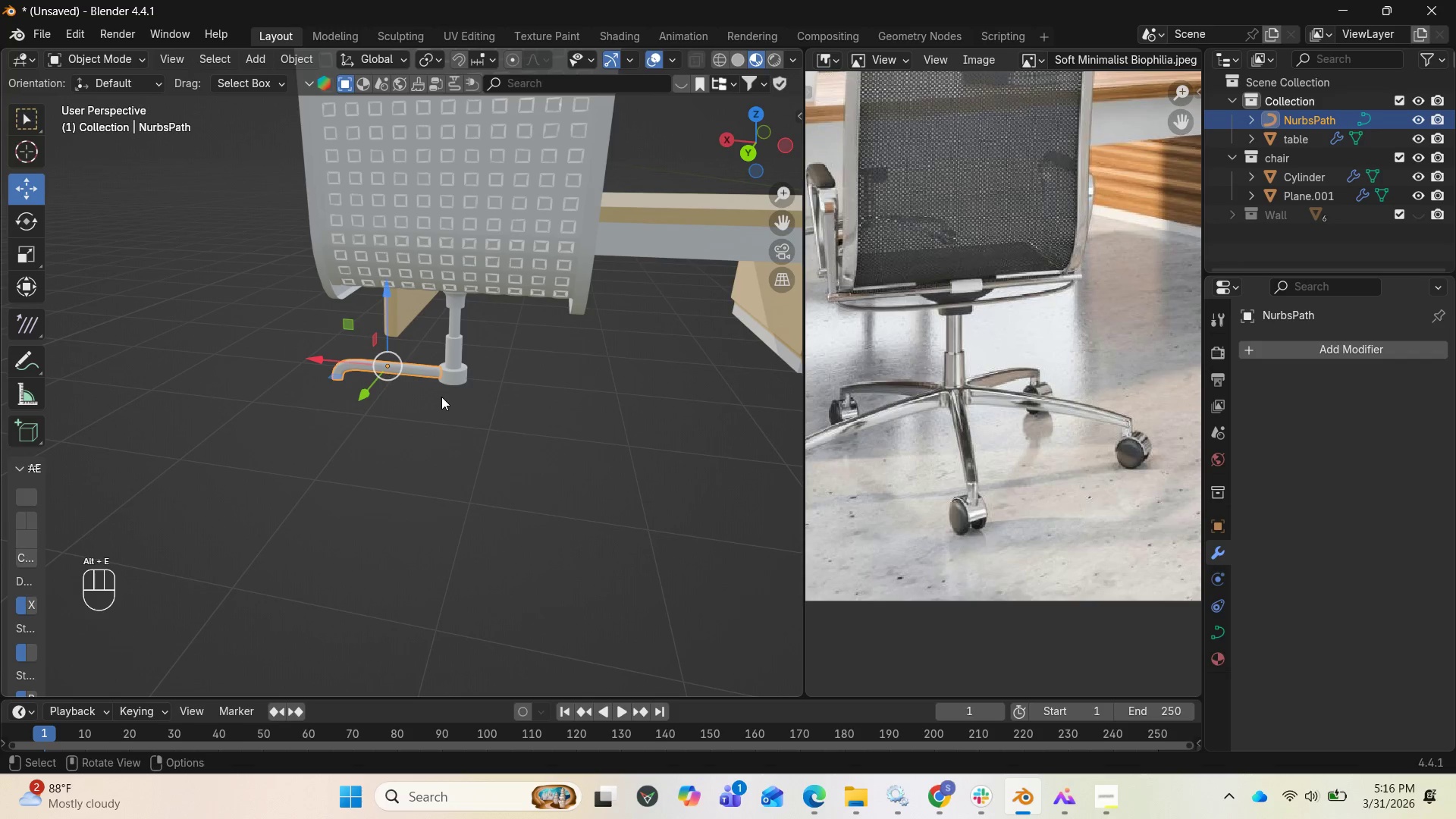 
hold_key(key=AltLeft, duration=1.88)
 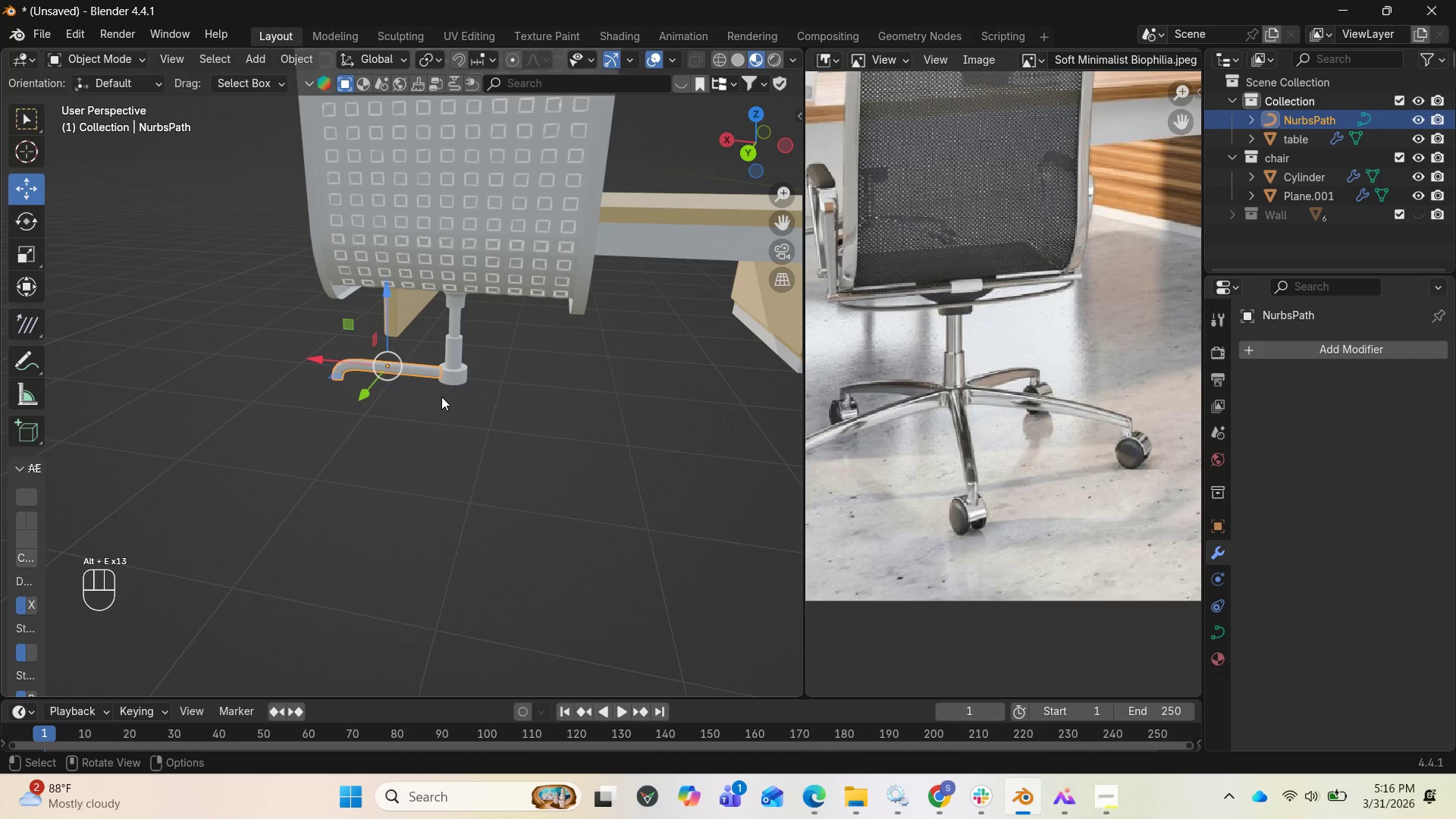 
hold_key(key=E, duration=1.27)
 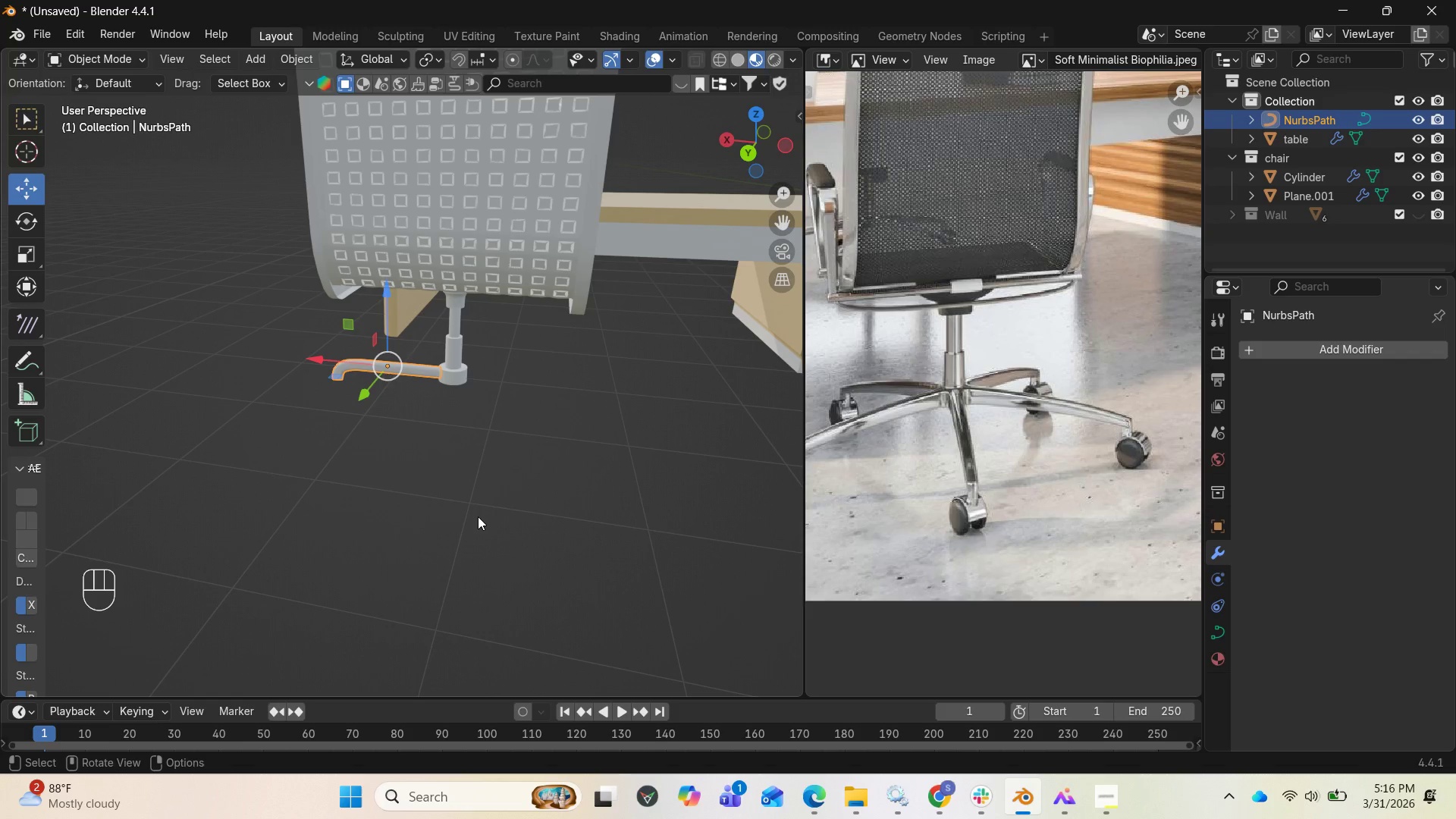 
wait(8.88)
 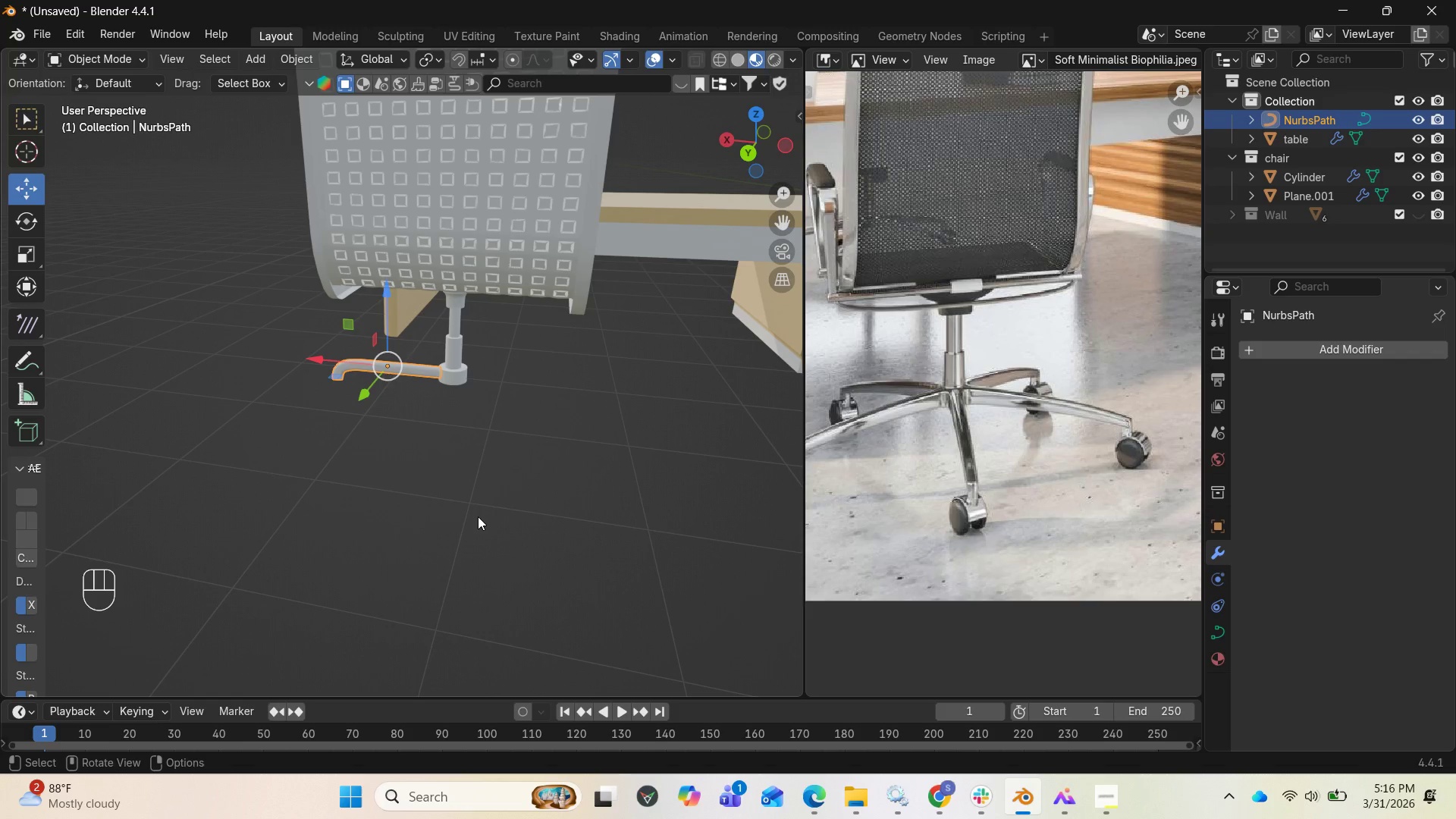 
left_click([431, 368])
 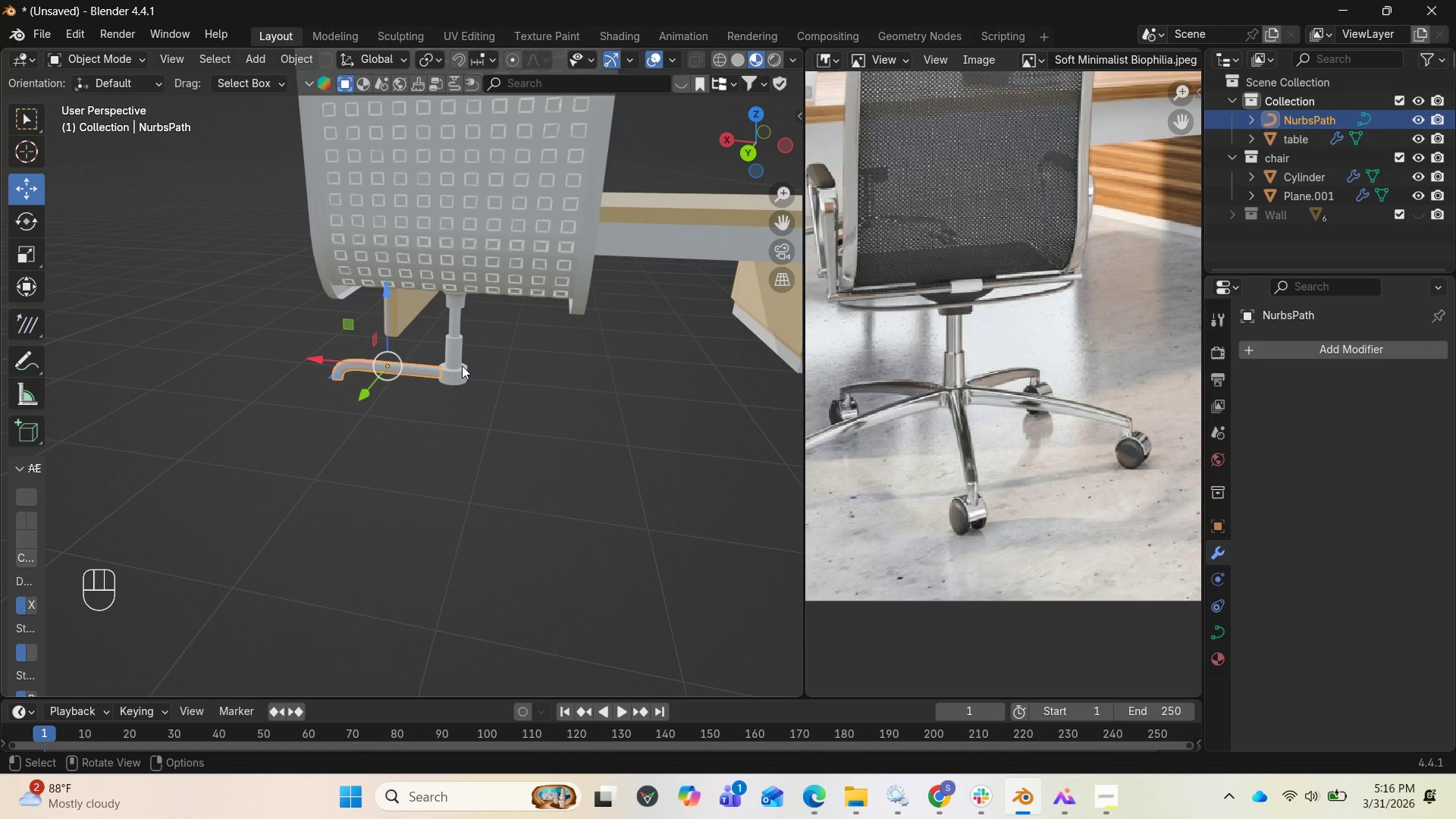 
left_click([462, 366])
 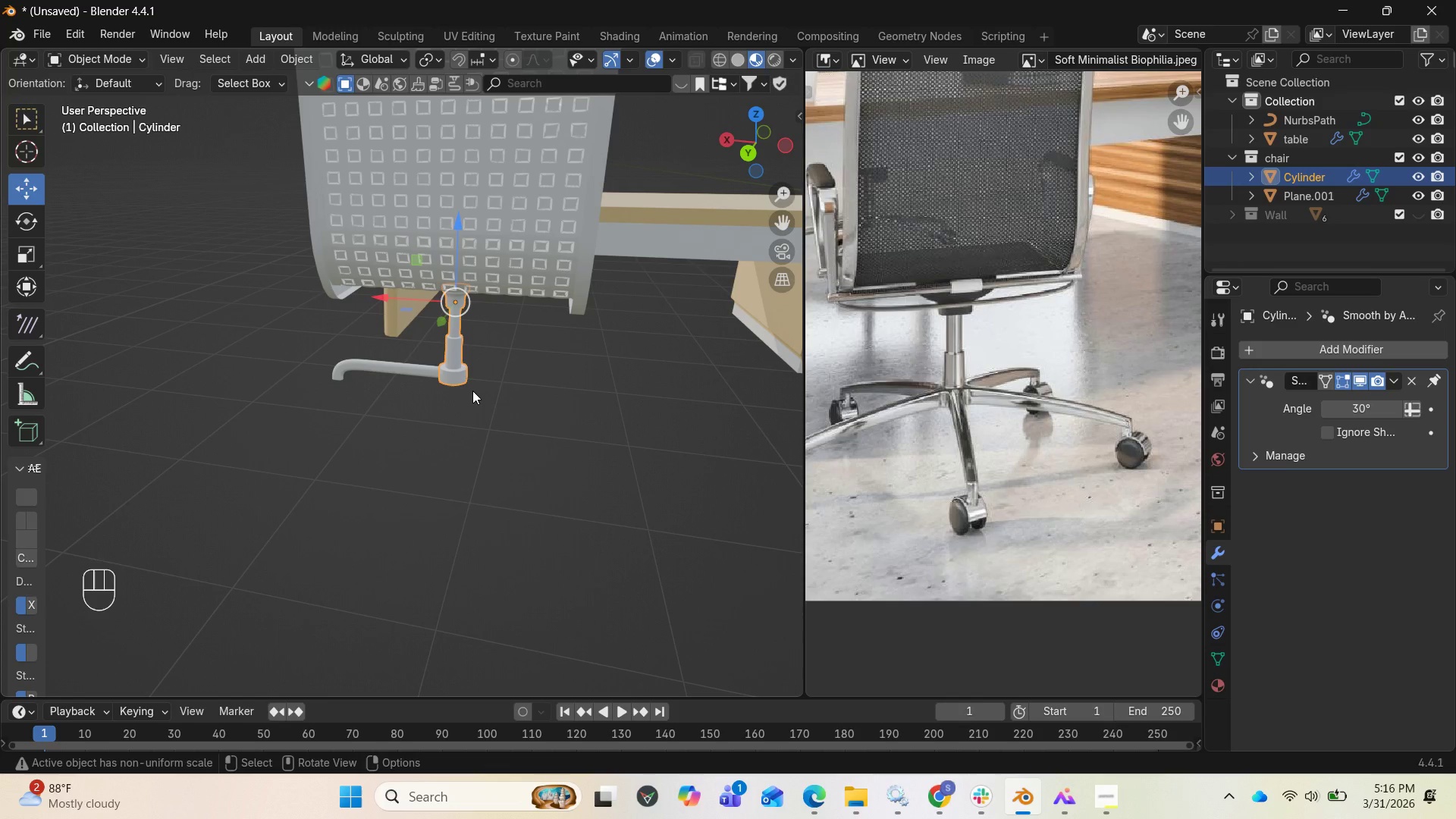 
hold_key(key=AltLeft, duration=3.48)
 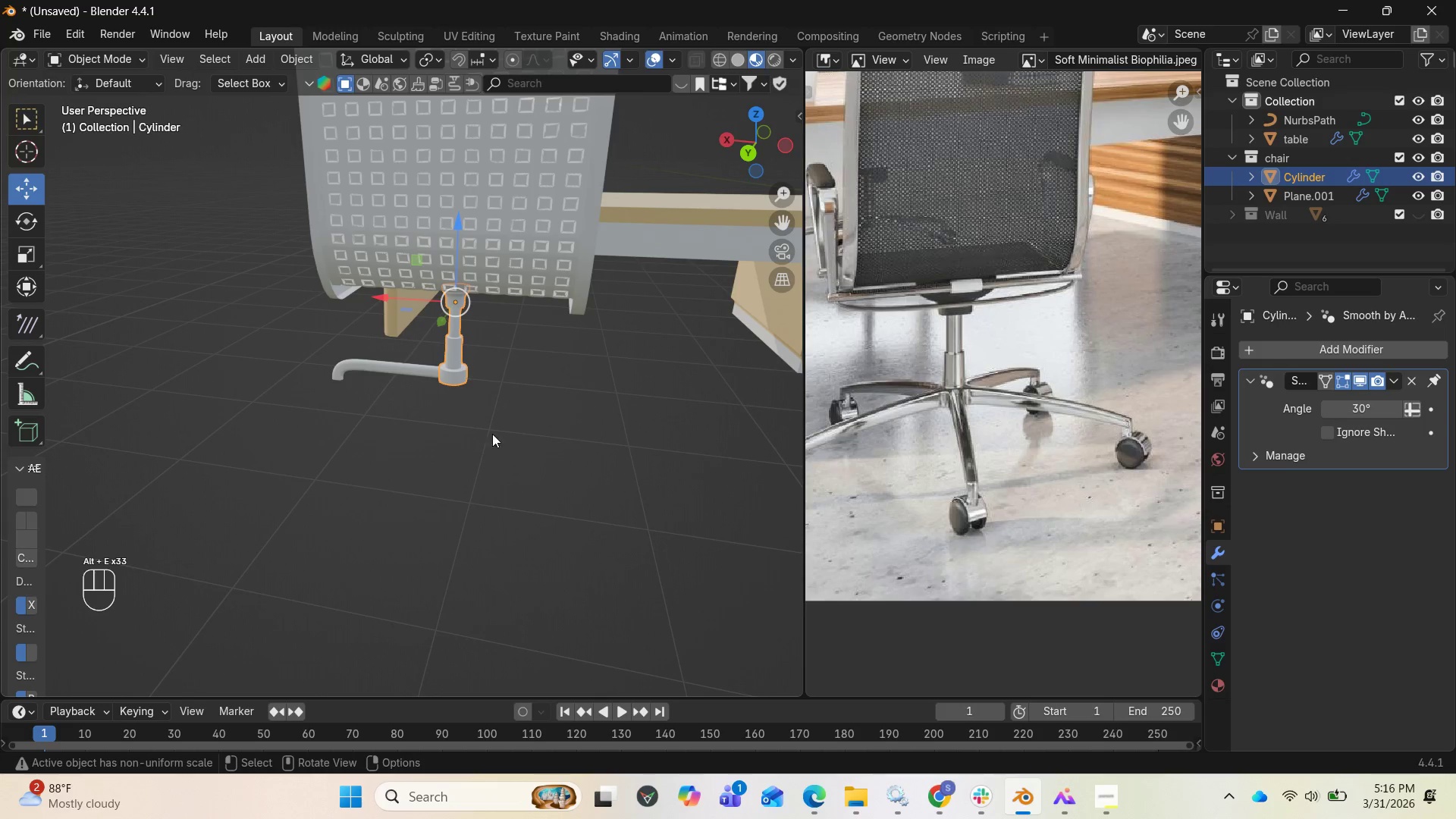 
hold_key(key=E, duration=1.51)
 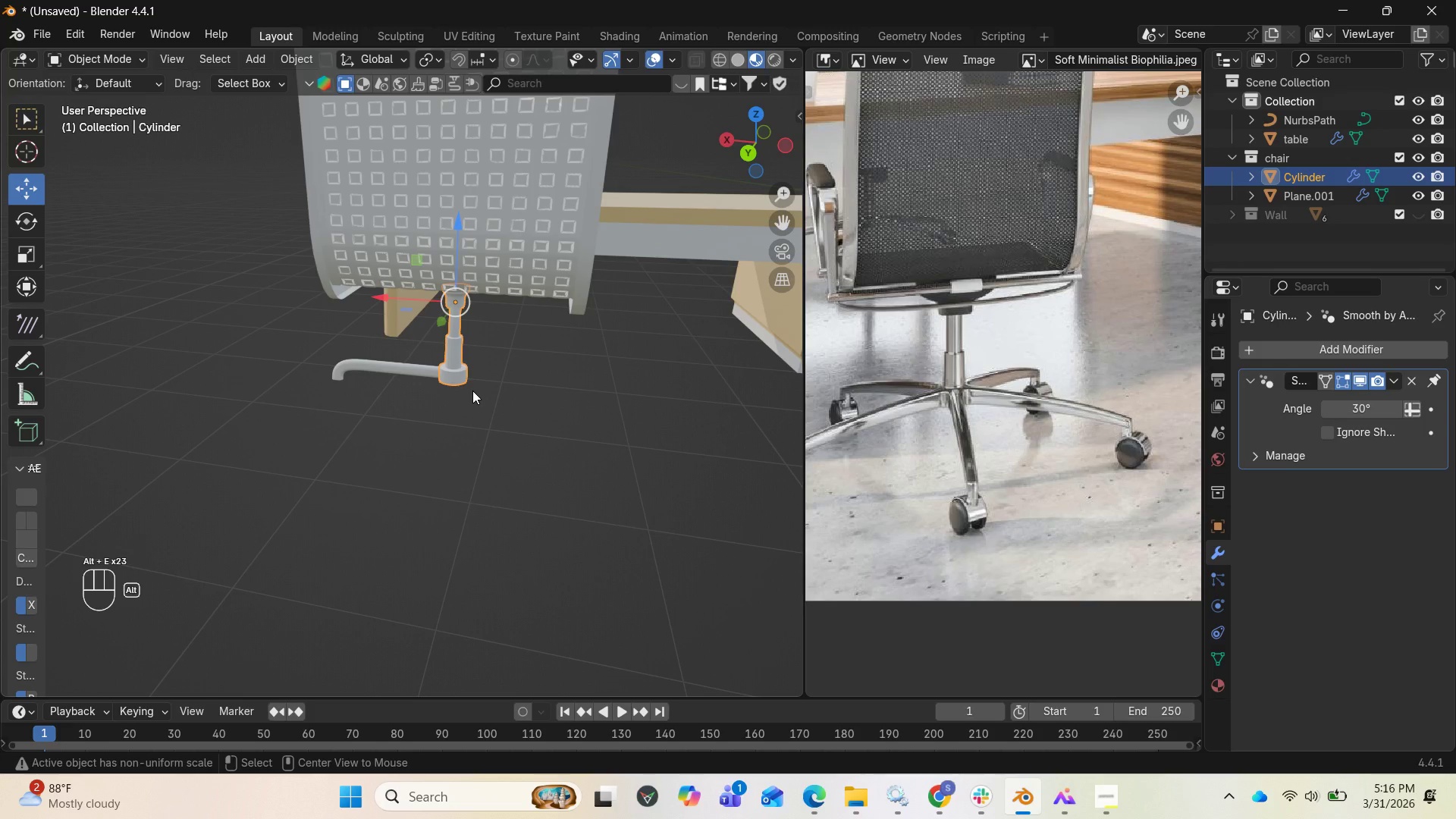 
hold_key(key=E, duration=1.17)
 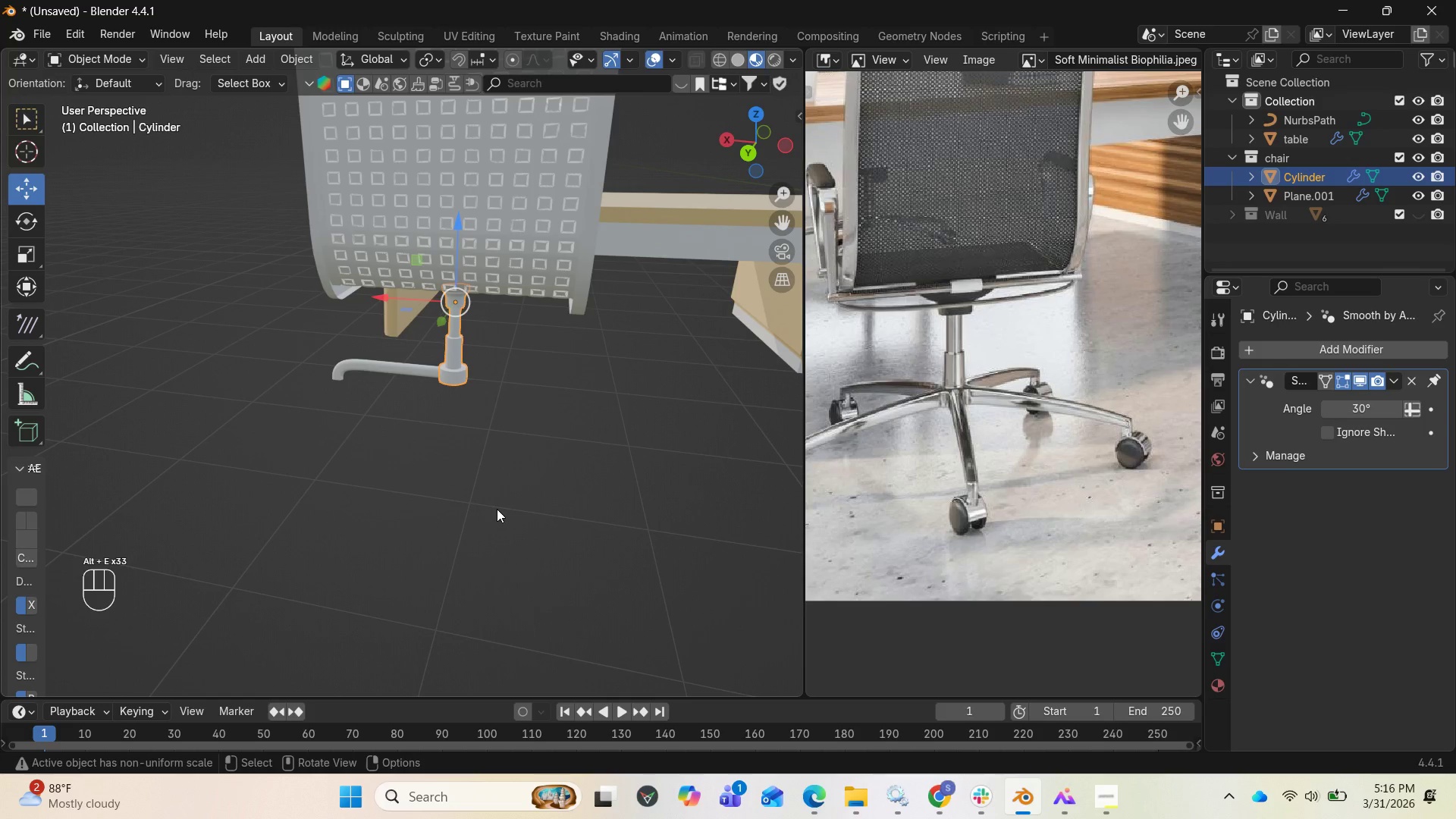 
key(N)
 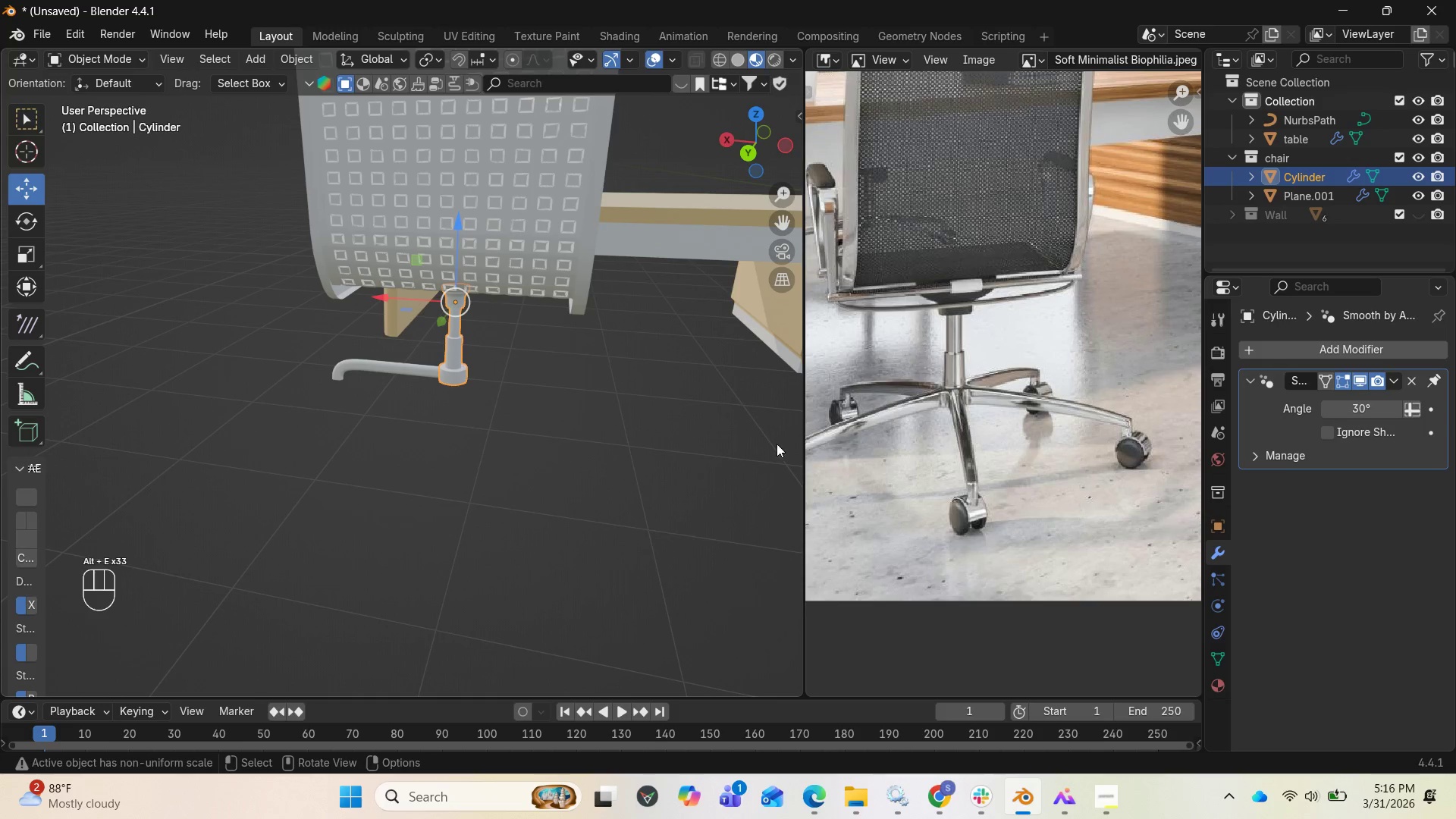 
left_click([726, 431])
 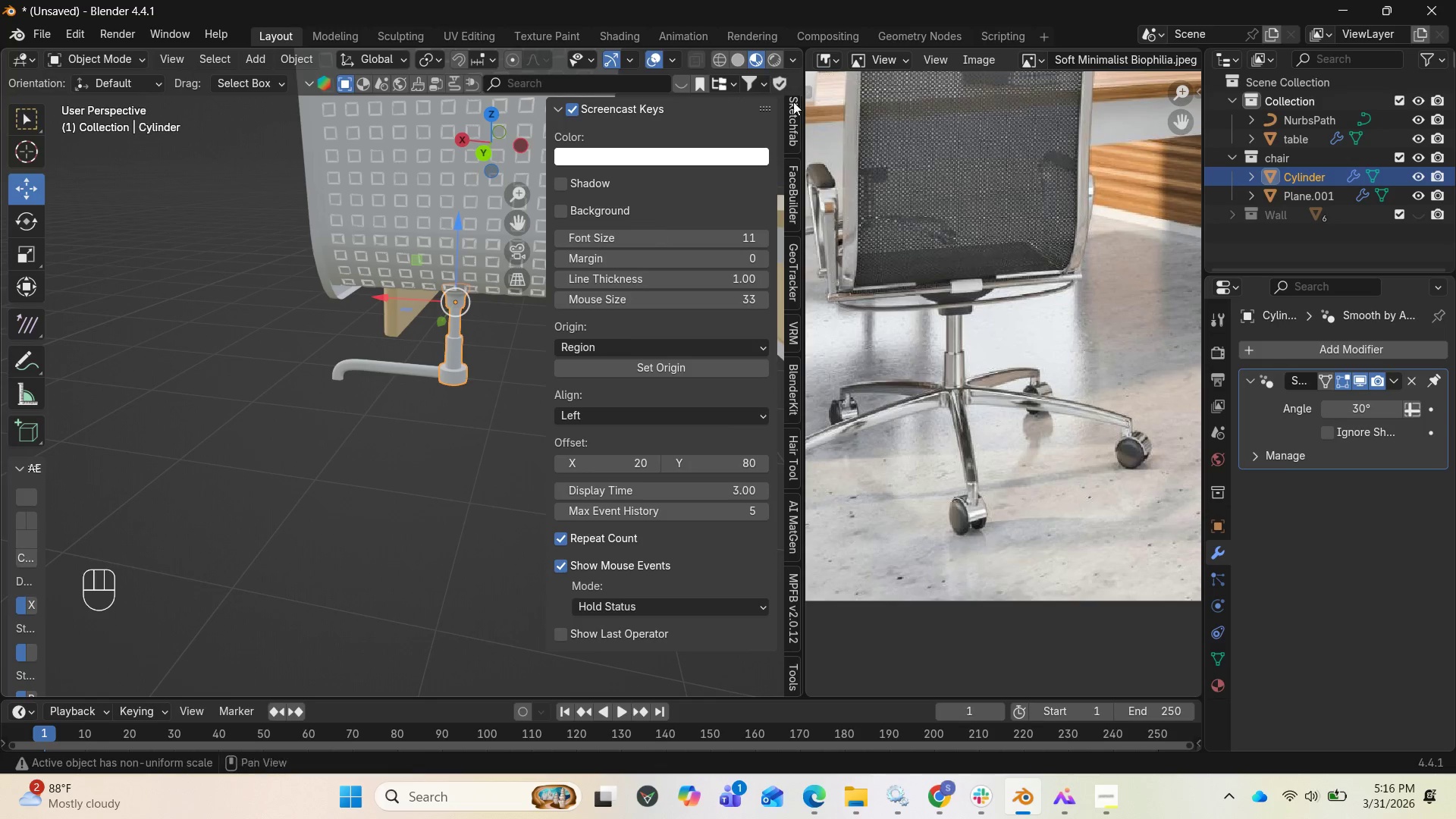 
left_click([795, 126])
 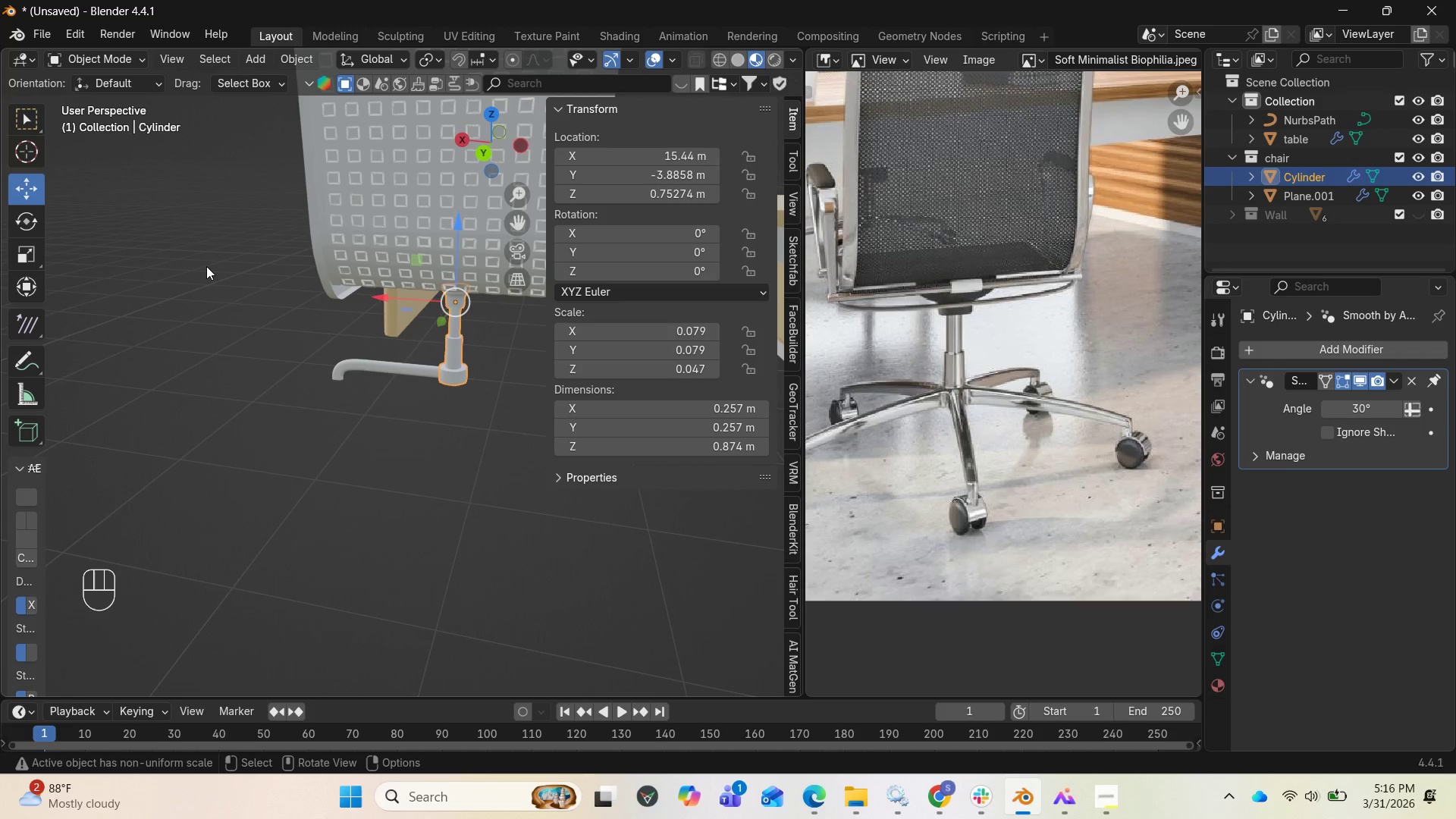 
scroll: coordinate [795, 126], scroll_direction: up, amount: 8.0
 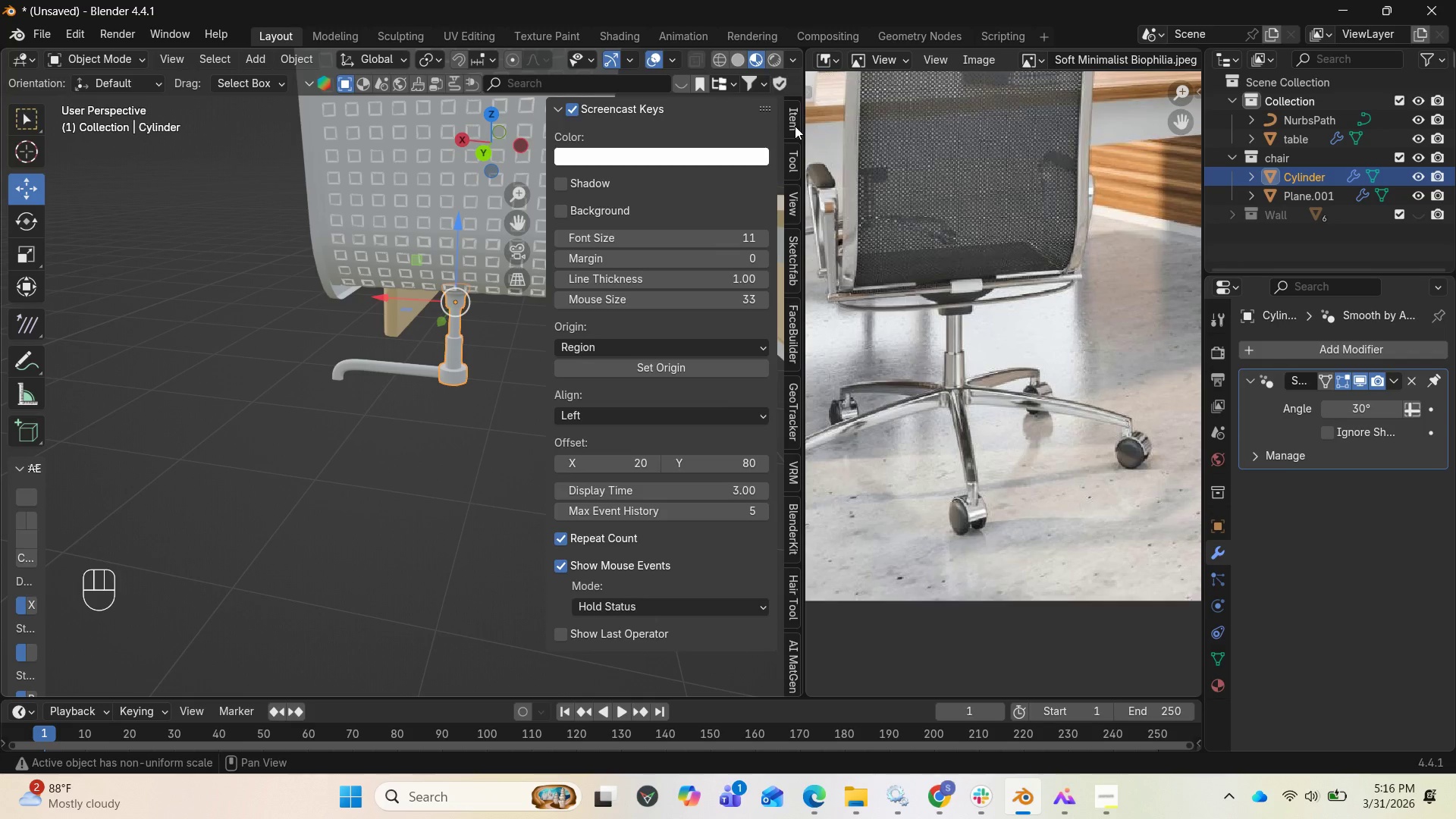 
wait(9.22)
 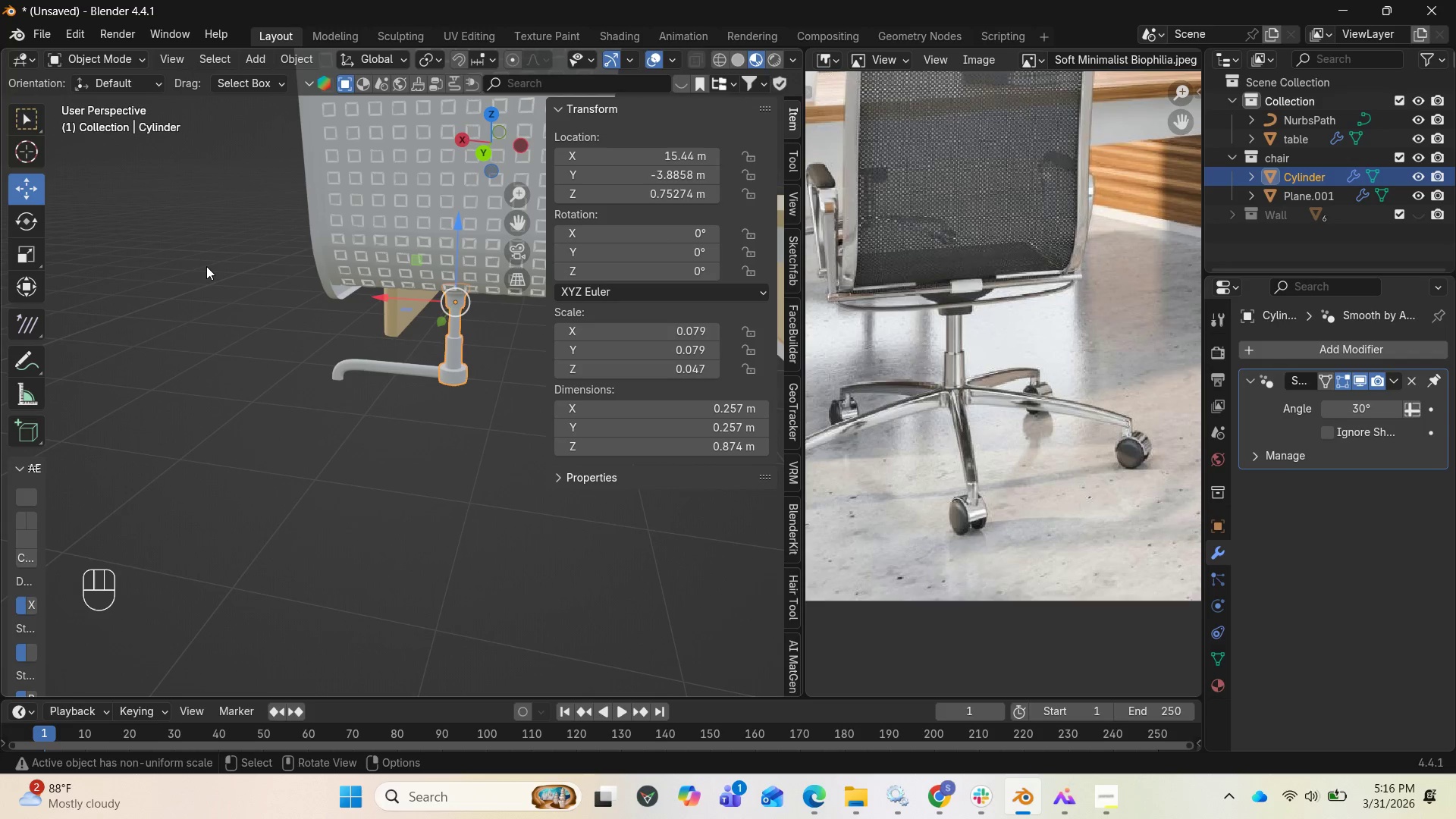 
left_click([280, 389])
 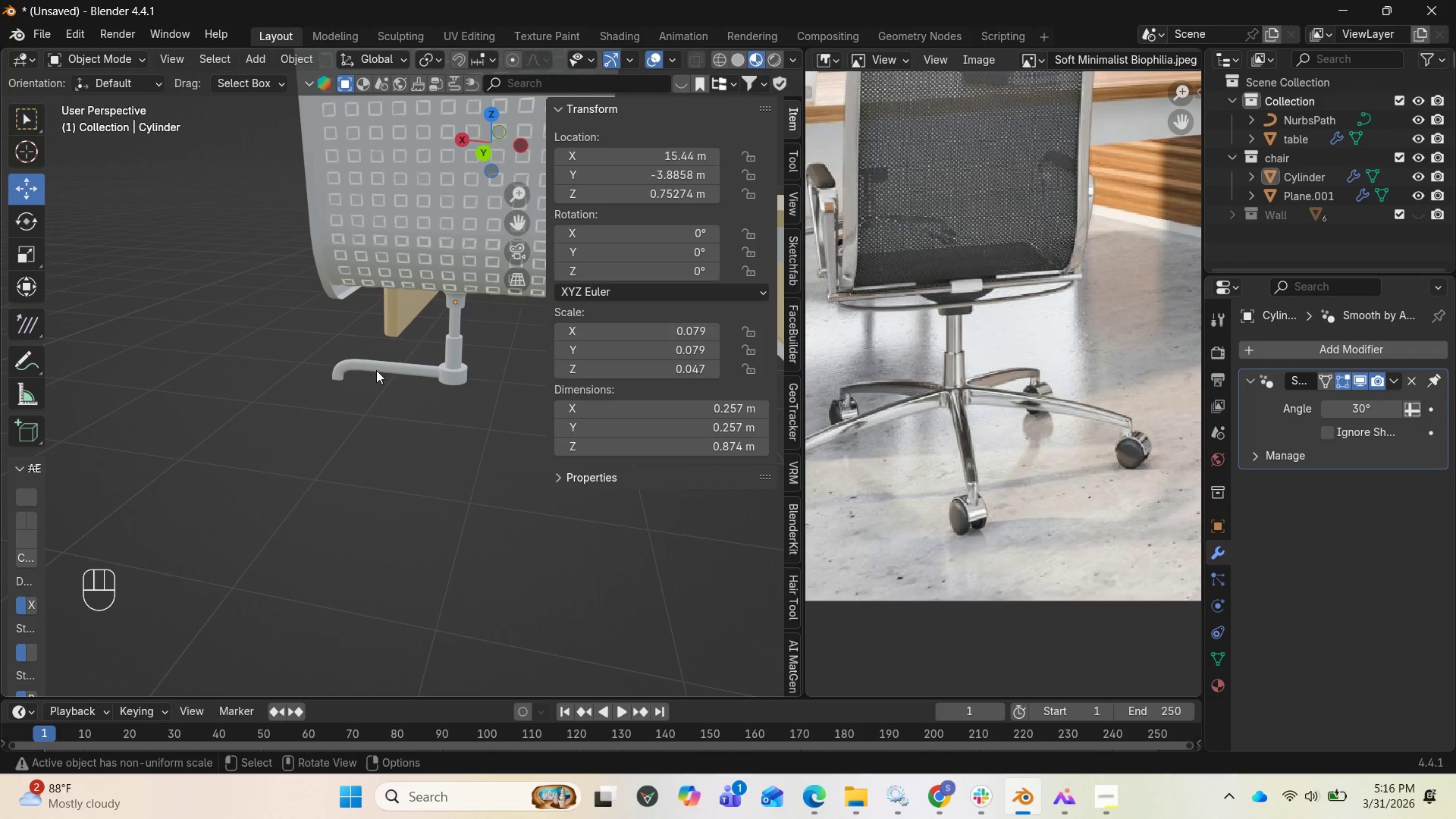 
left_click([385, 365])
 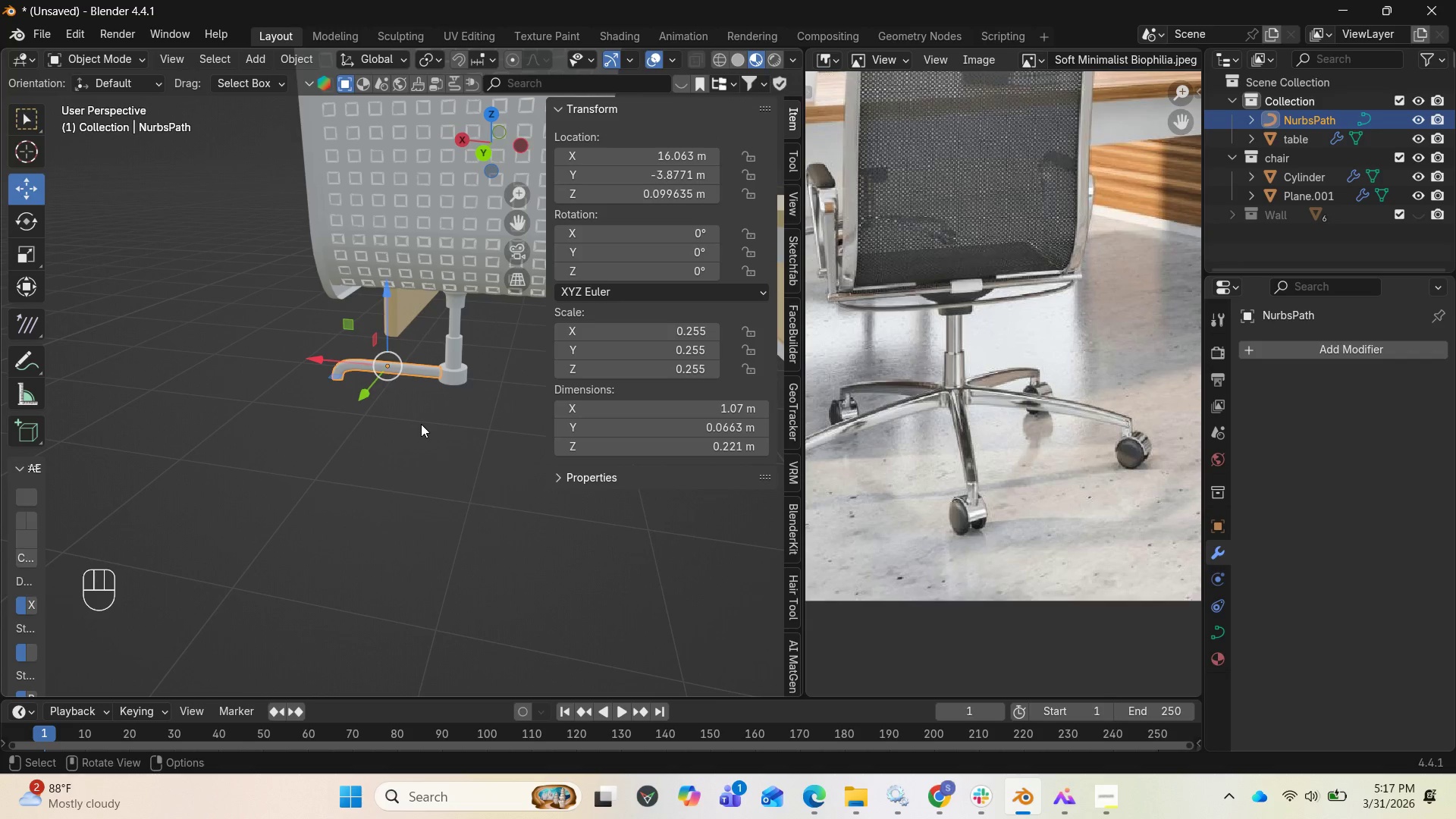 
wait(14.66)
 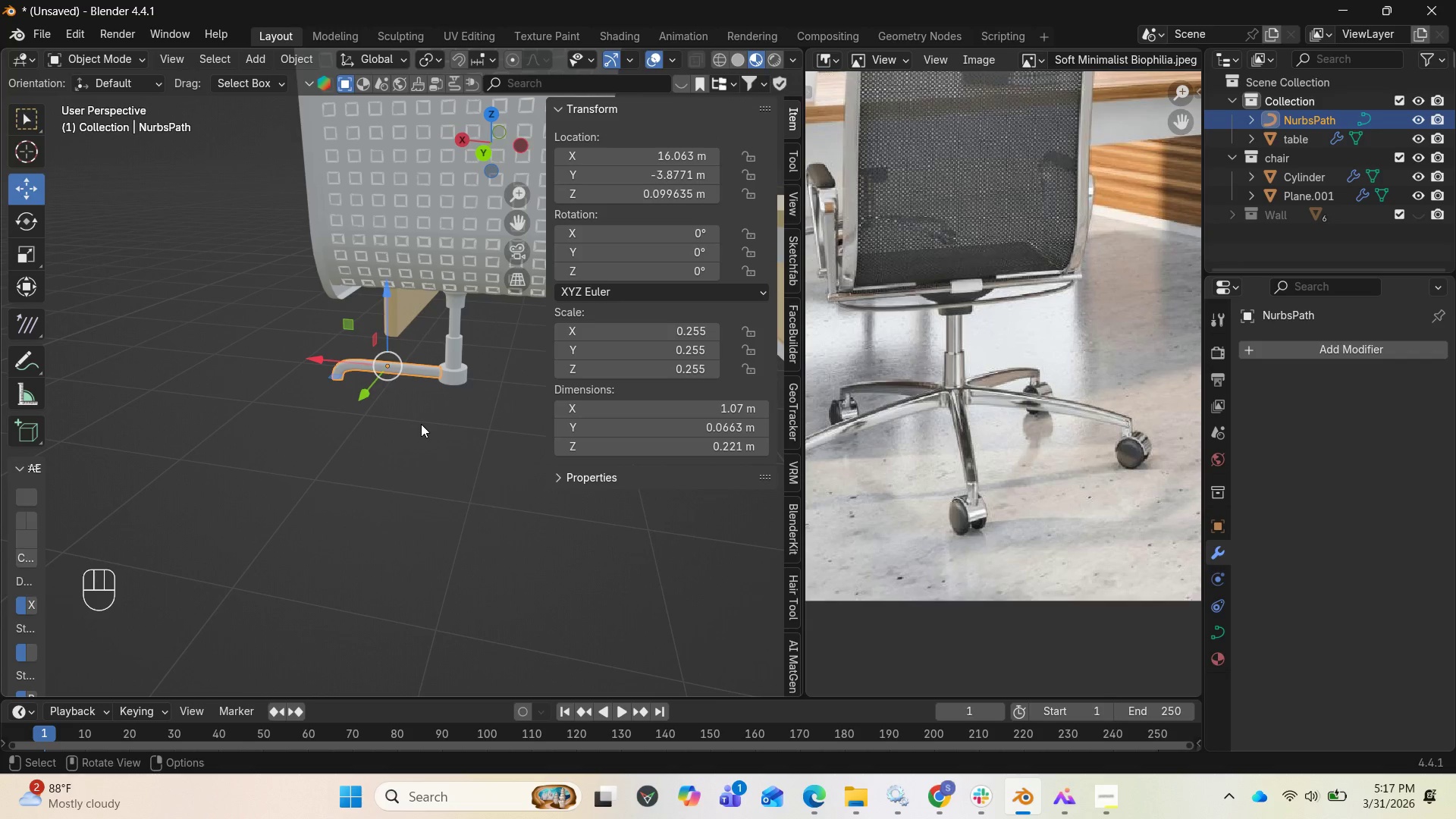 
key(Tab)
 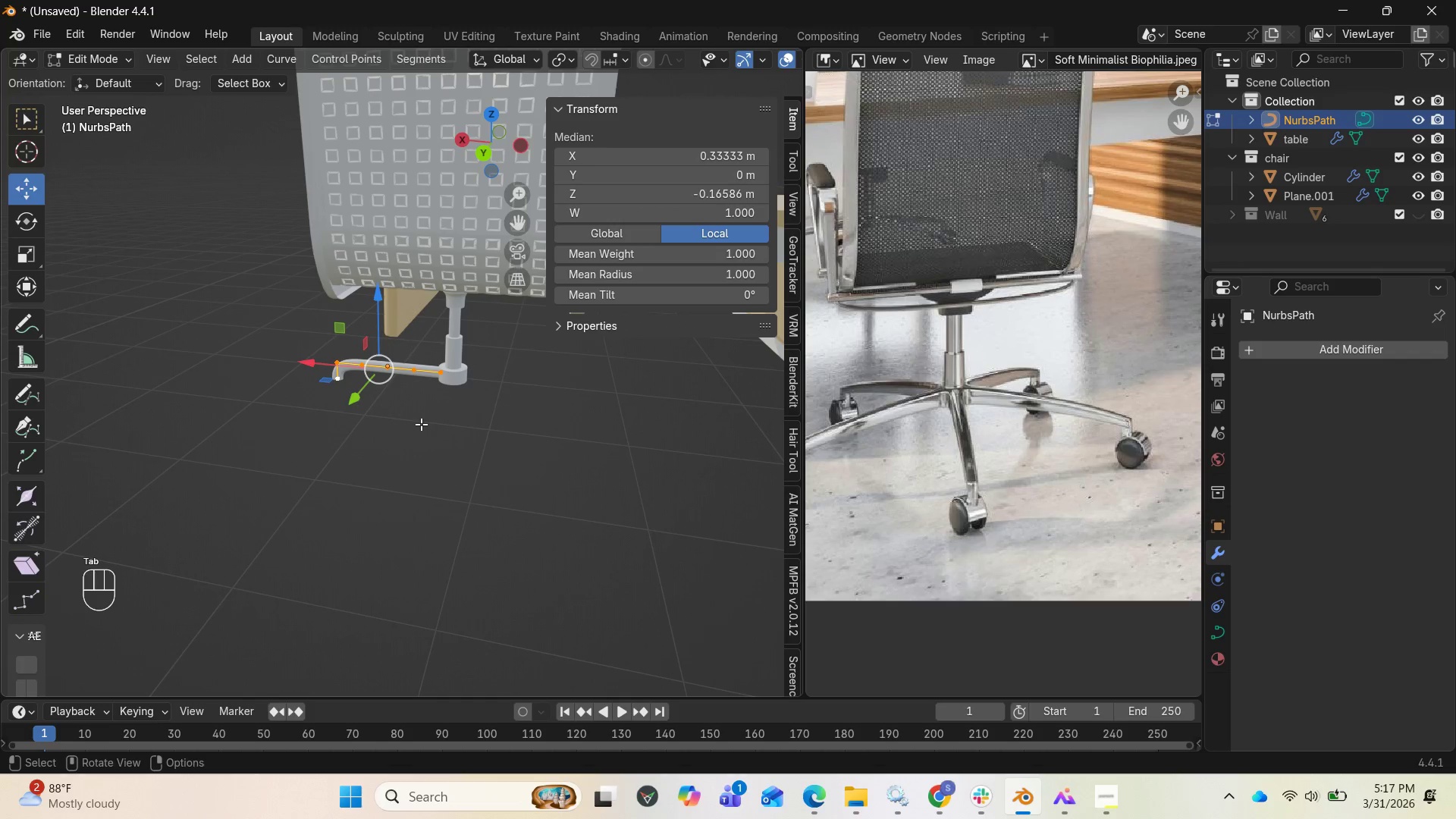 
key(A)
 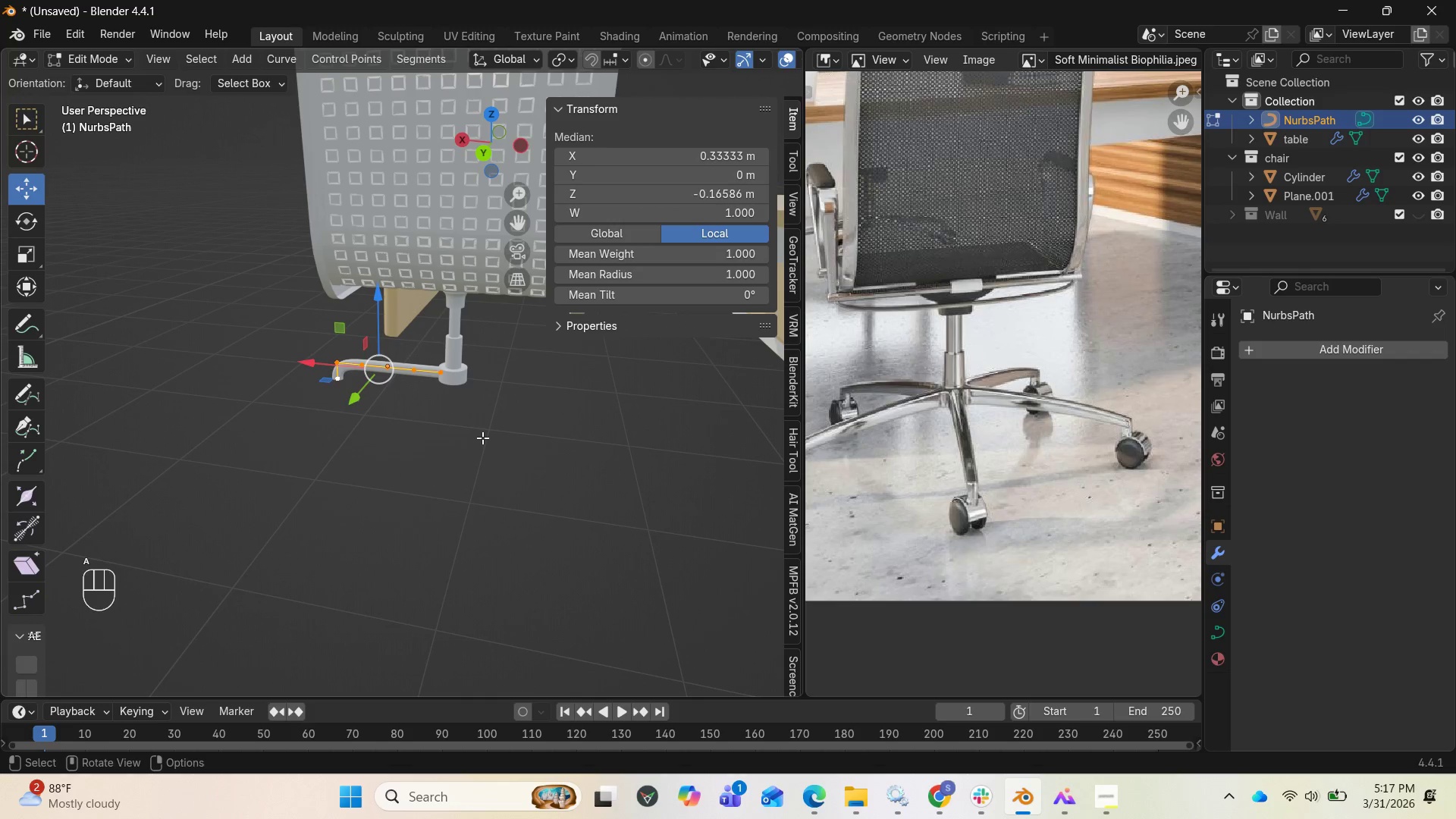 
hold_key(key=AltLeft, duration=2.08)
 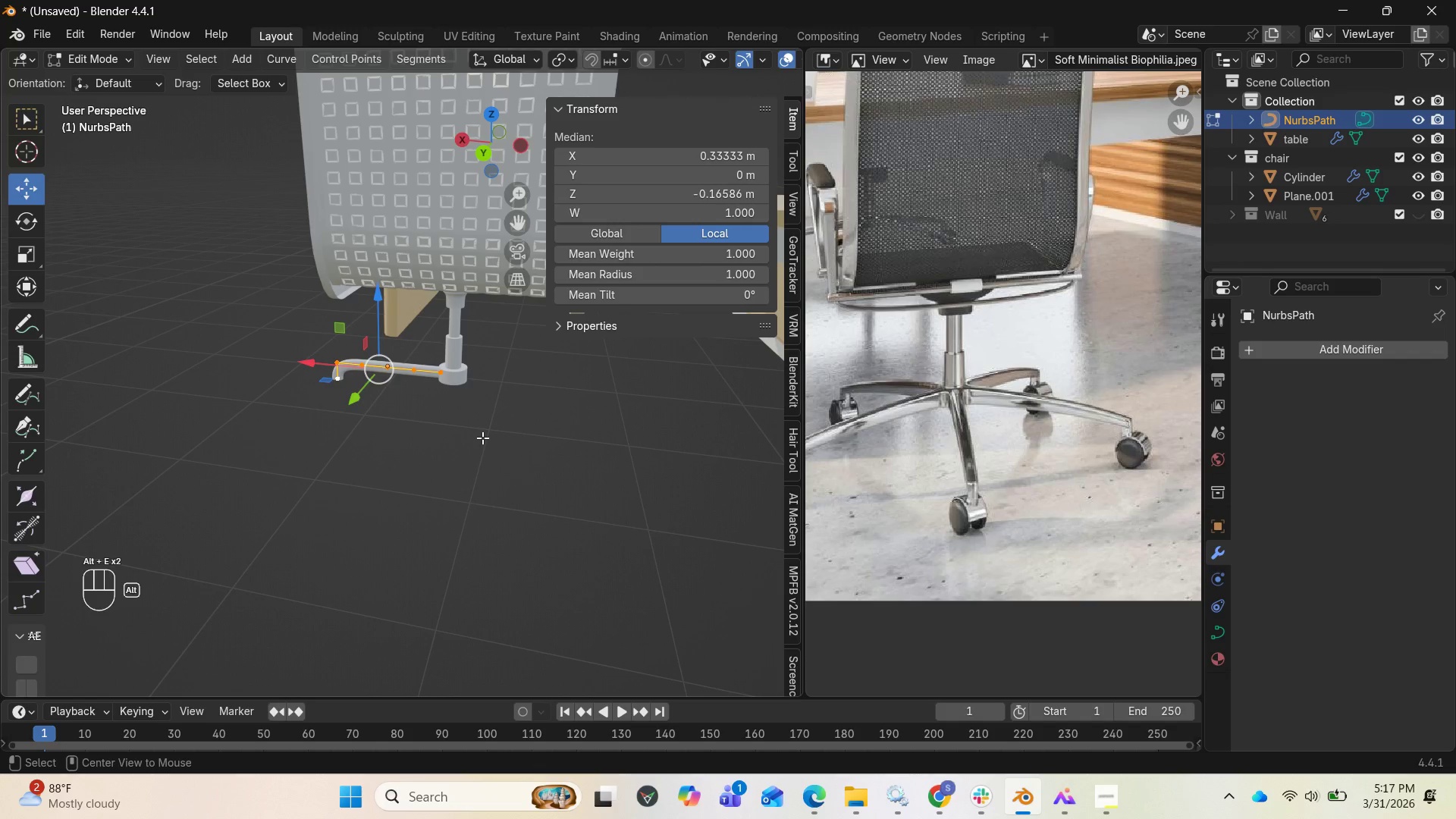 
hold_key(key=E, duration=0.38)
 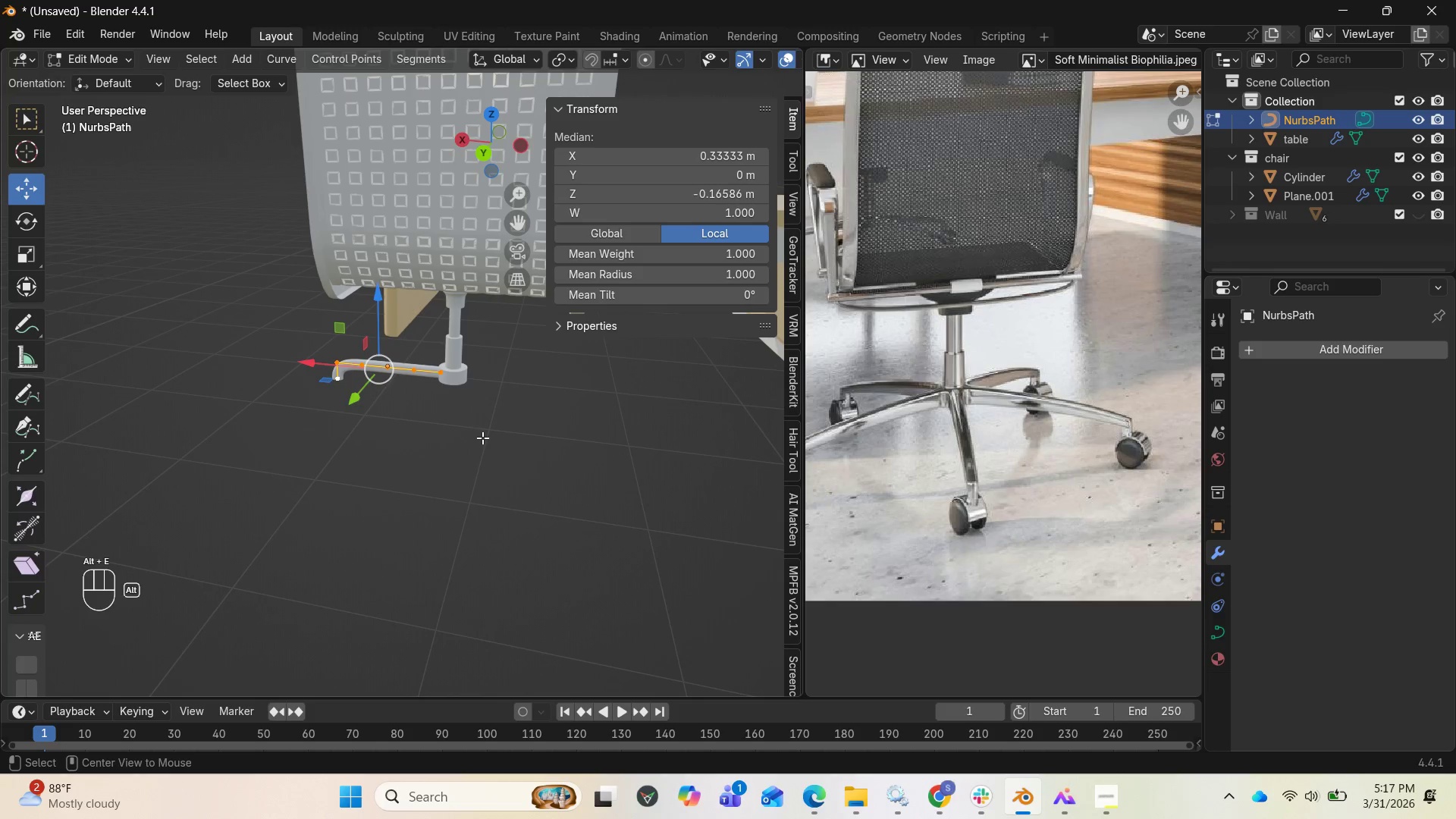 
hold_key(key=AltLeft, duration=0.98)
 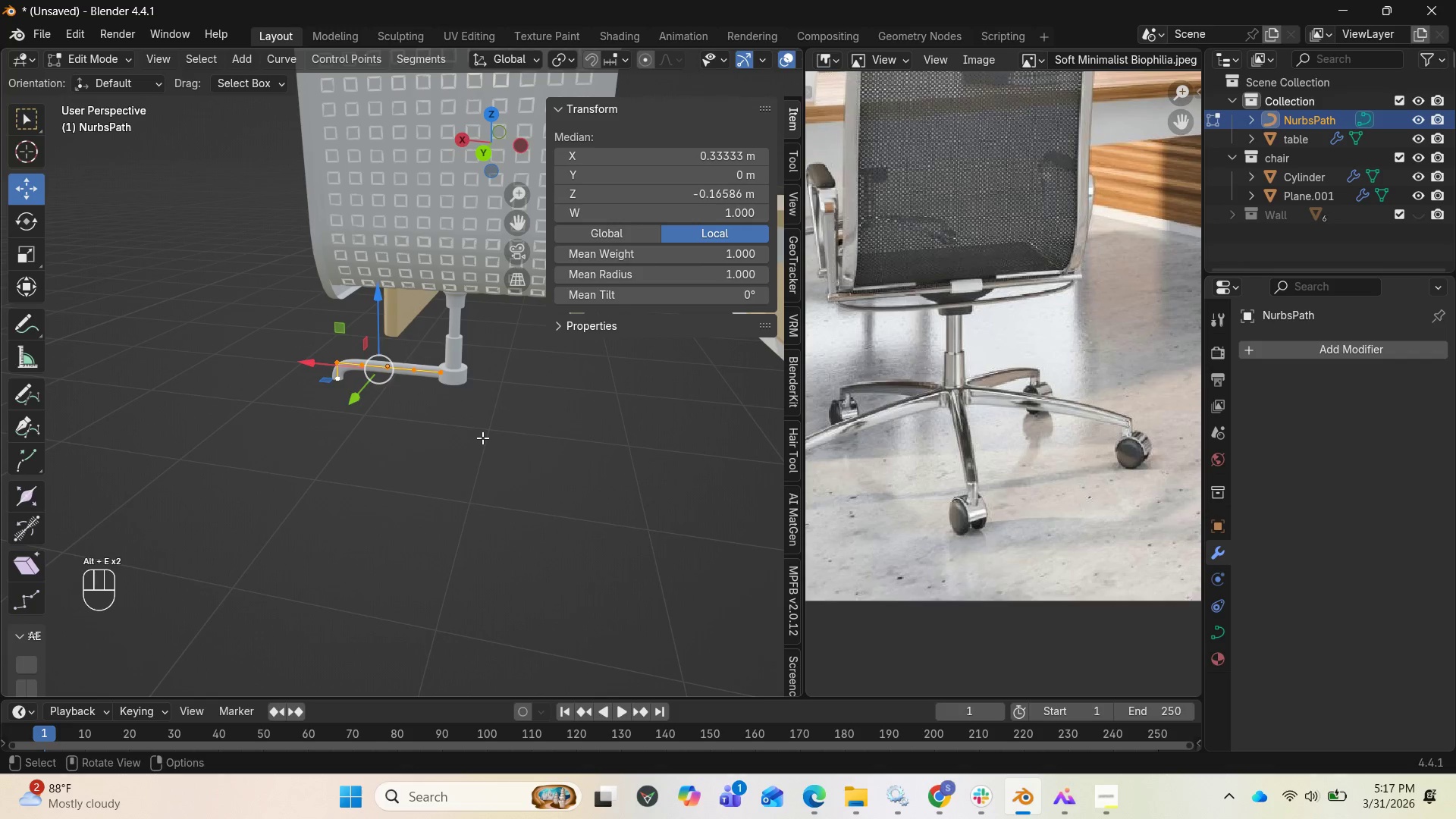 
hold_key(key=E, duration=0.5)
 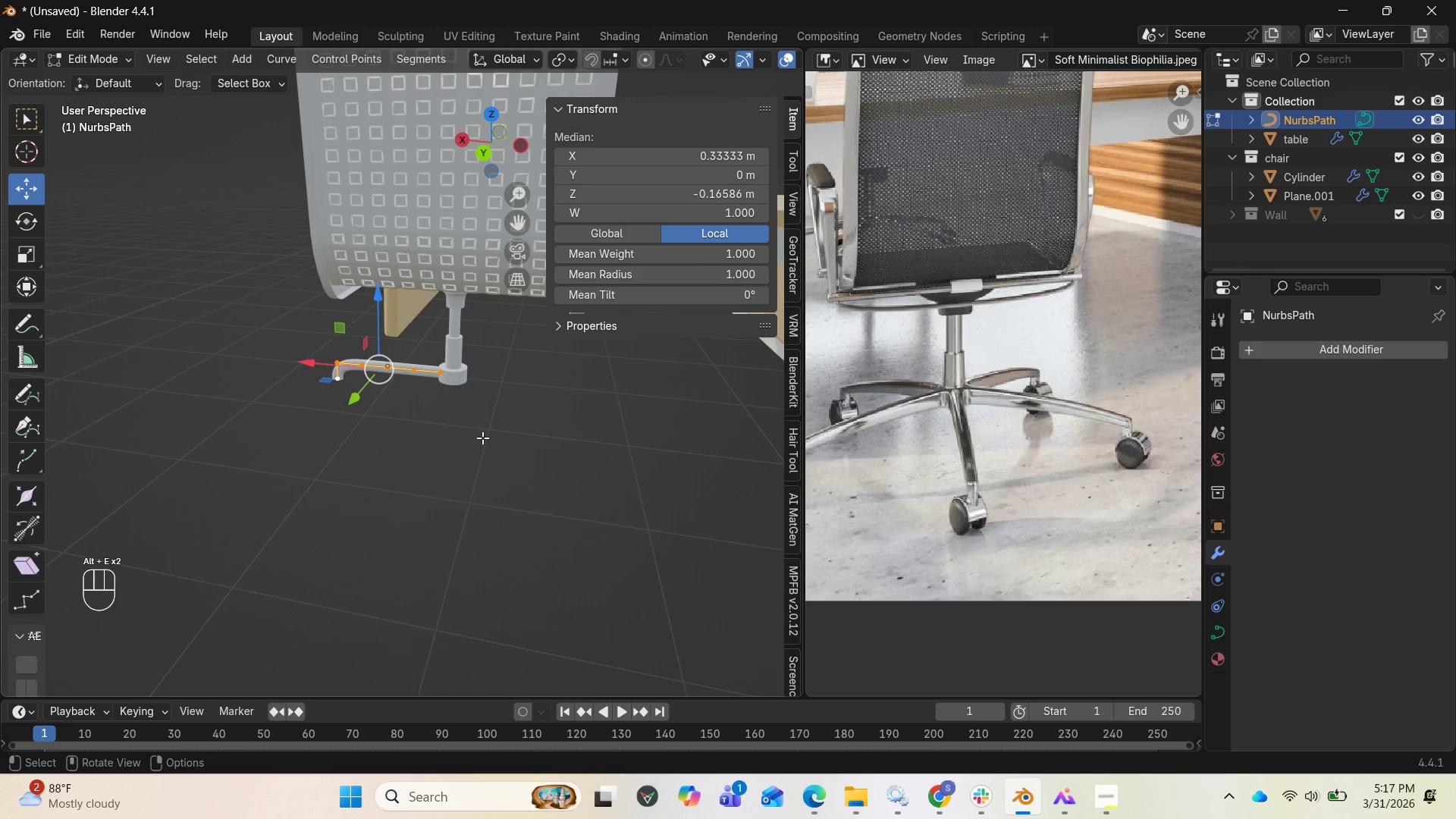 
hold_key(key=AltLeft, duration=1.05)
 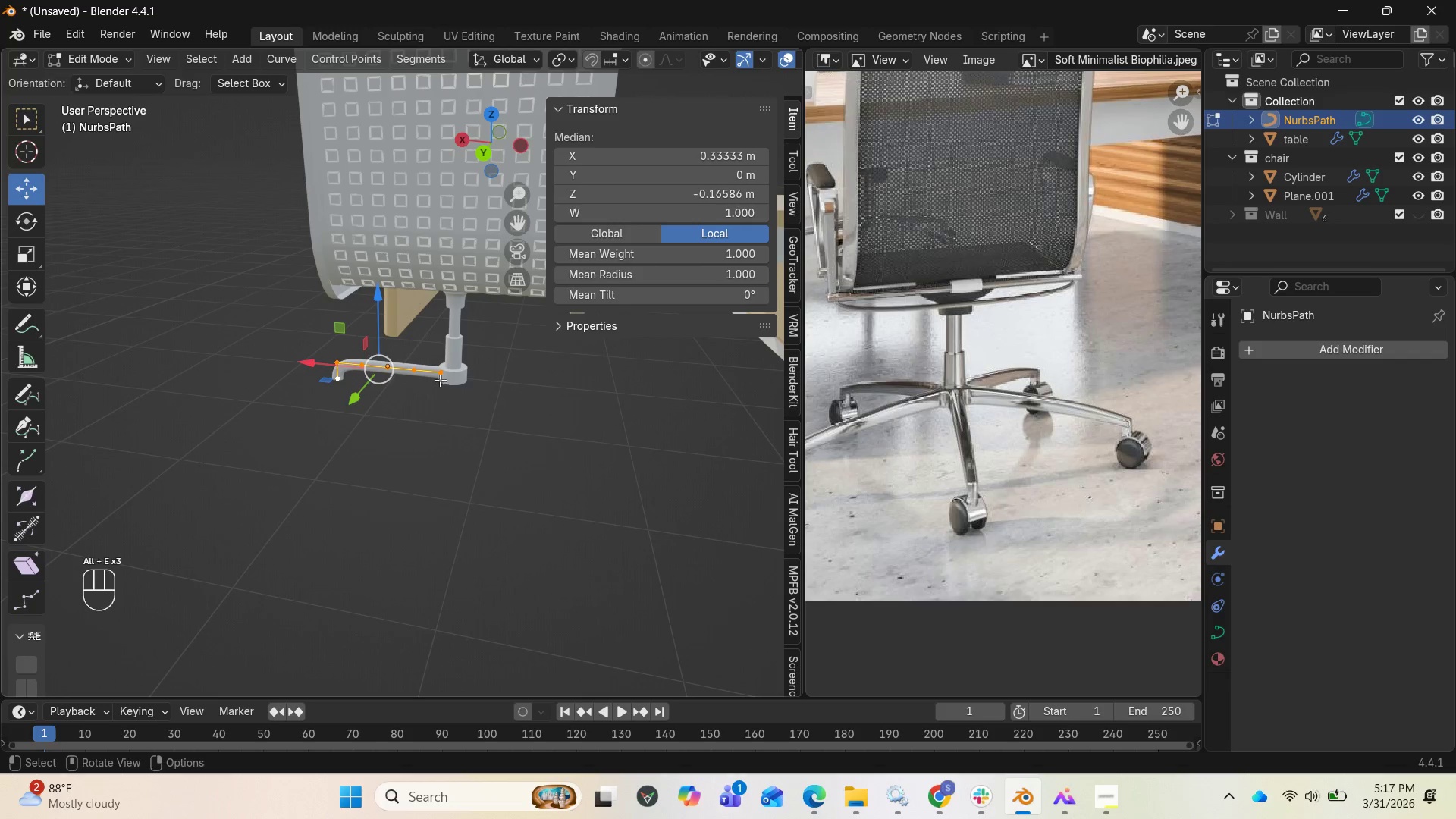 
hold_key(key=E, duration=0.34)
 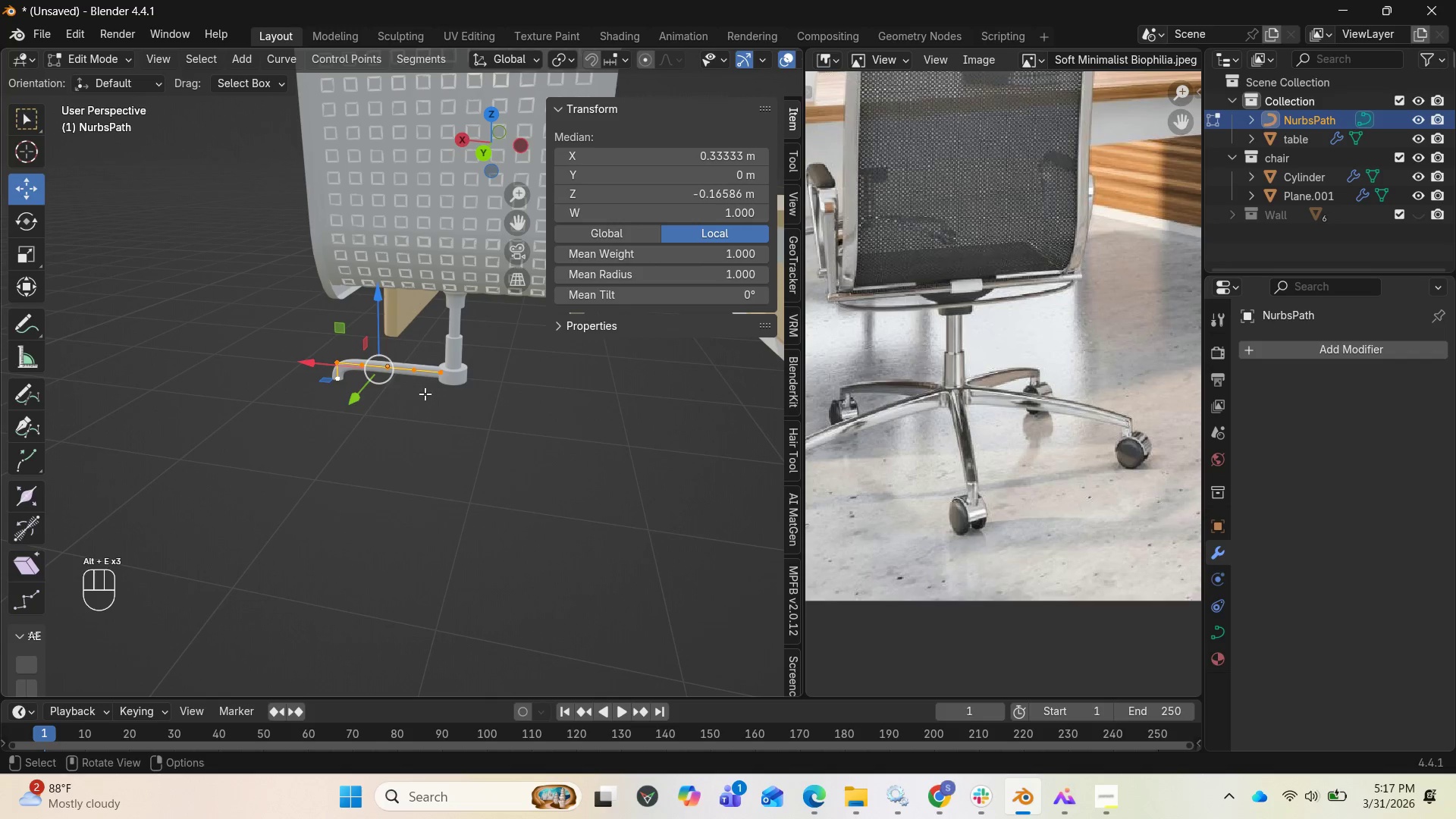 
left_click([425, 397])
 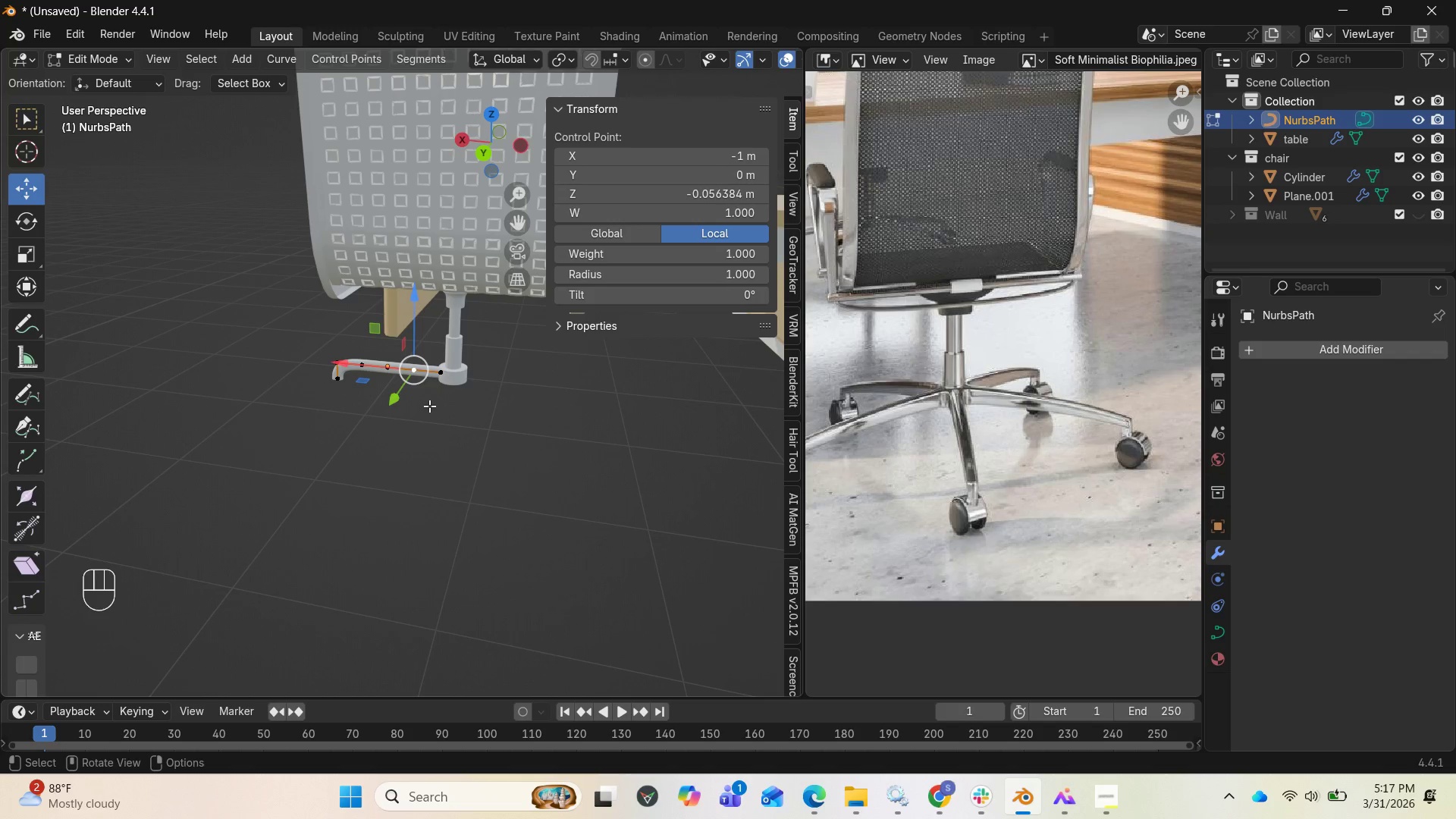 
key(Tab)
 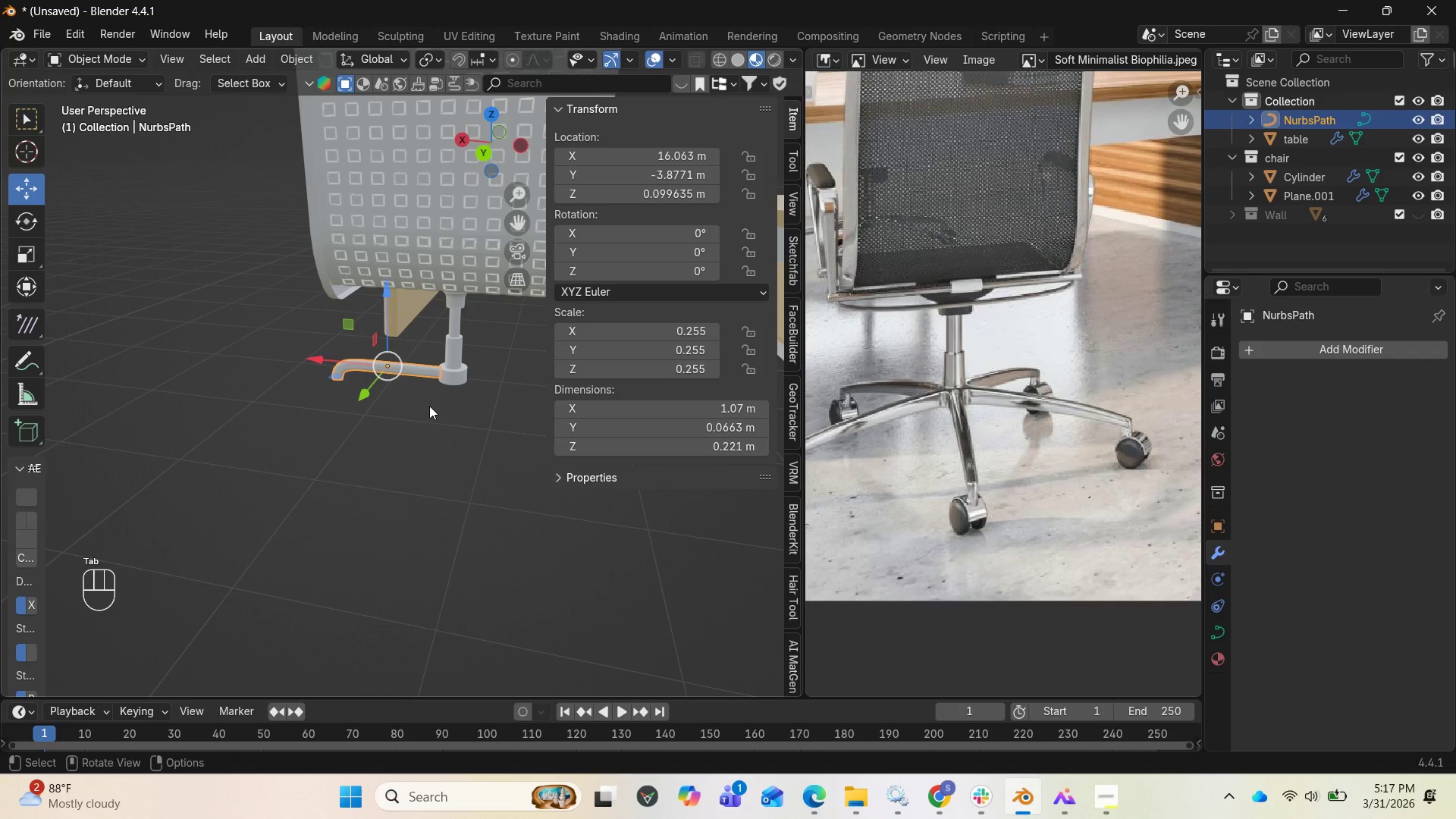 
right_click([401, 372])
 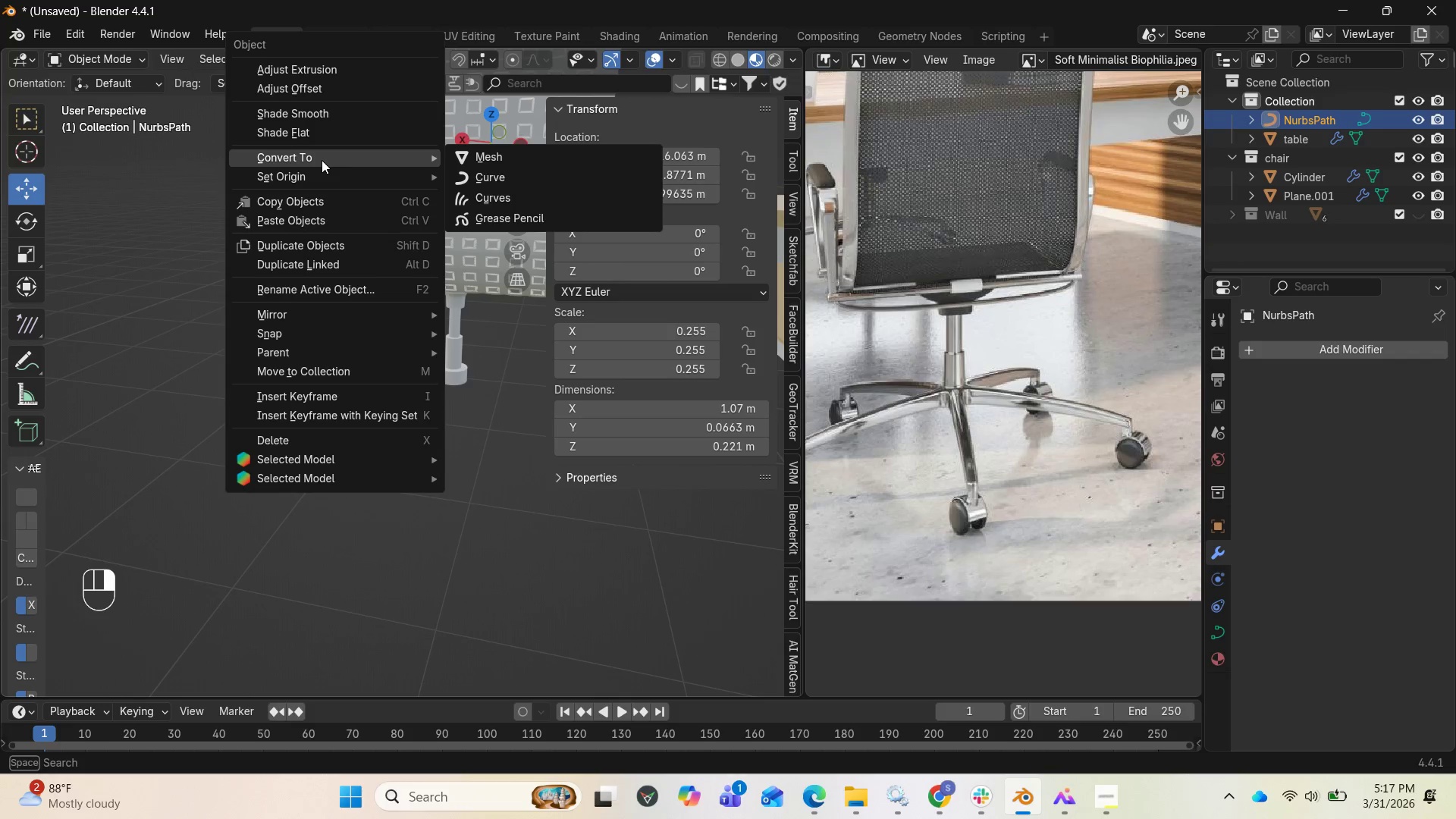 
left_click([472, 156])
 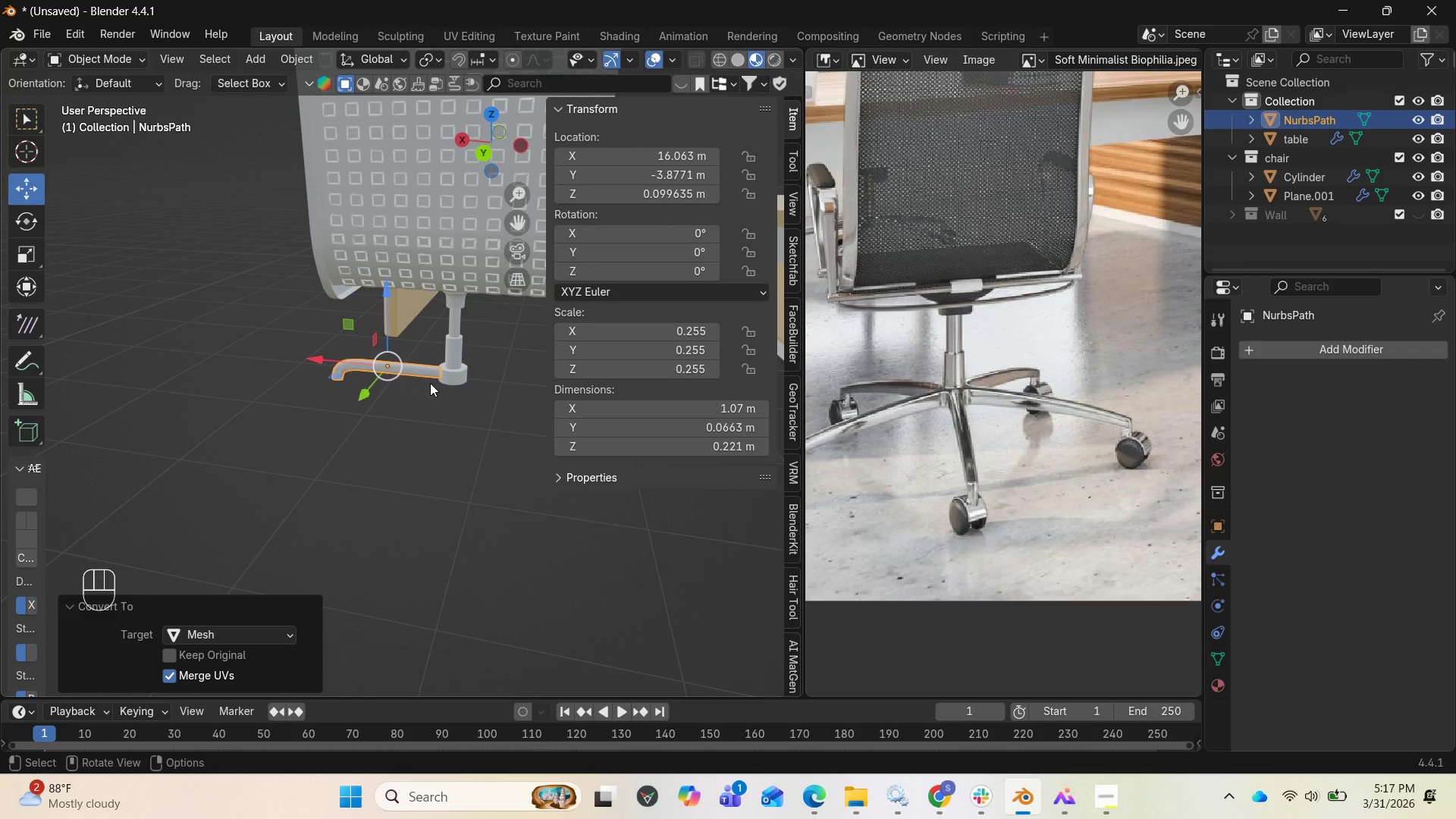 
key(Alt+AltLeft)
 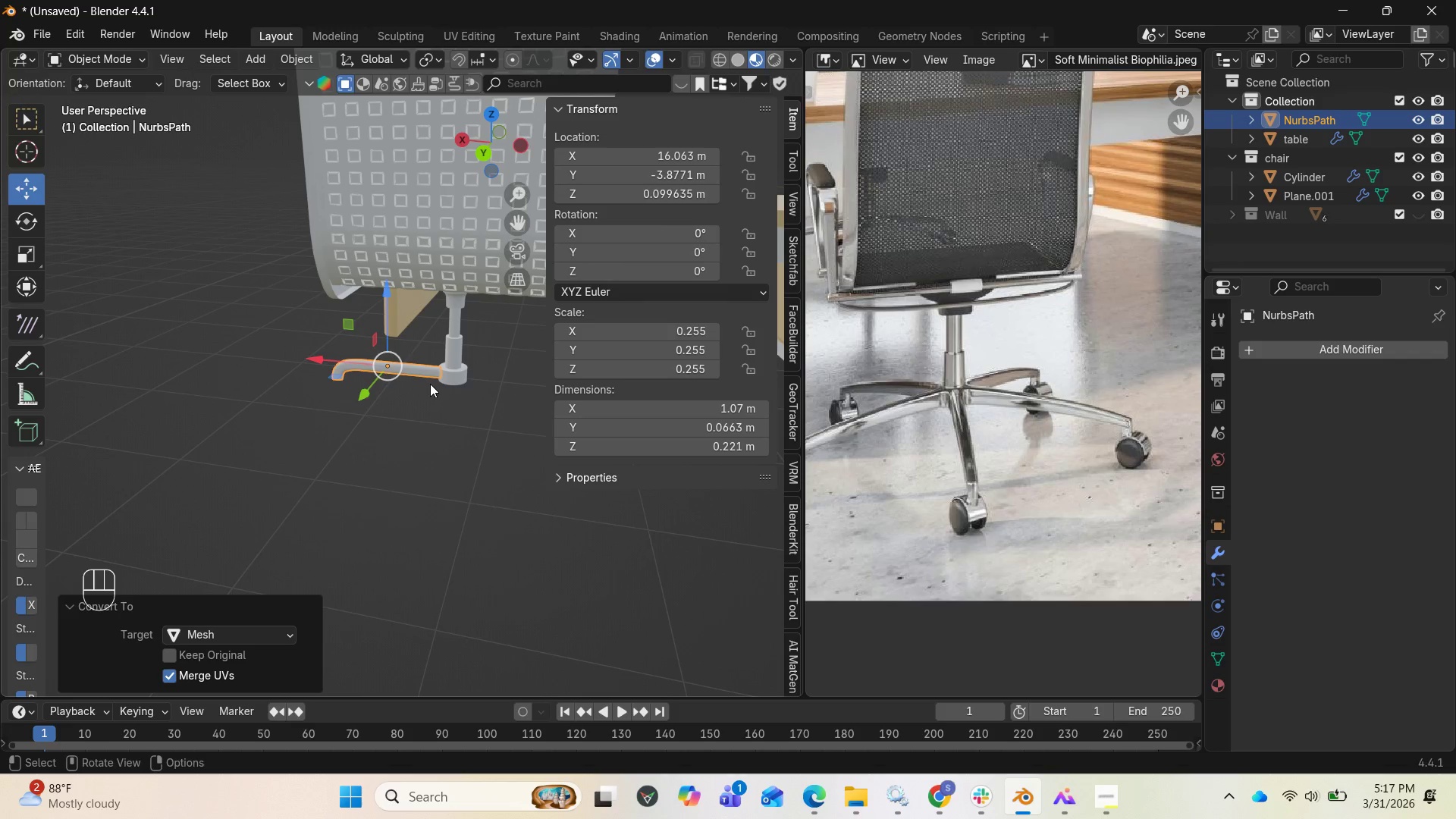 
key(Tab)
 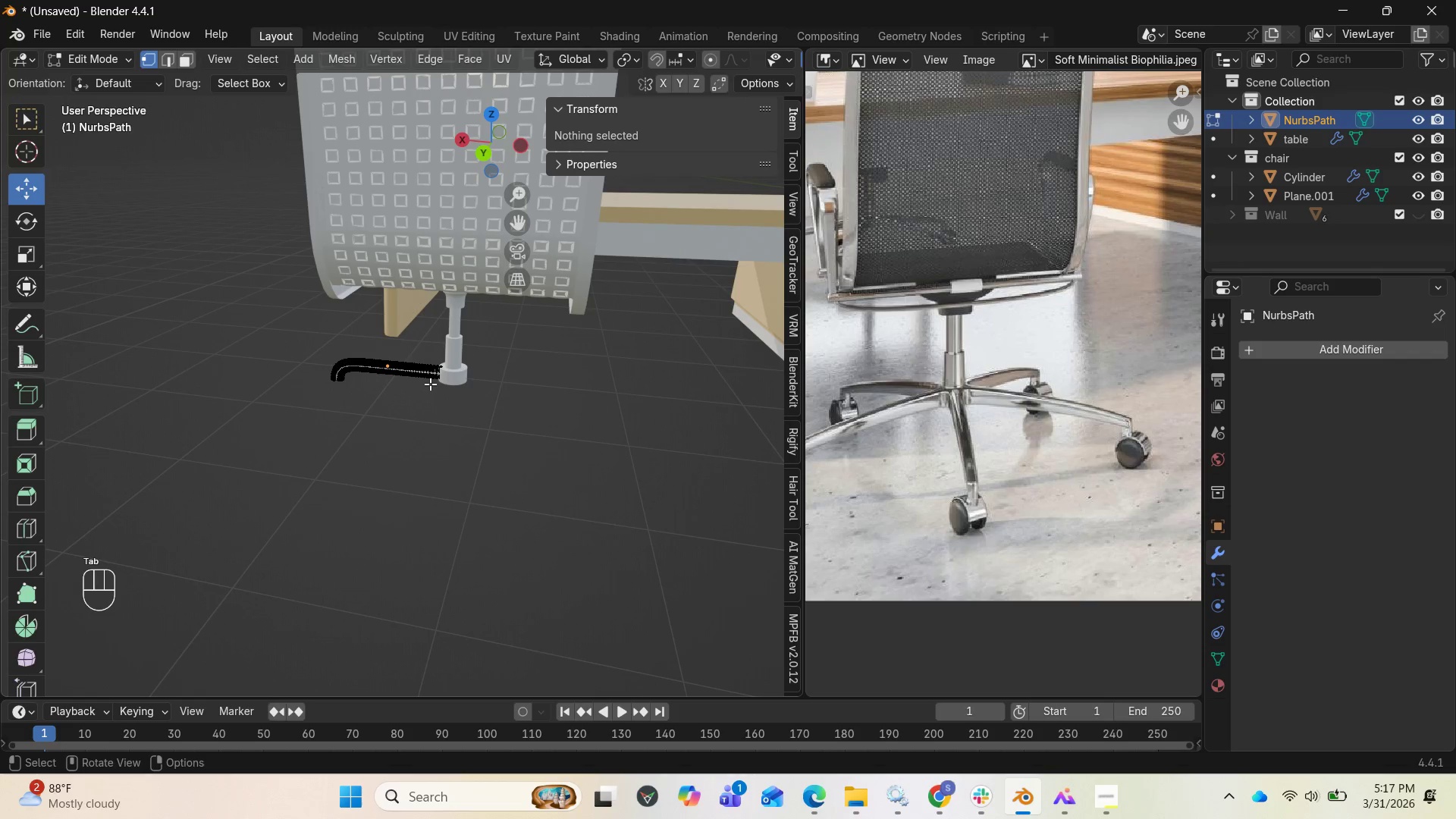 
key(A)
 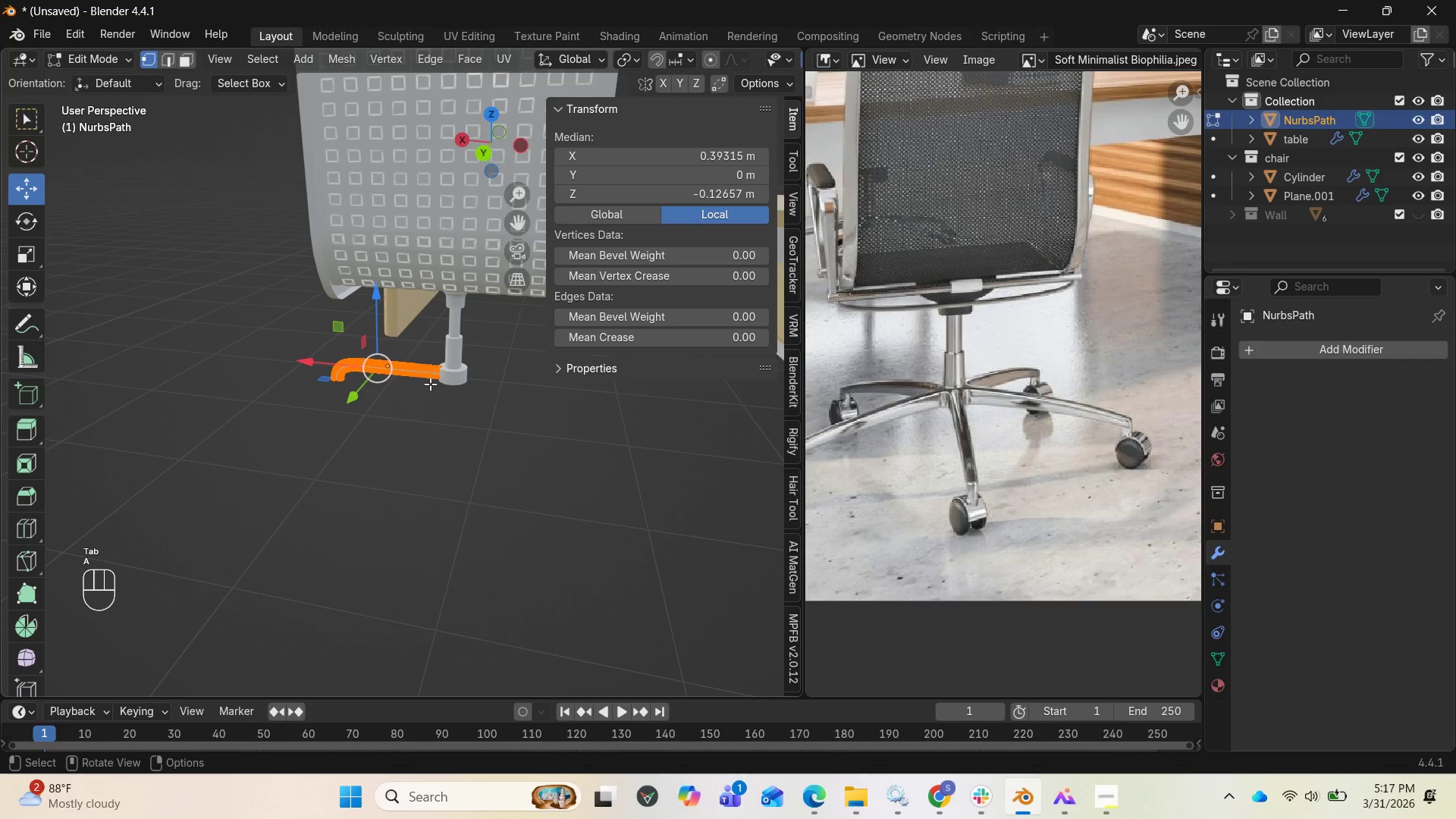 
key(Alt+E)
 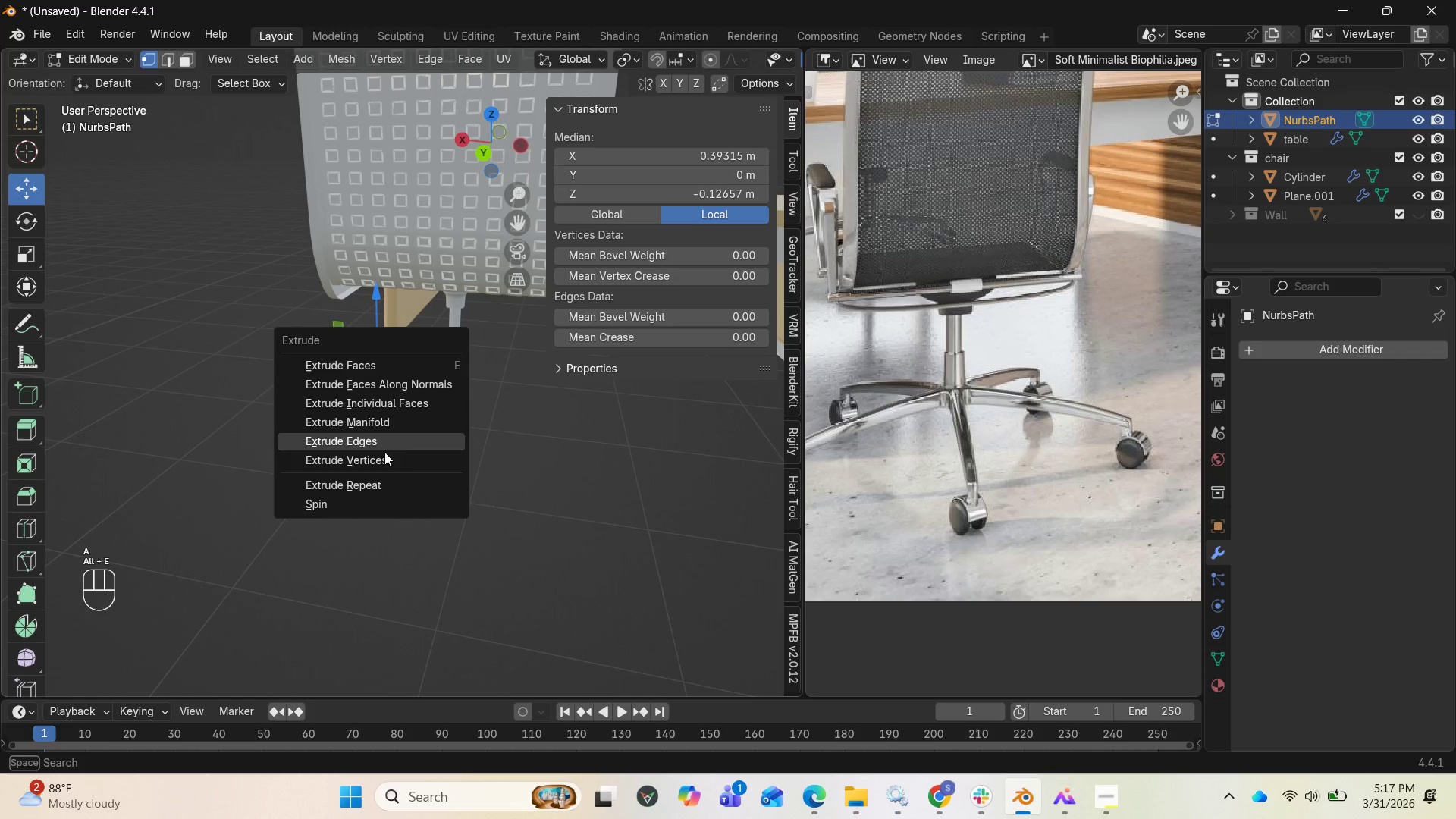 
left_click([351, 502])
 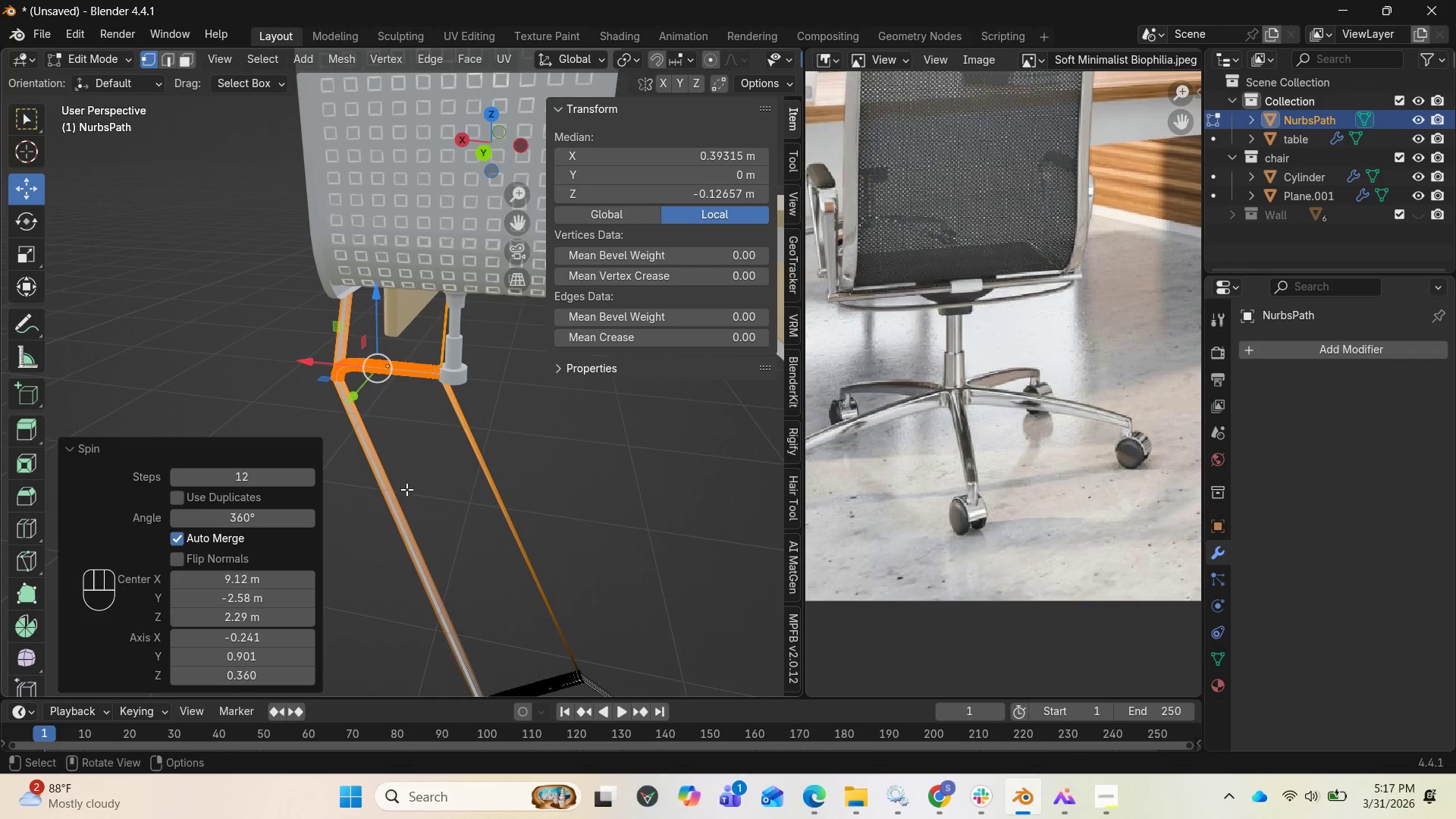 
scroll: coordinate [415, 485], scroll_direction: down, amount: 5.0
 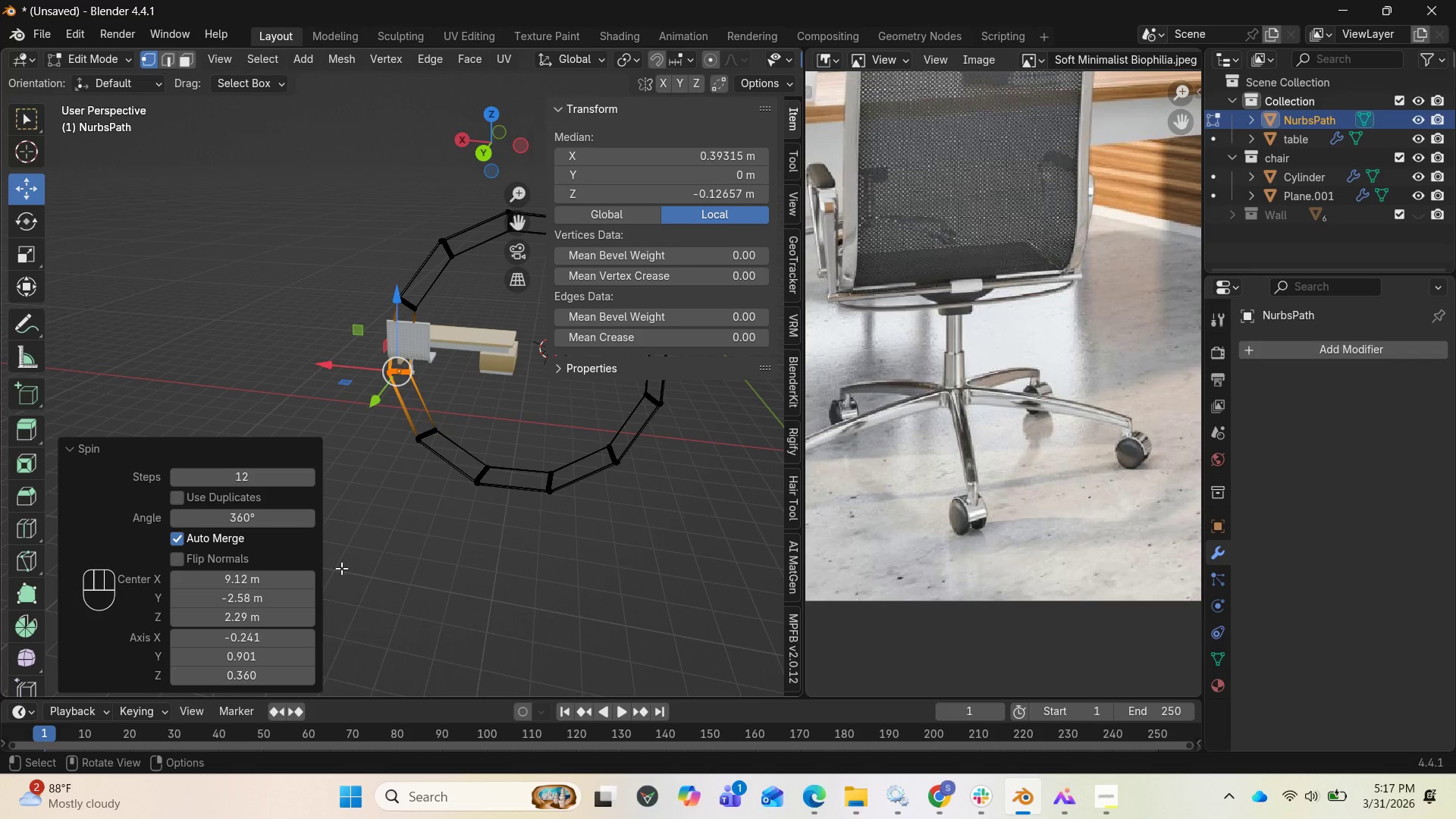 
left_click_drag(start_coordinate=[256, 579], to_coordinate=[852, 197])
 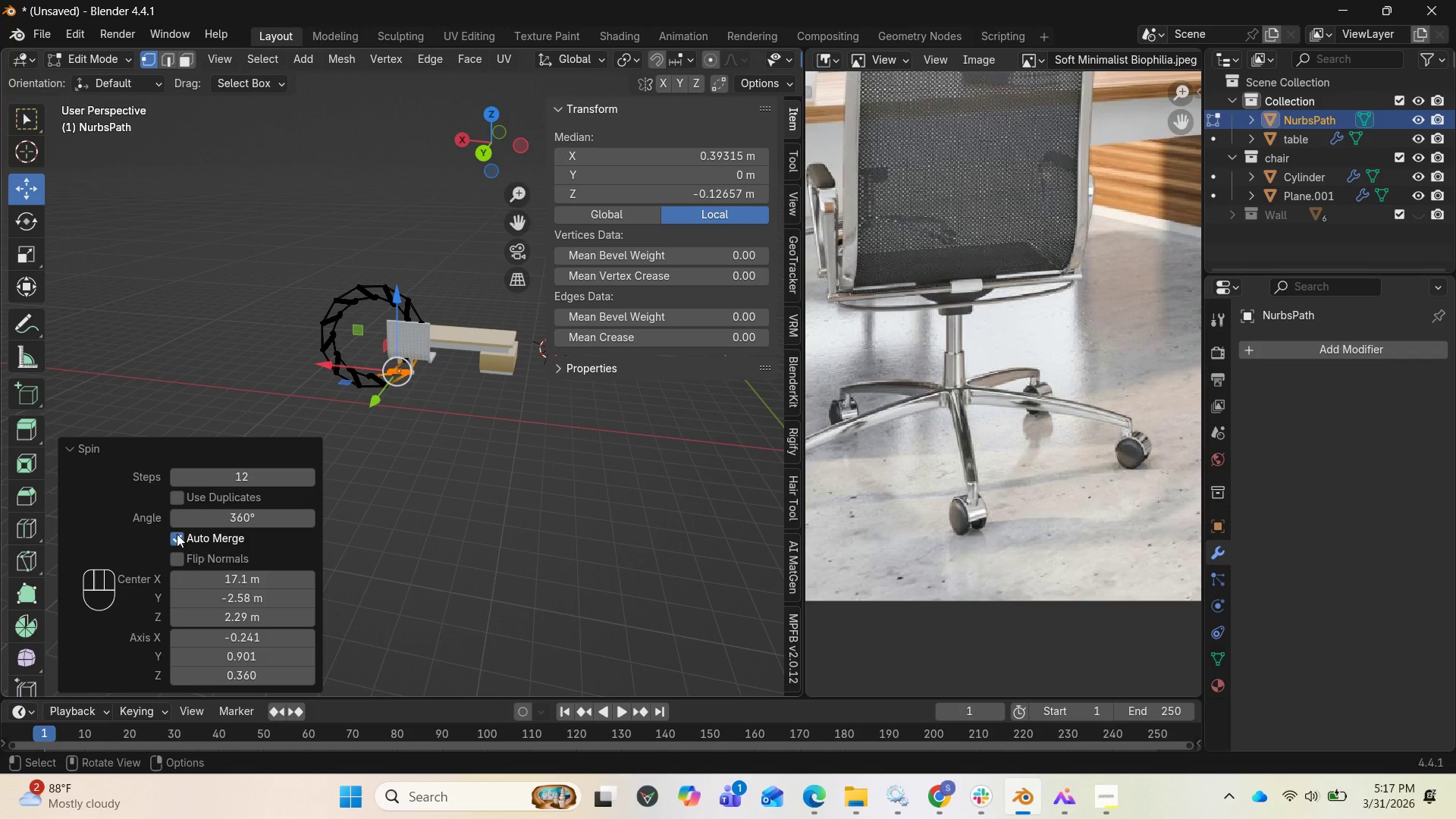 
scroll: coordinate [331, 502], scroll_direction: up, amount: 8.0
 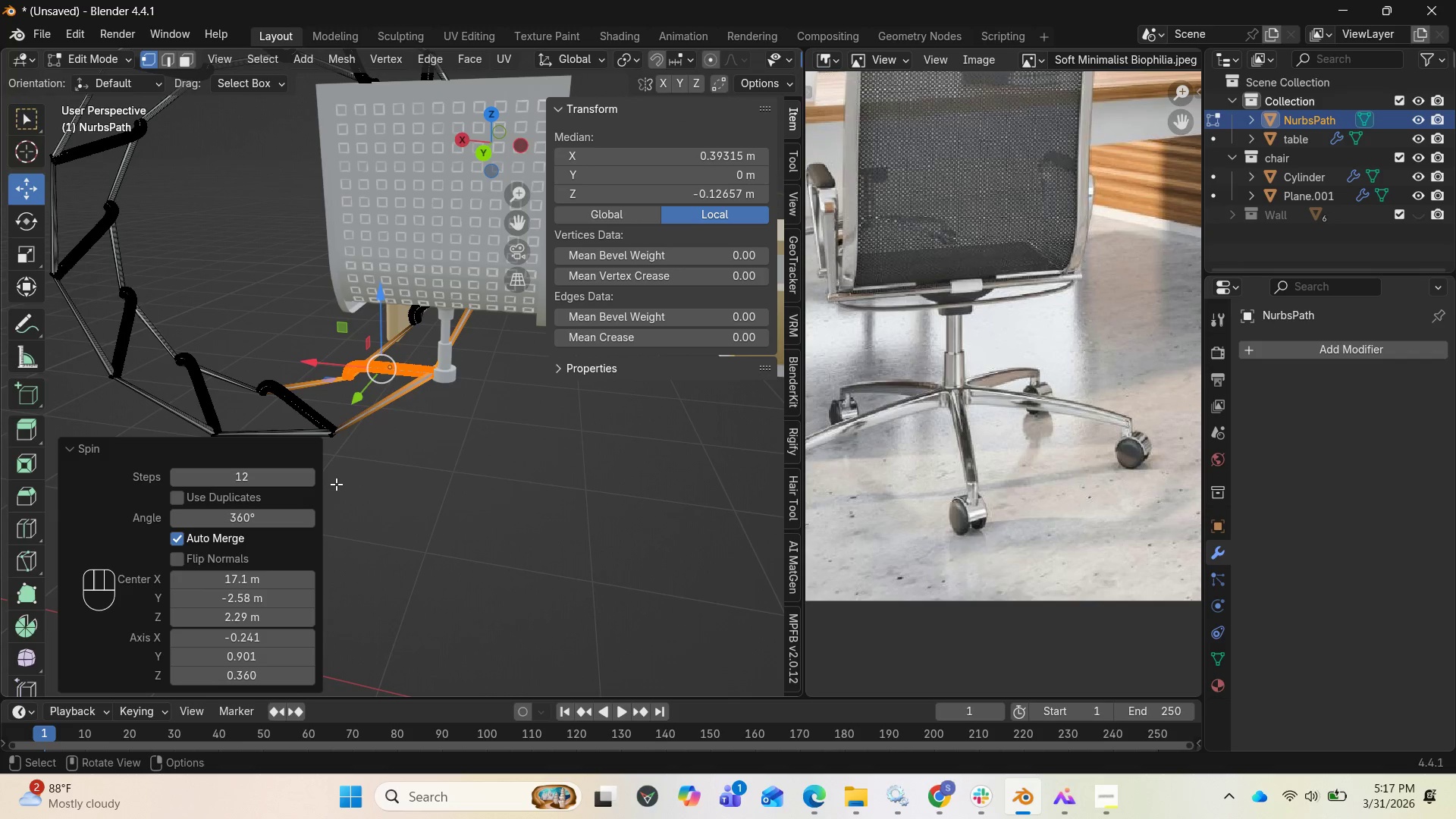 
key(Control+Z)
 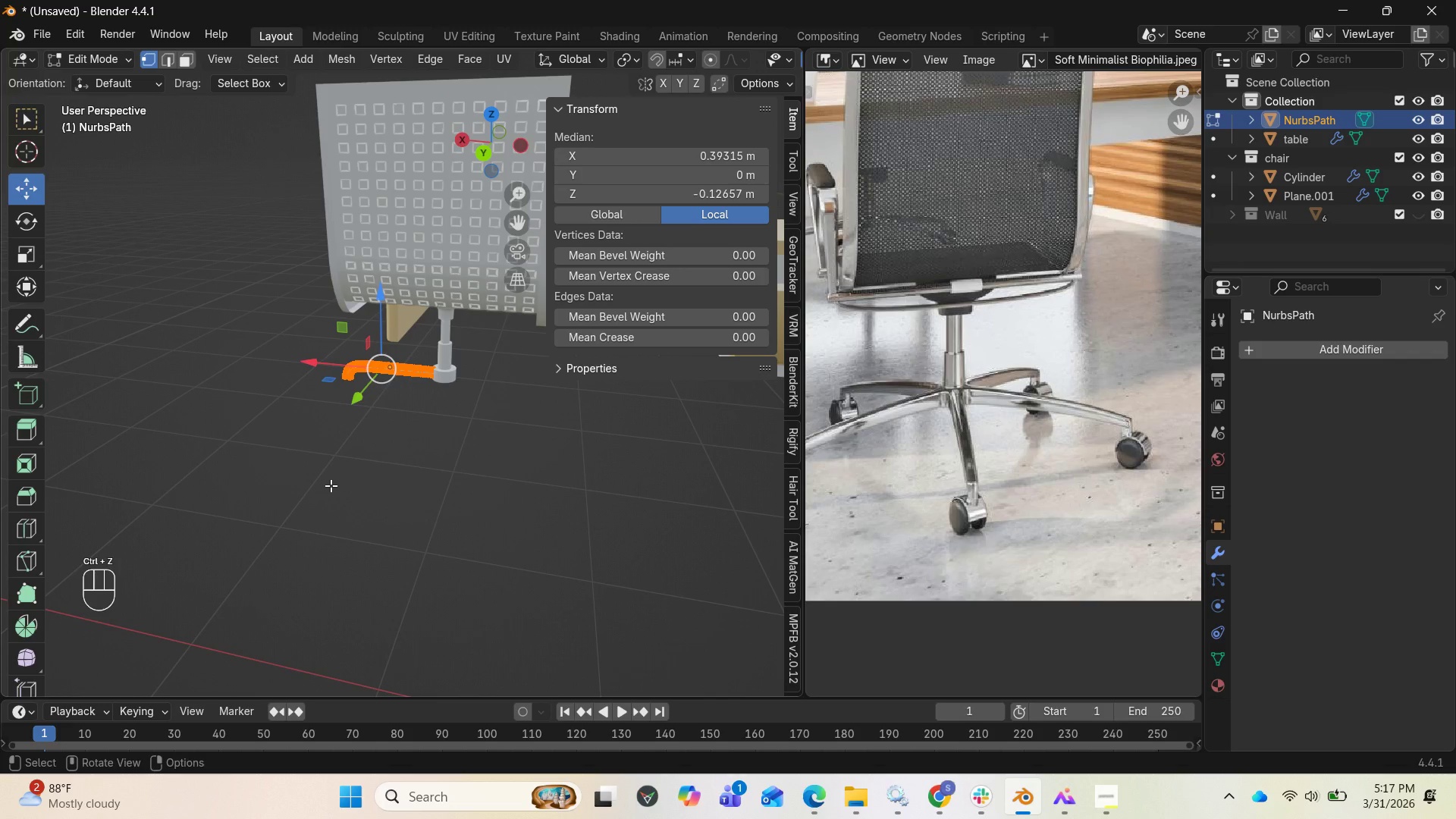 
key(Control+Z)
 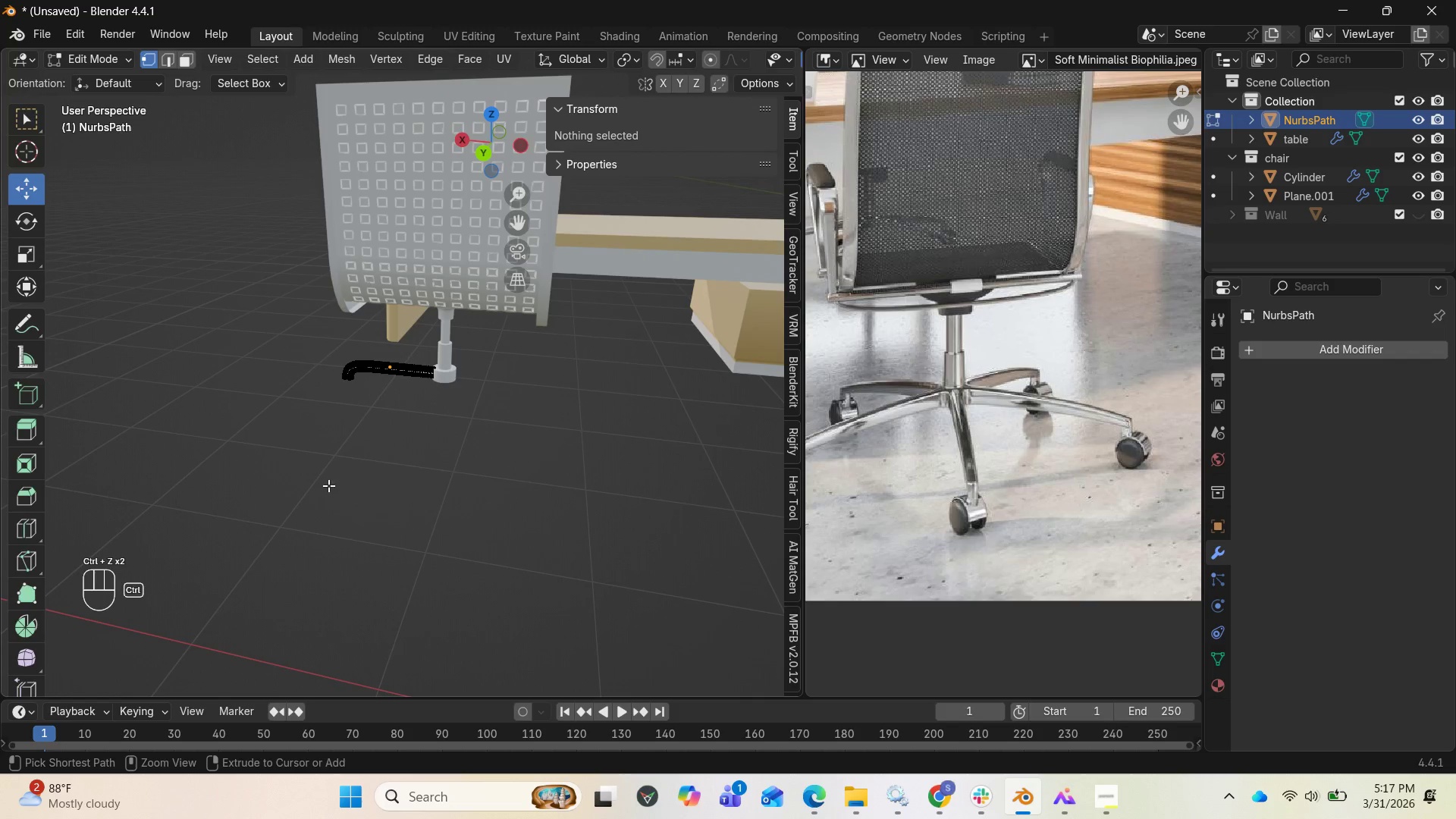 
key(Control+Z)
 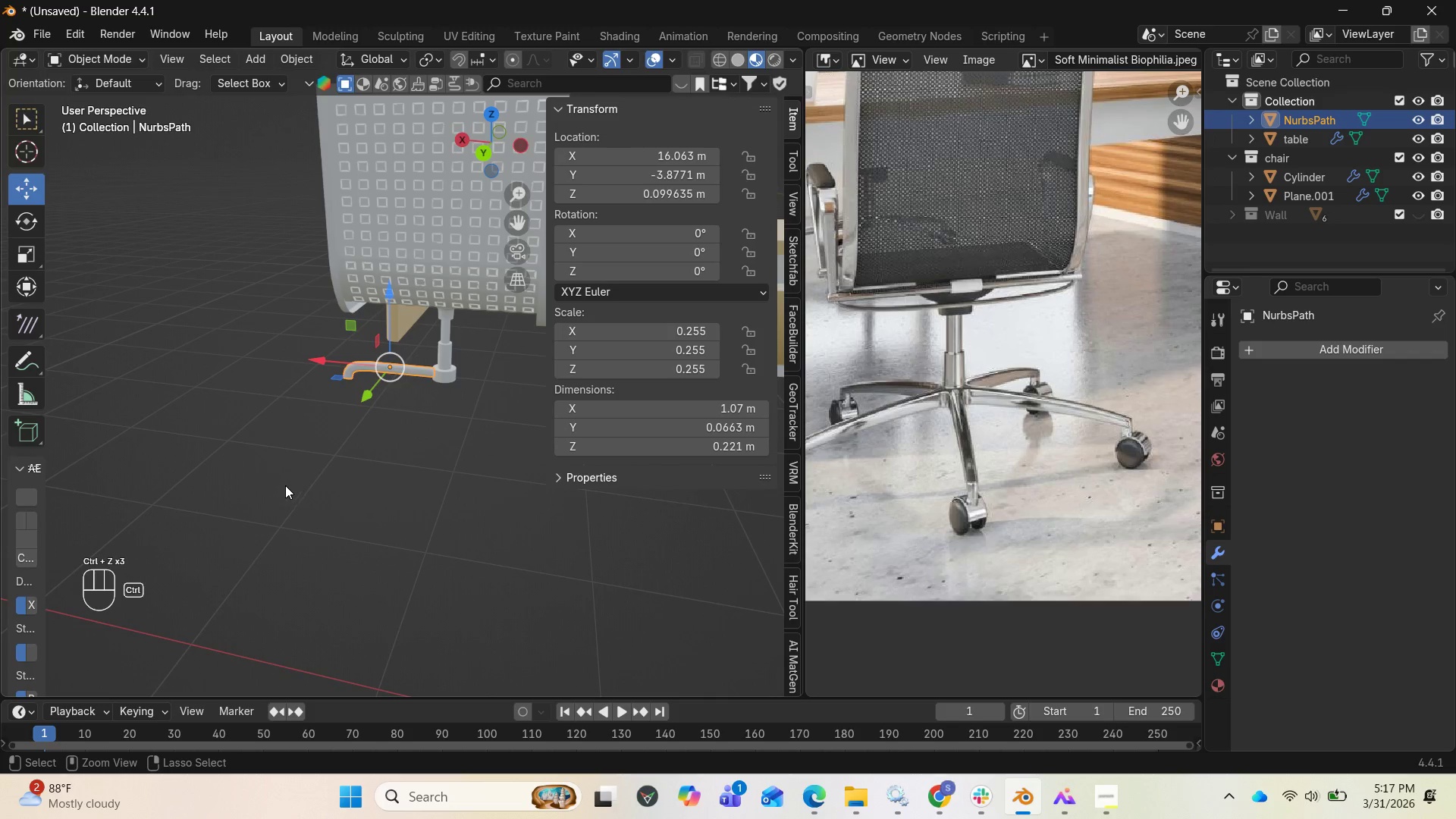 
key(Control+Z)
 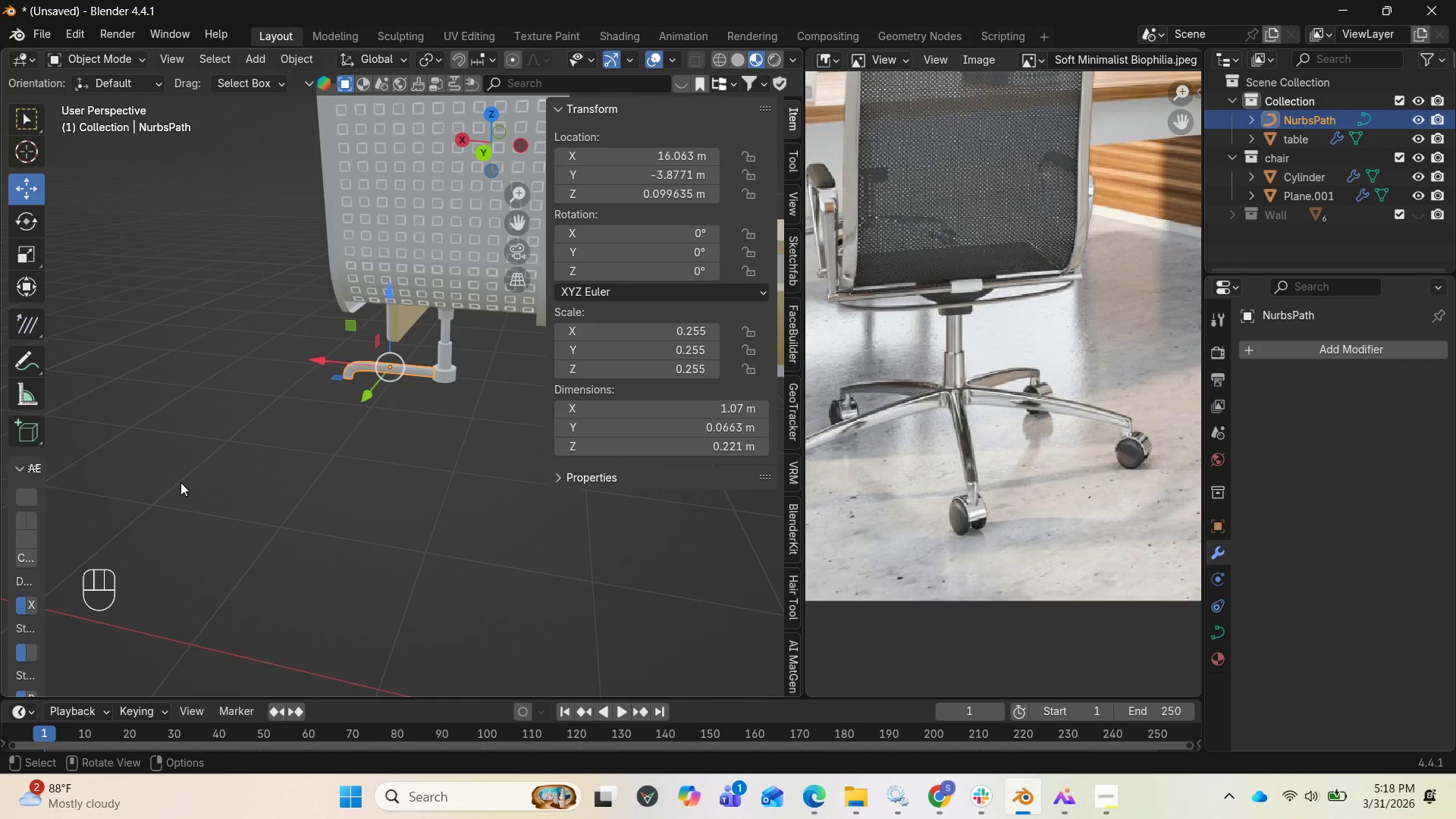 
wait(42.91)
 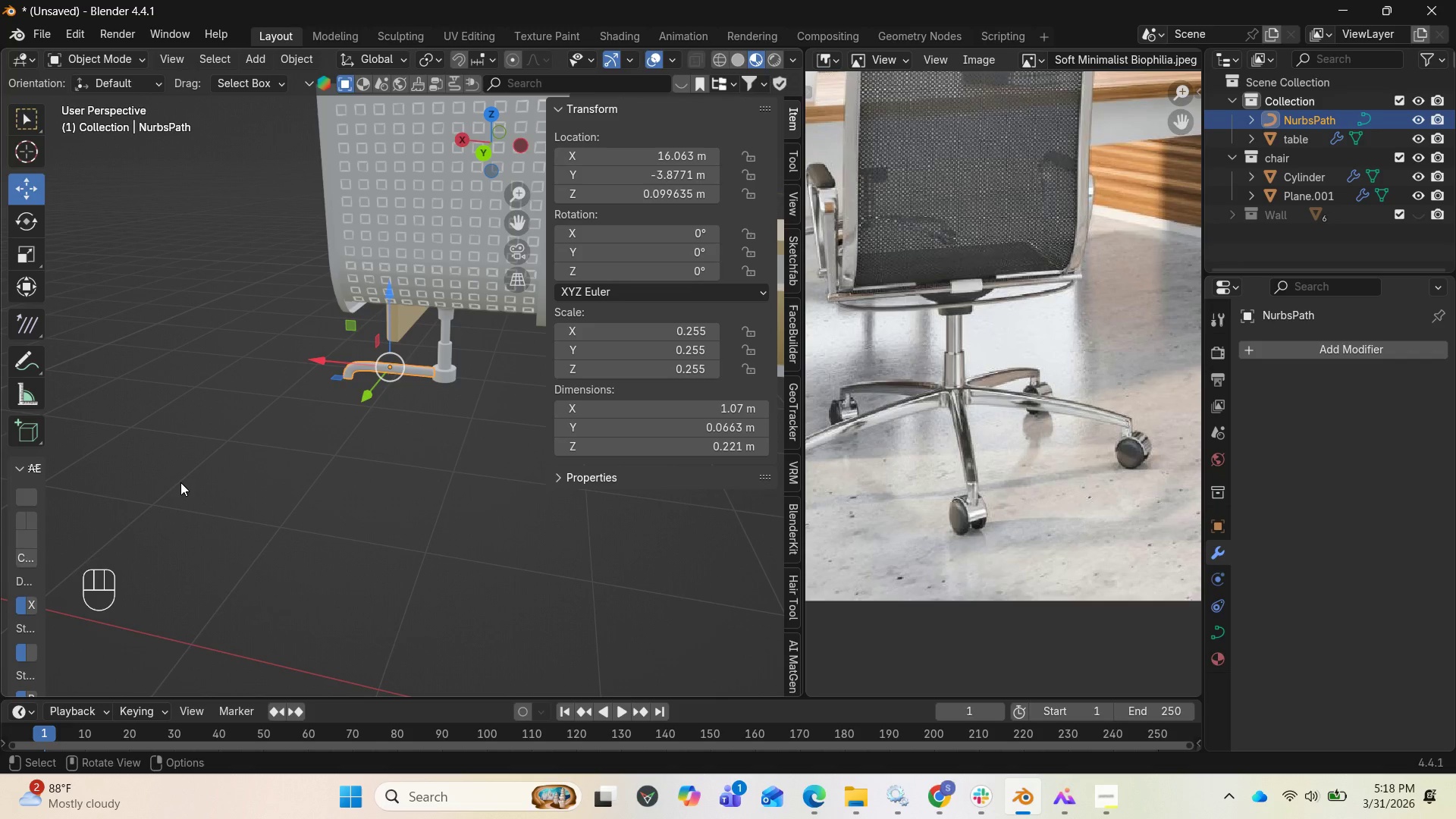 
key(Control+Z)
 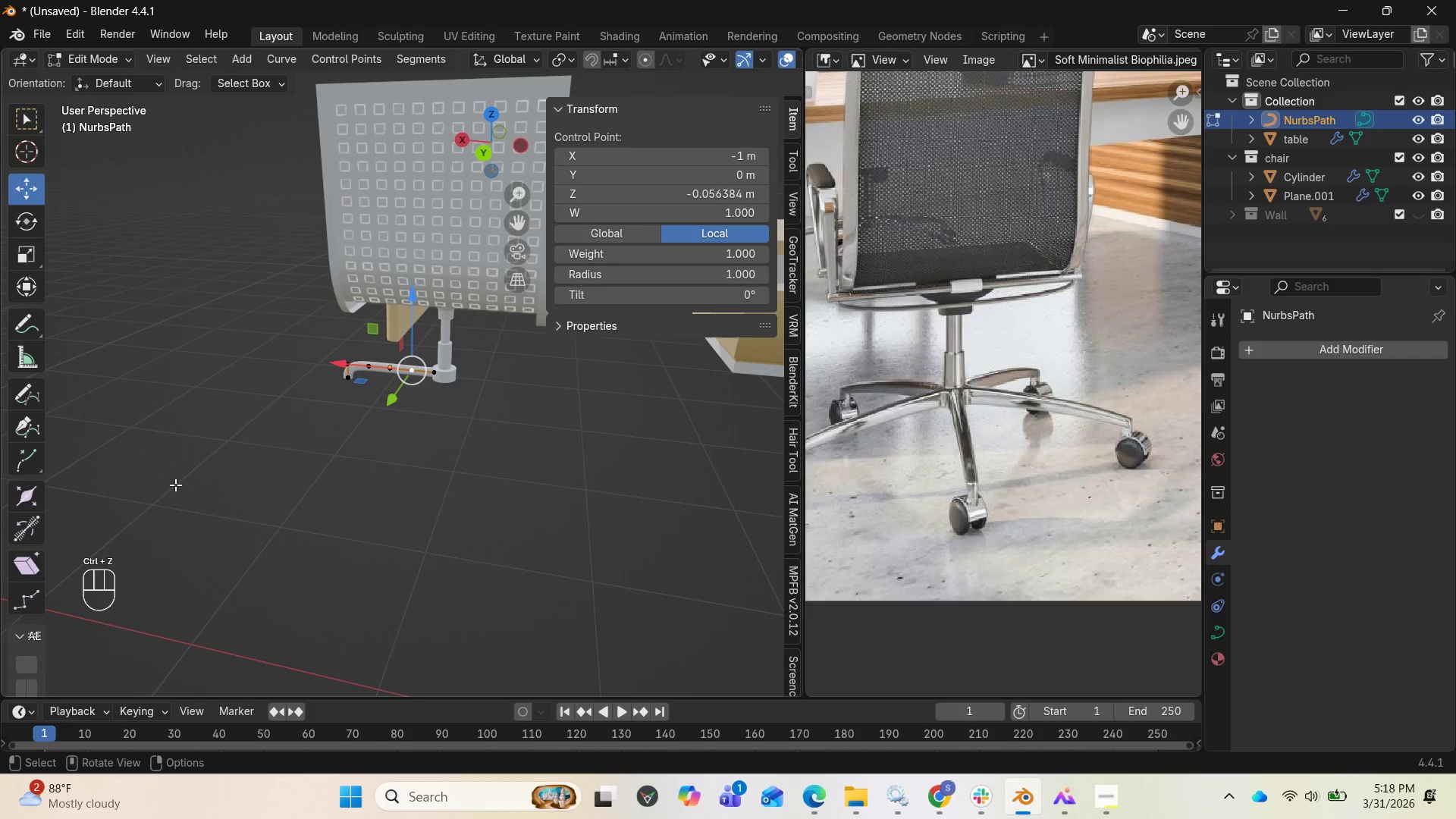 
key(Tab)
 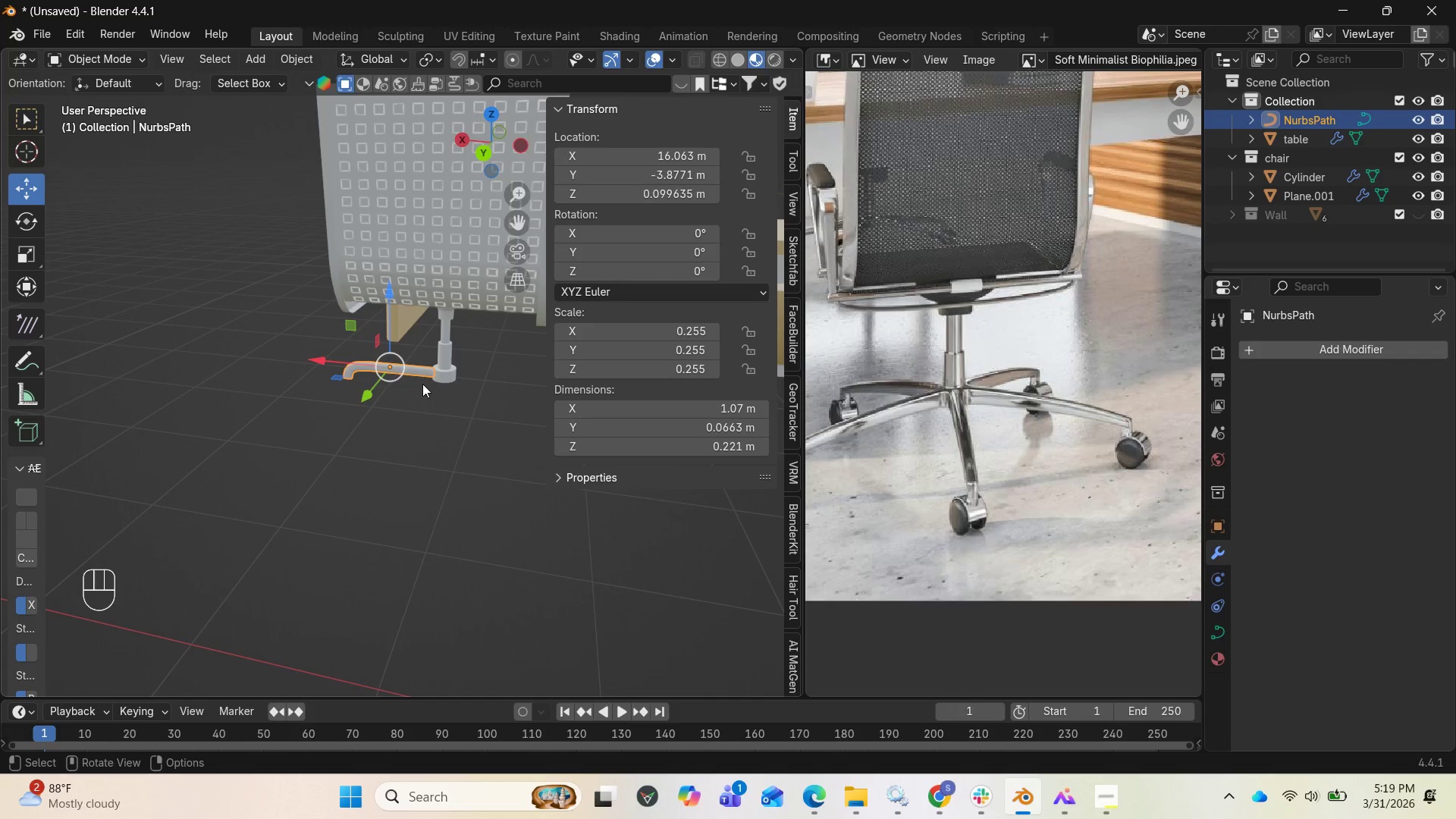 
wait(41.75)
 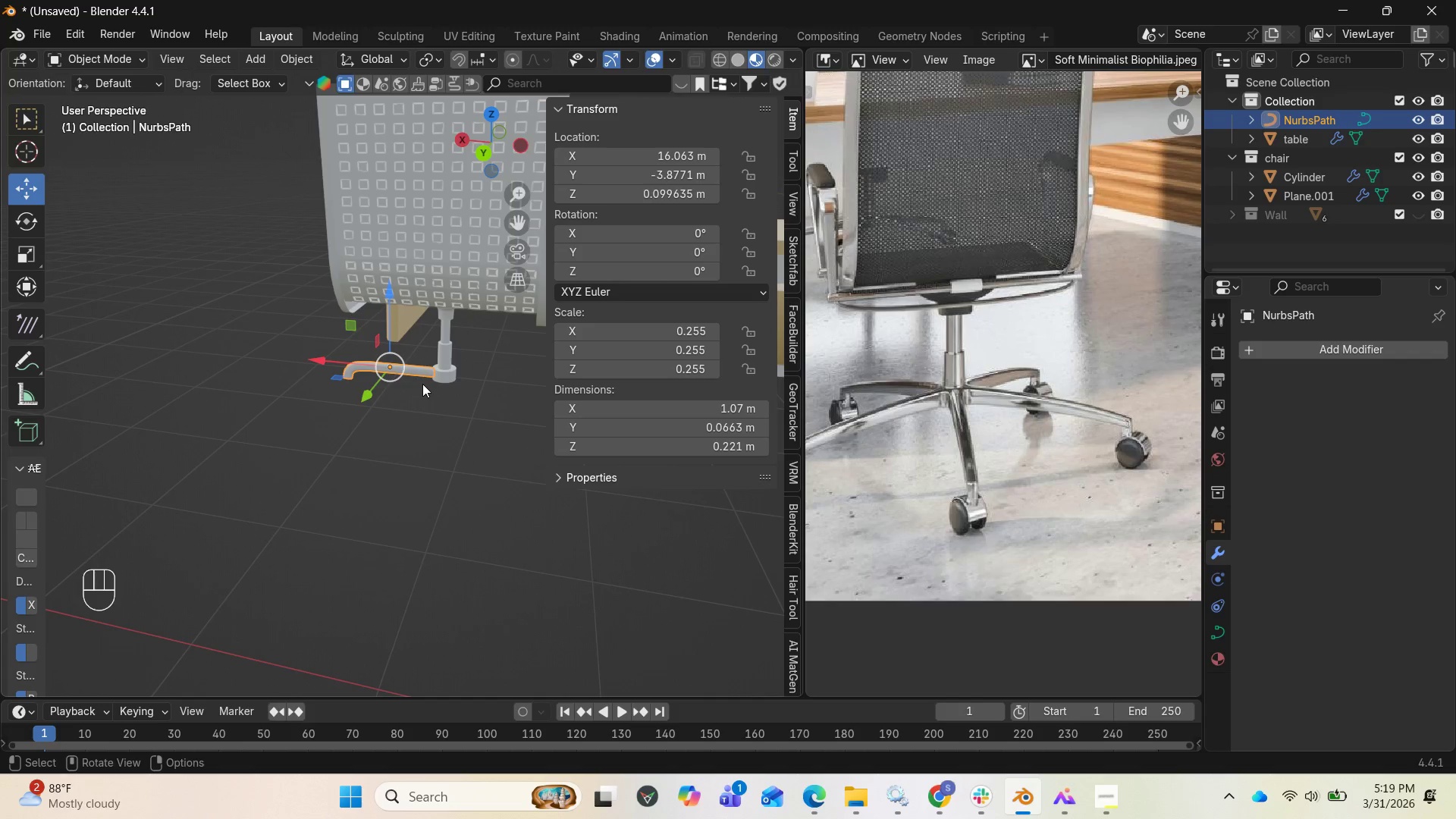 
scroll: coordinate [421, 381], scroll_direction: down, amount: 6.0
 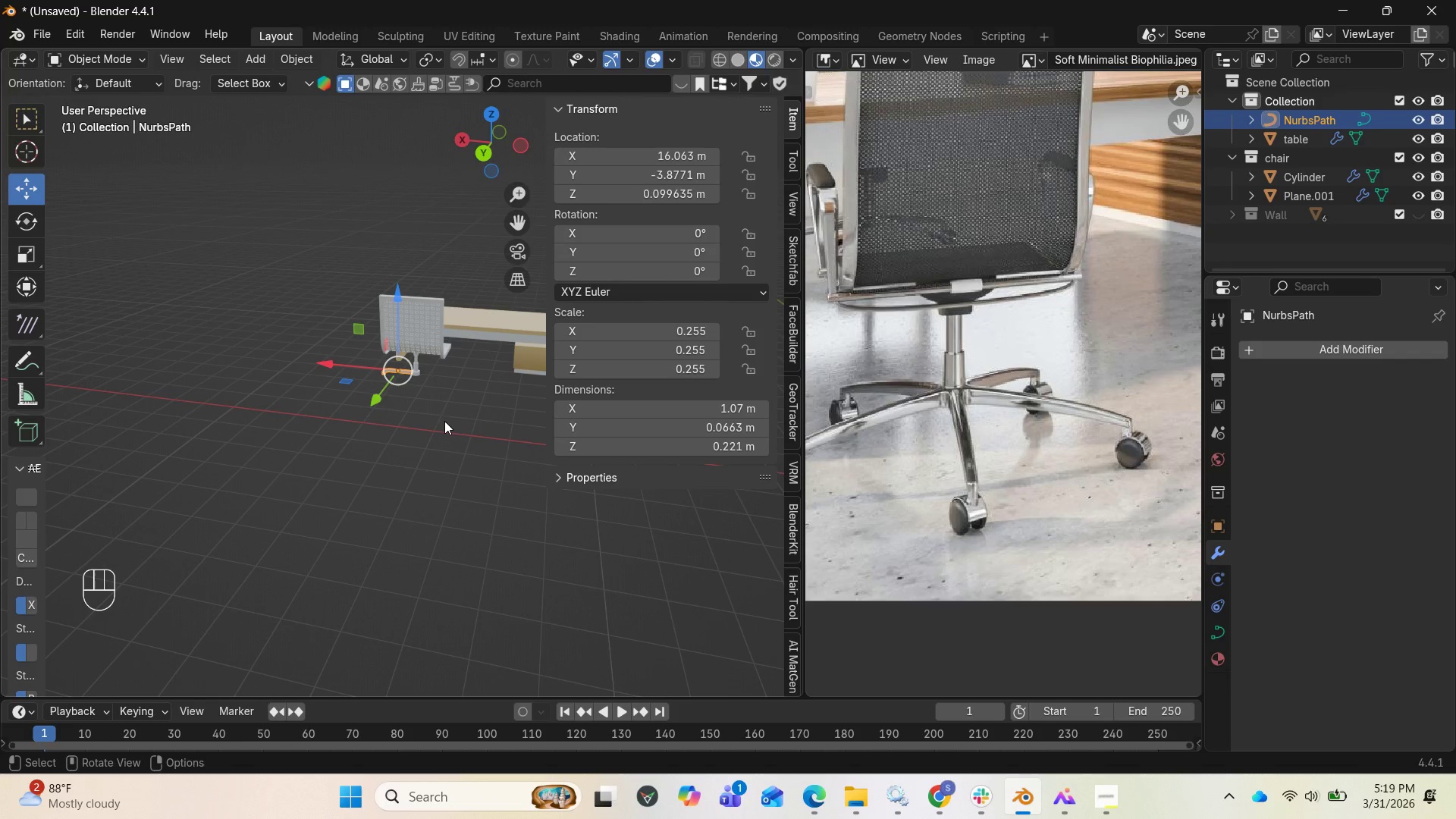 
wait(14.94)
 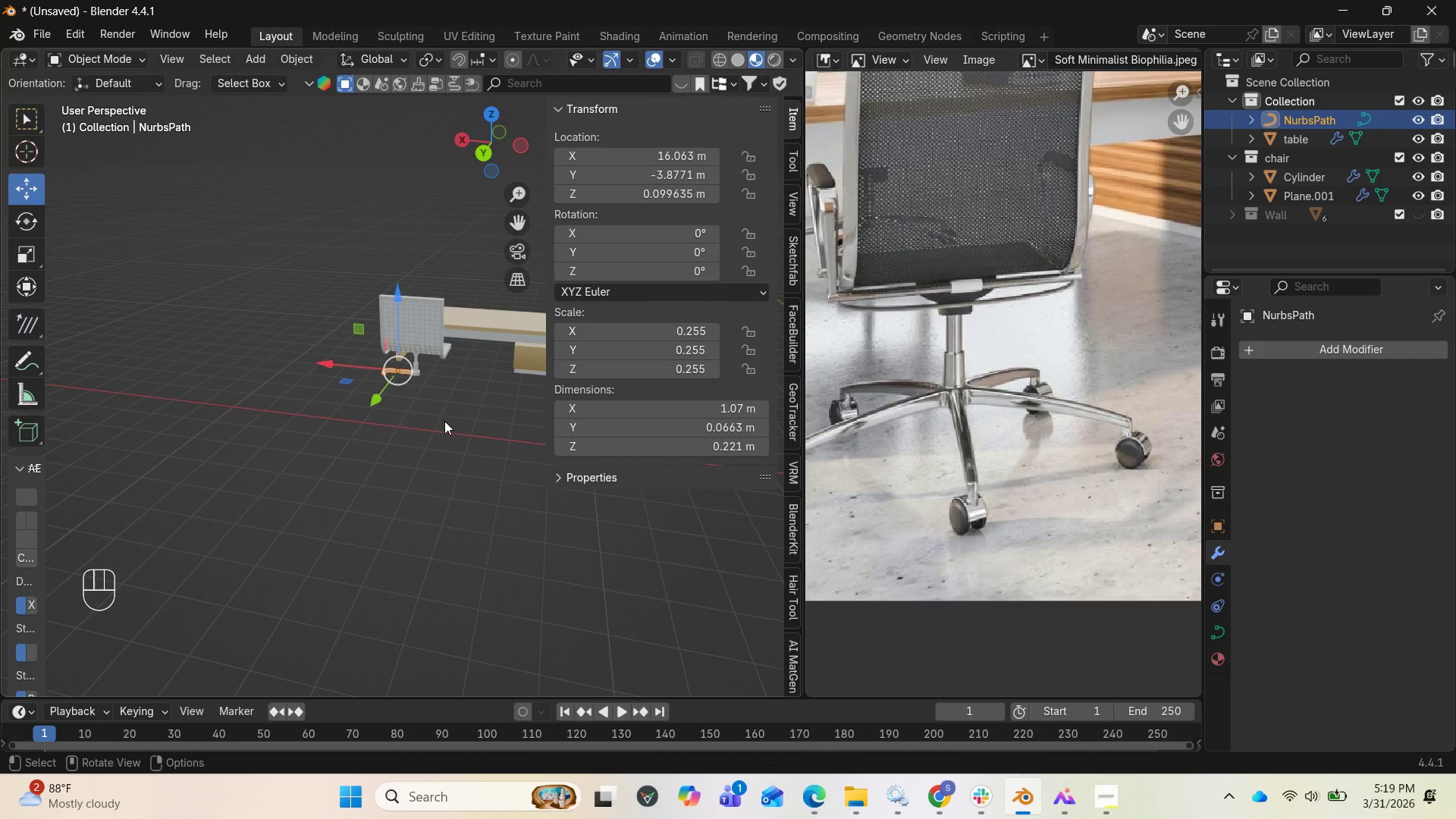 
scroll: coordinate [433, 437], scroll_direction: up, amount: 12.0
 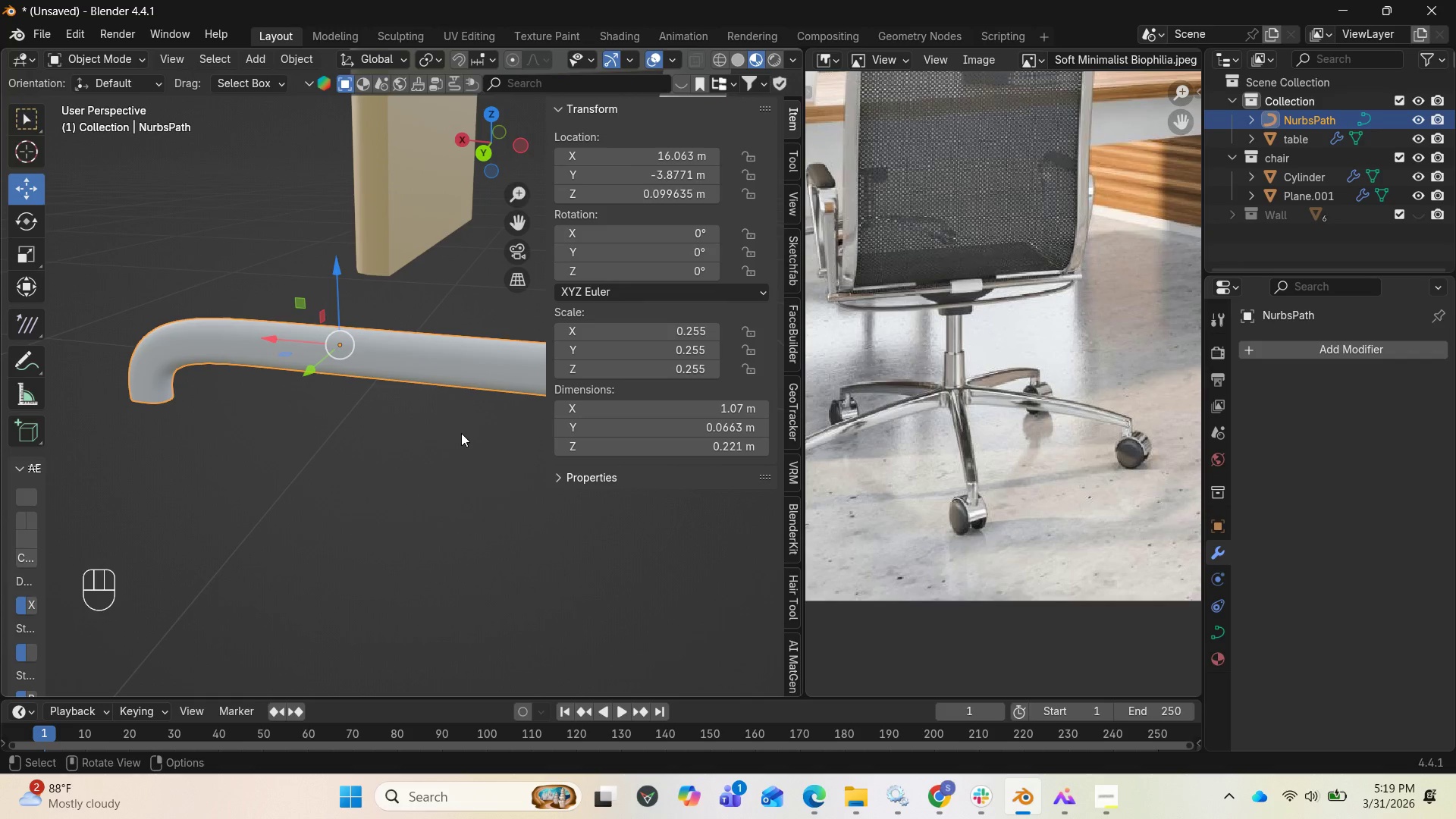 
wait(14.42)
 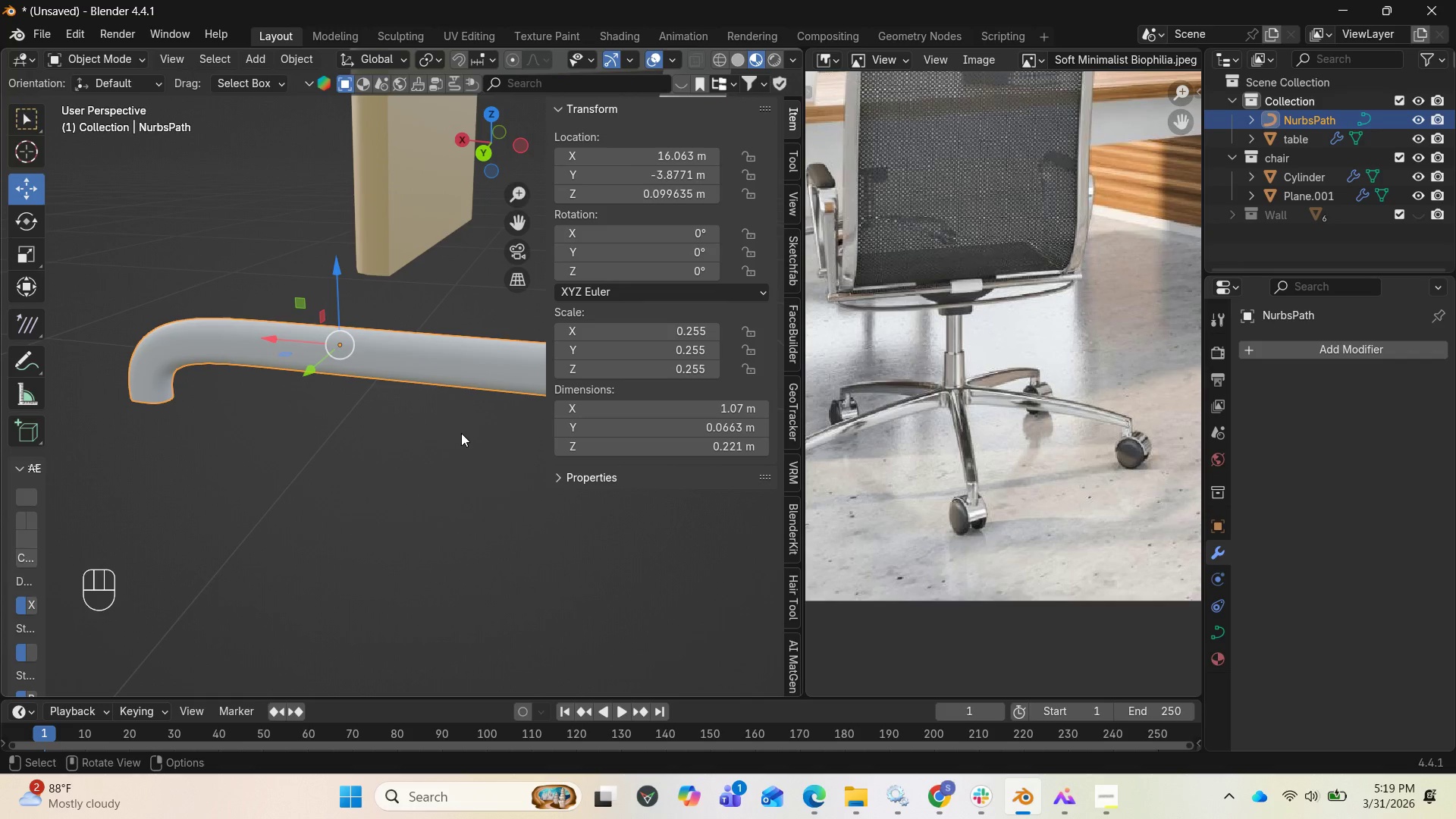 
scroll: coordinate [491, 453], scroll_direction: up, amount: 1.0
 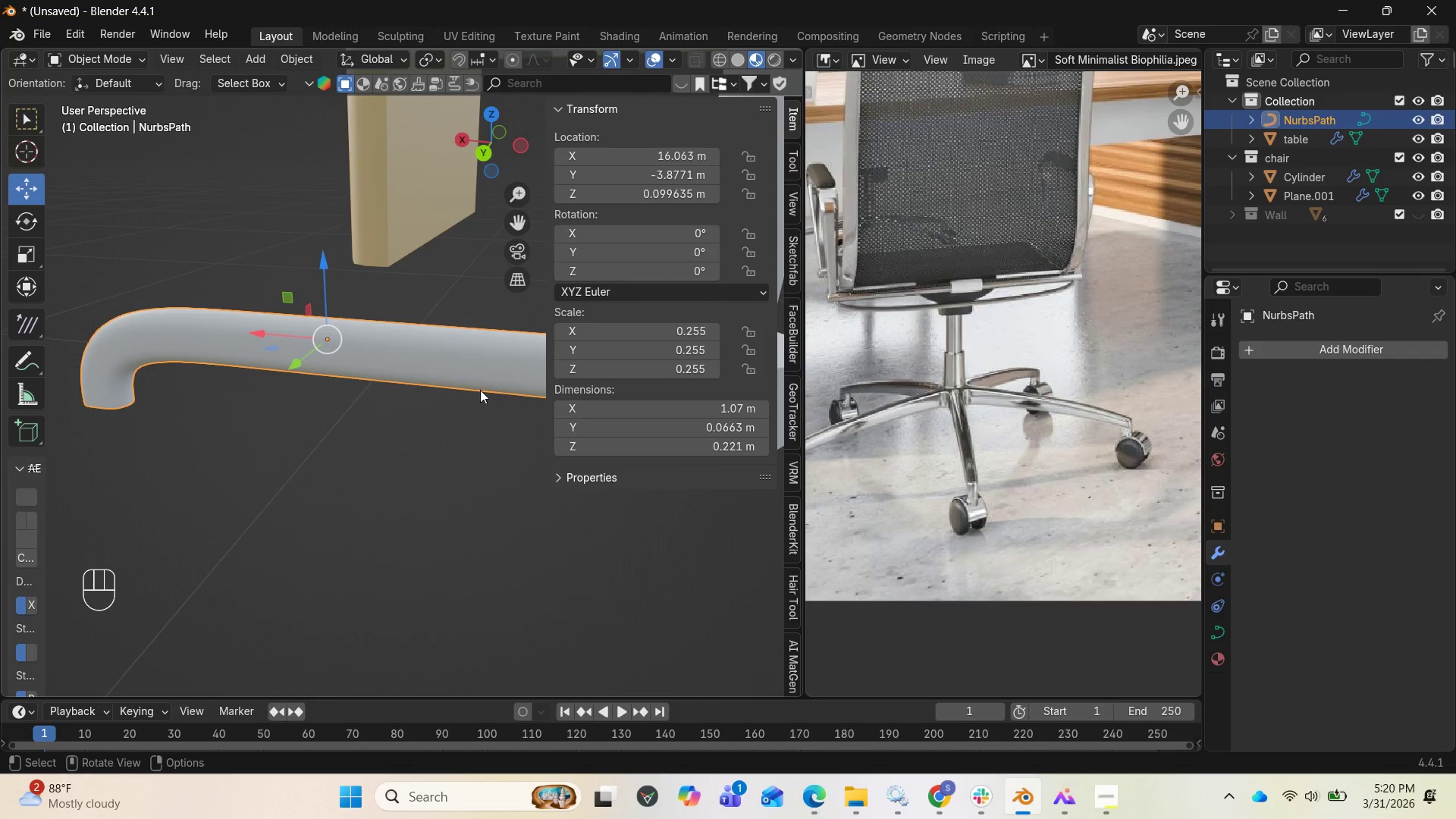 
key(N)
 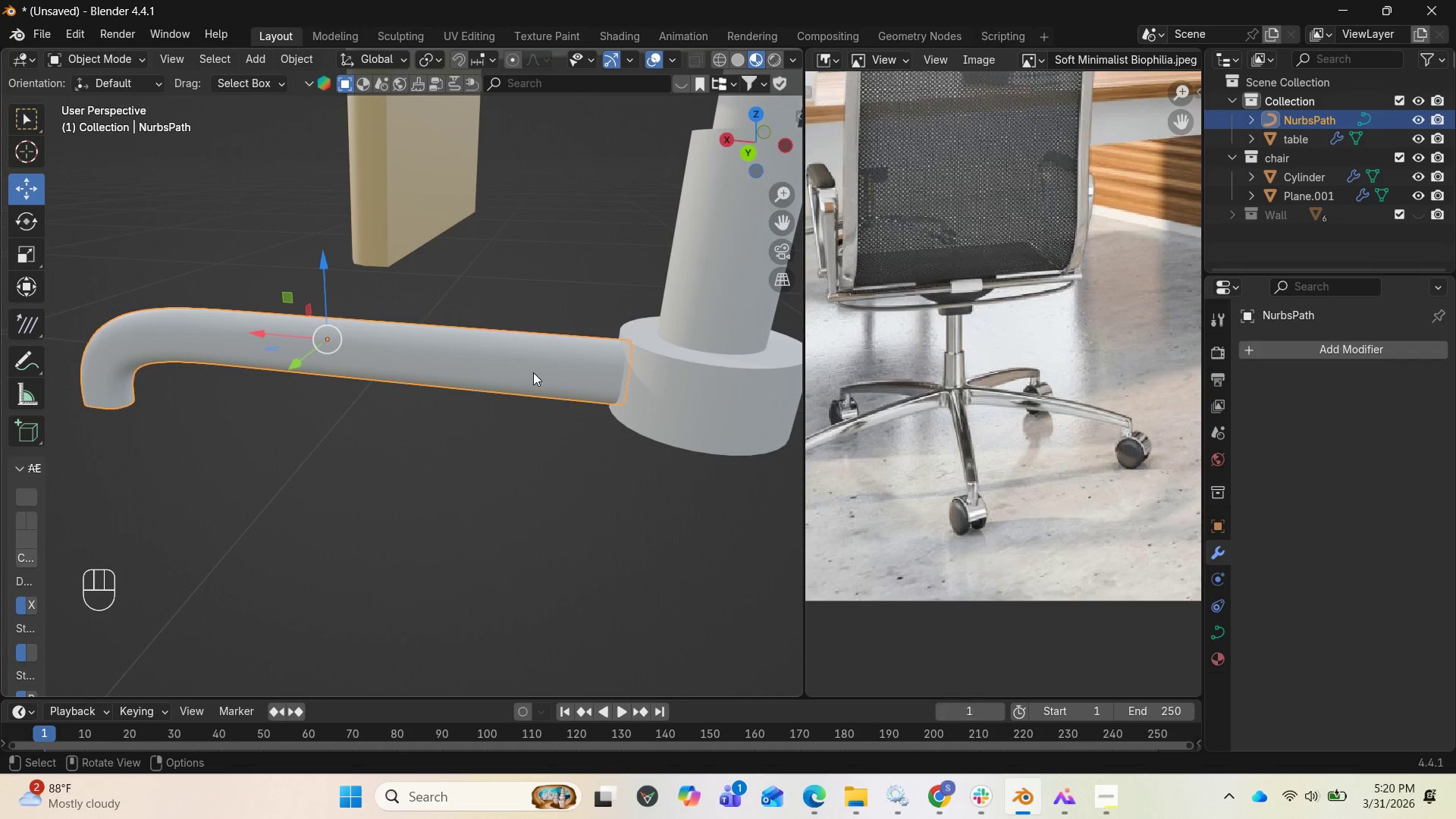 
wait(17.69)
 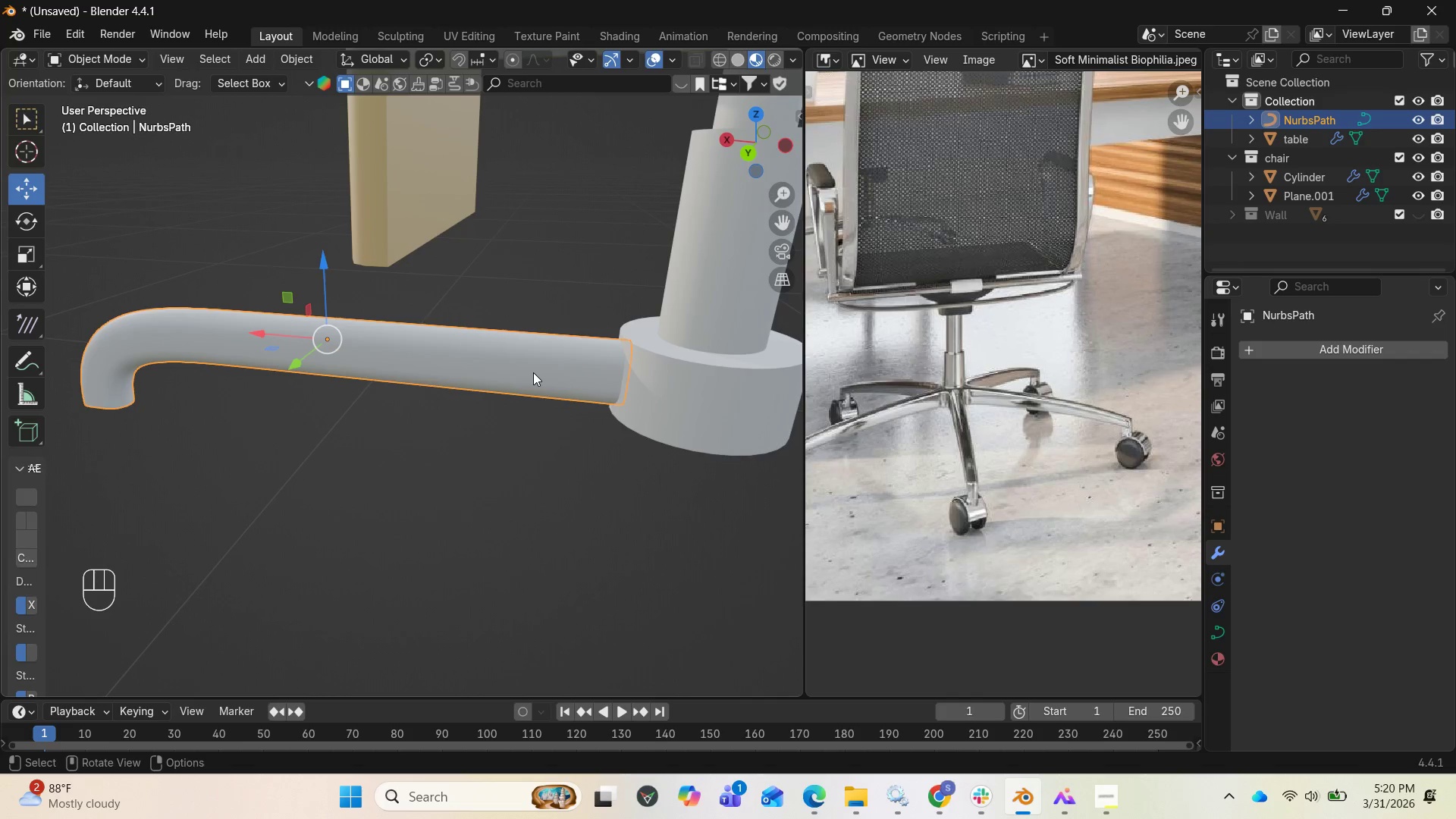 
right_click([605, 368])
 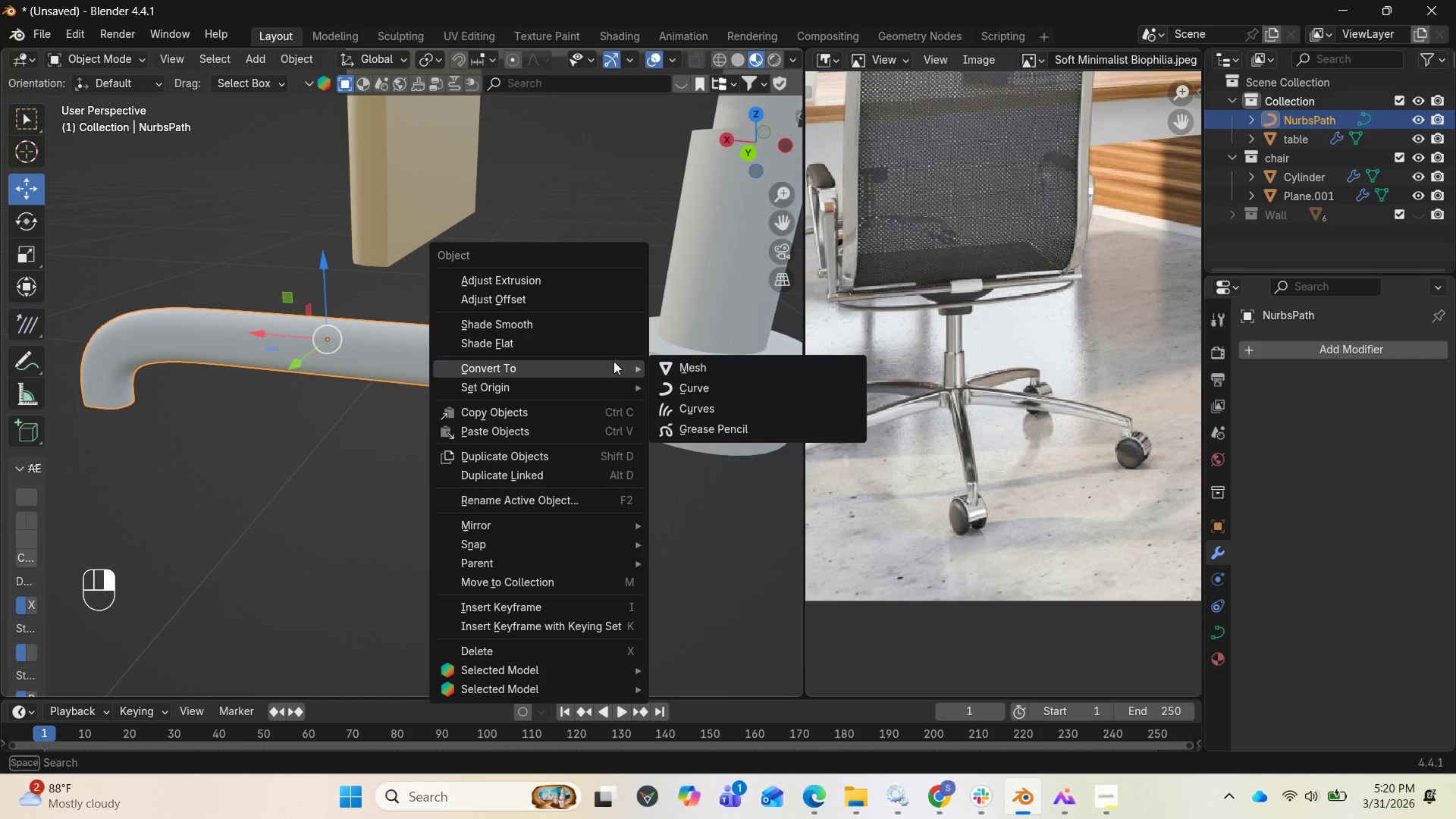 
left_click([306, 334])
 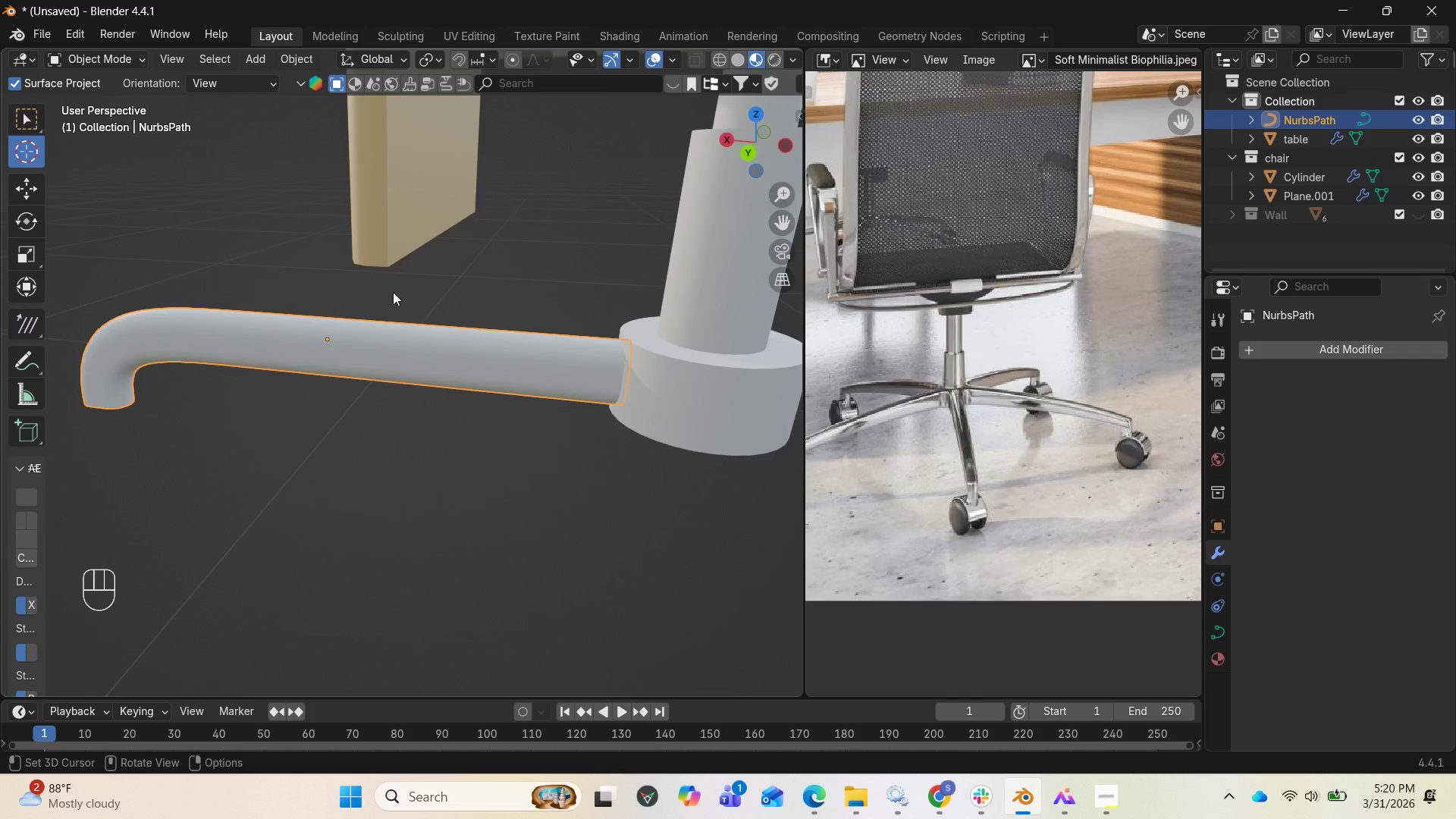 
wait(5.11)
 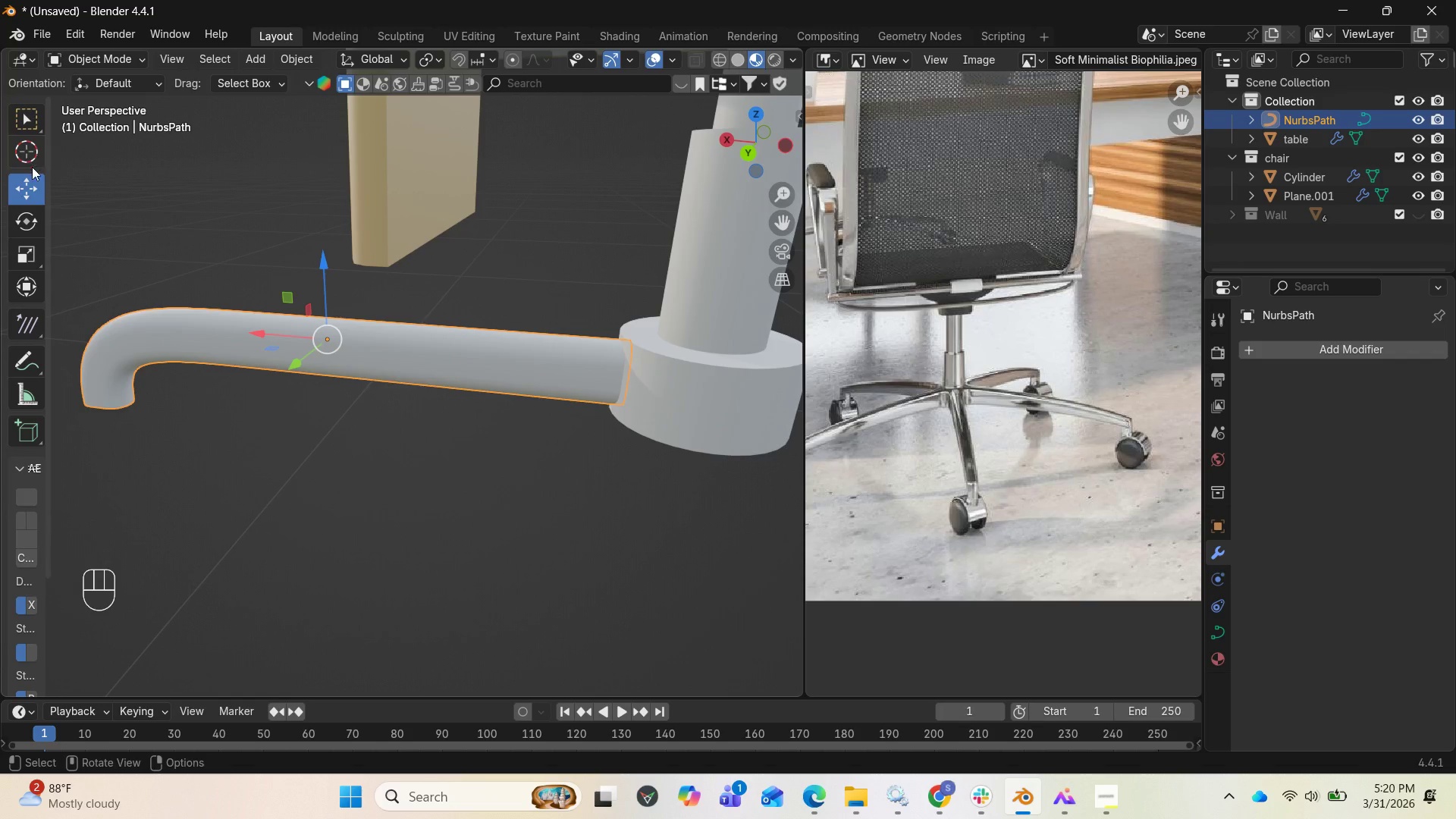 
left_click([620, 373])
 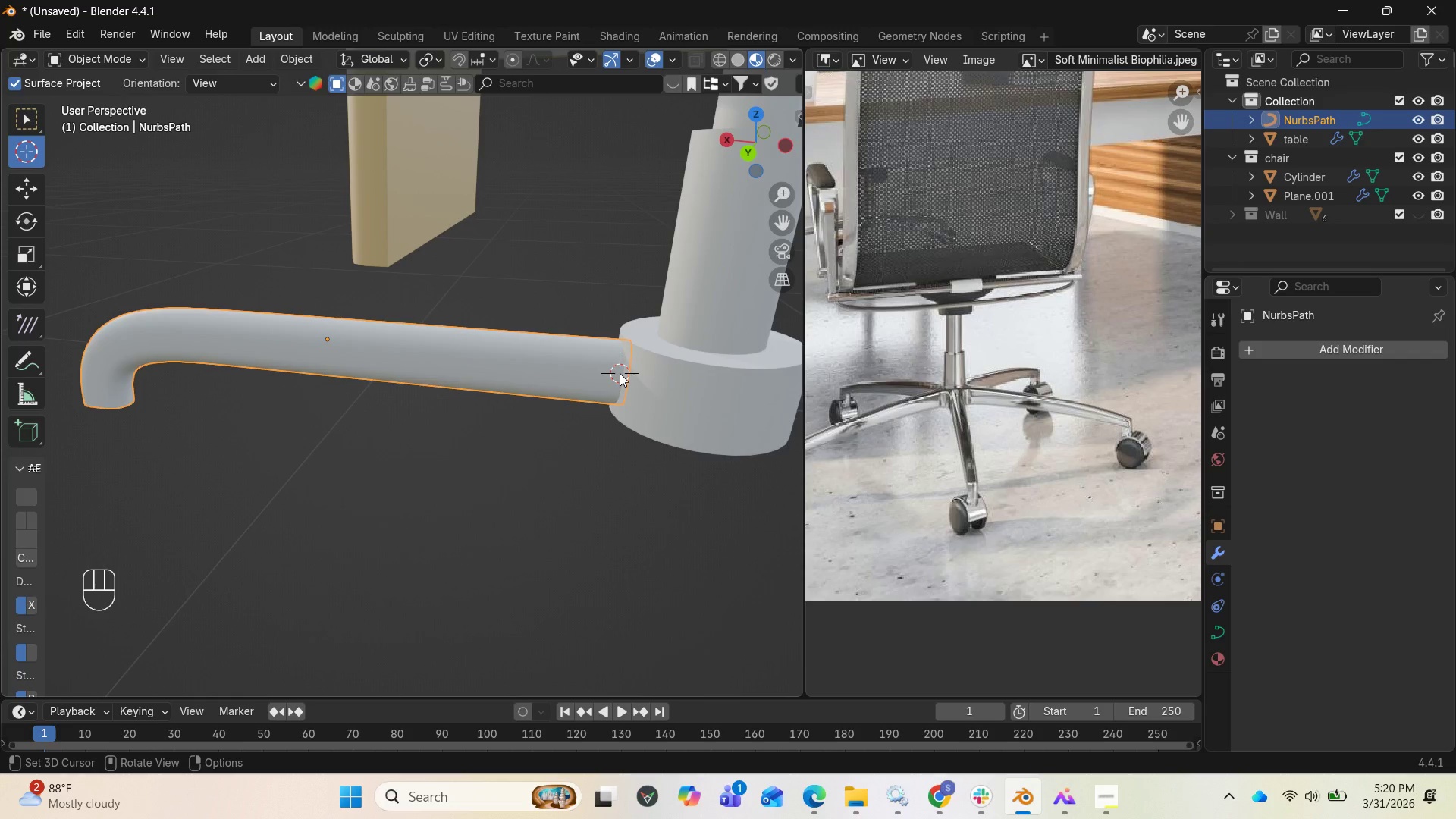 
right_click([620, 373])
 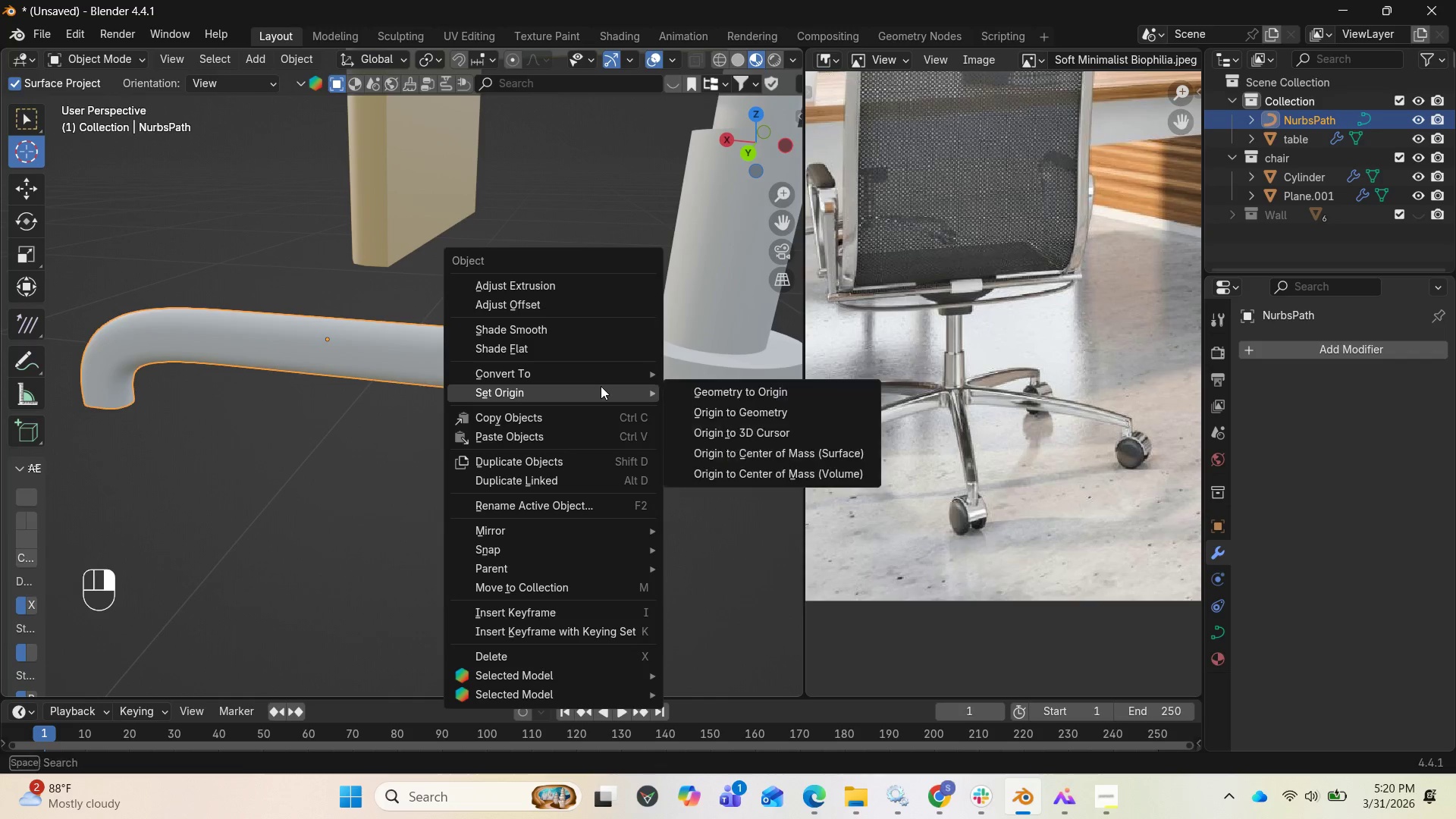 
left_click([722, 428])
 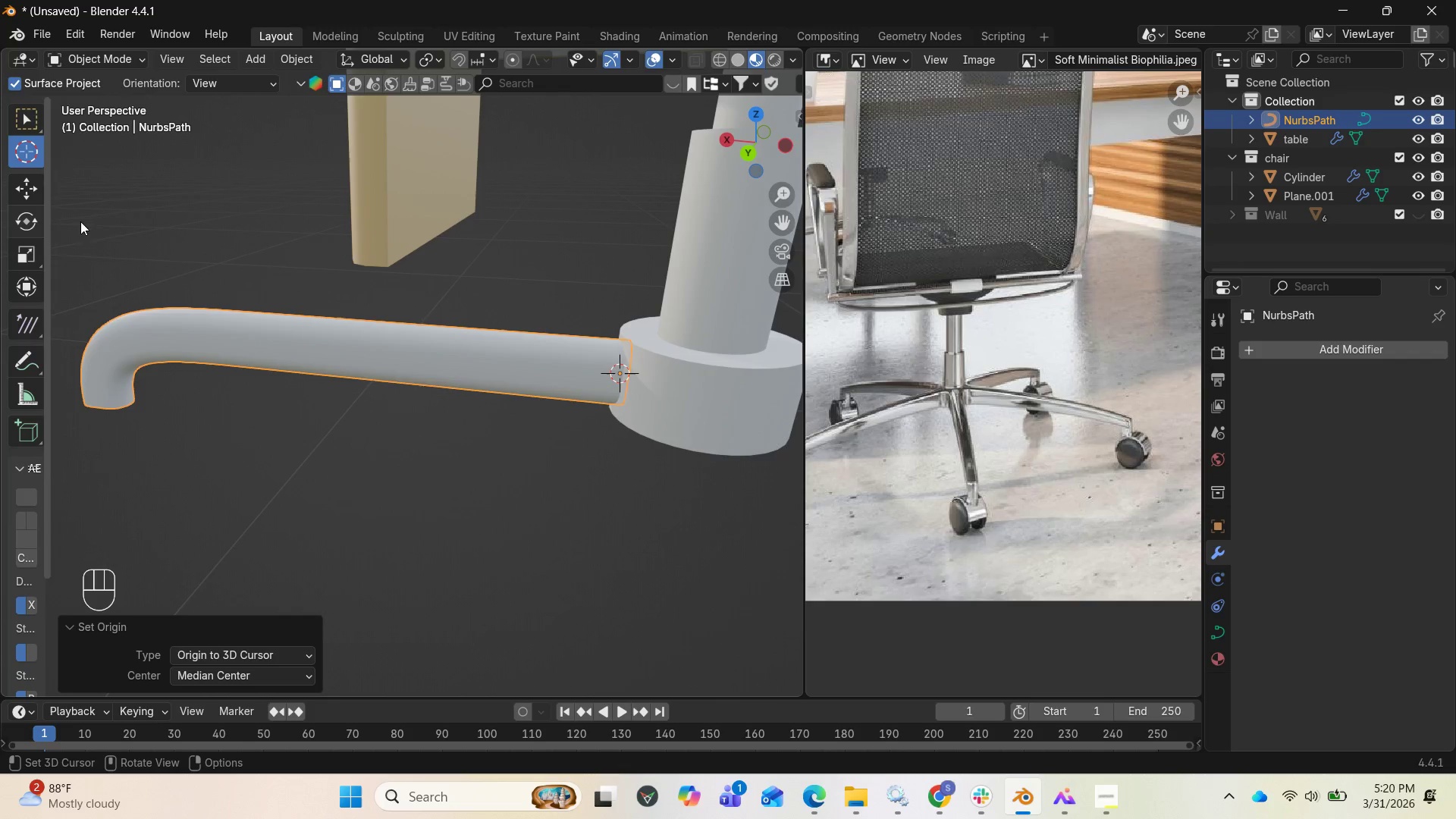 
left_click_drag(start_coordinate=[726, 143], to_coordinate=[783, 160])
 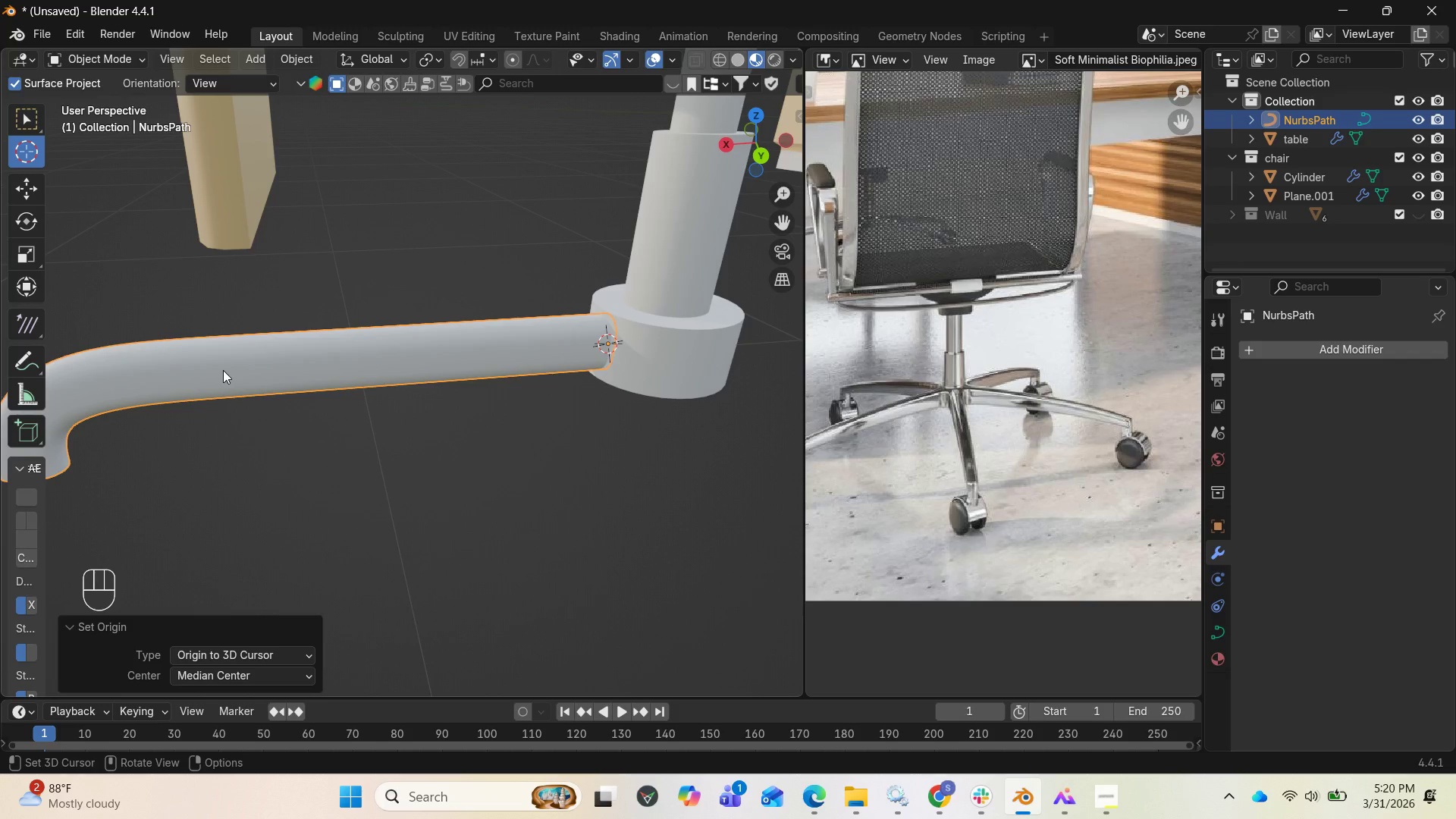 
left_click([223, 370])
 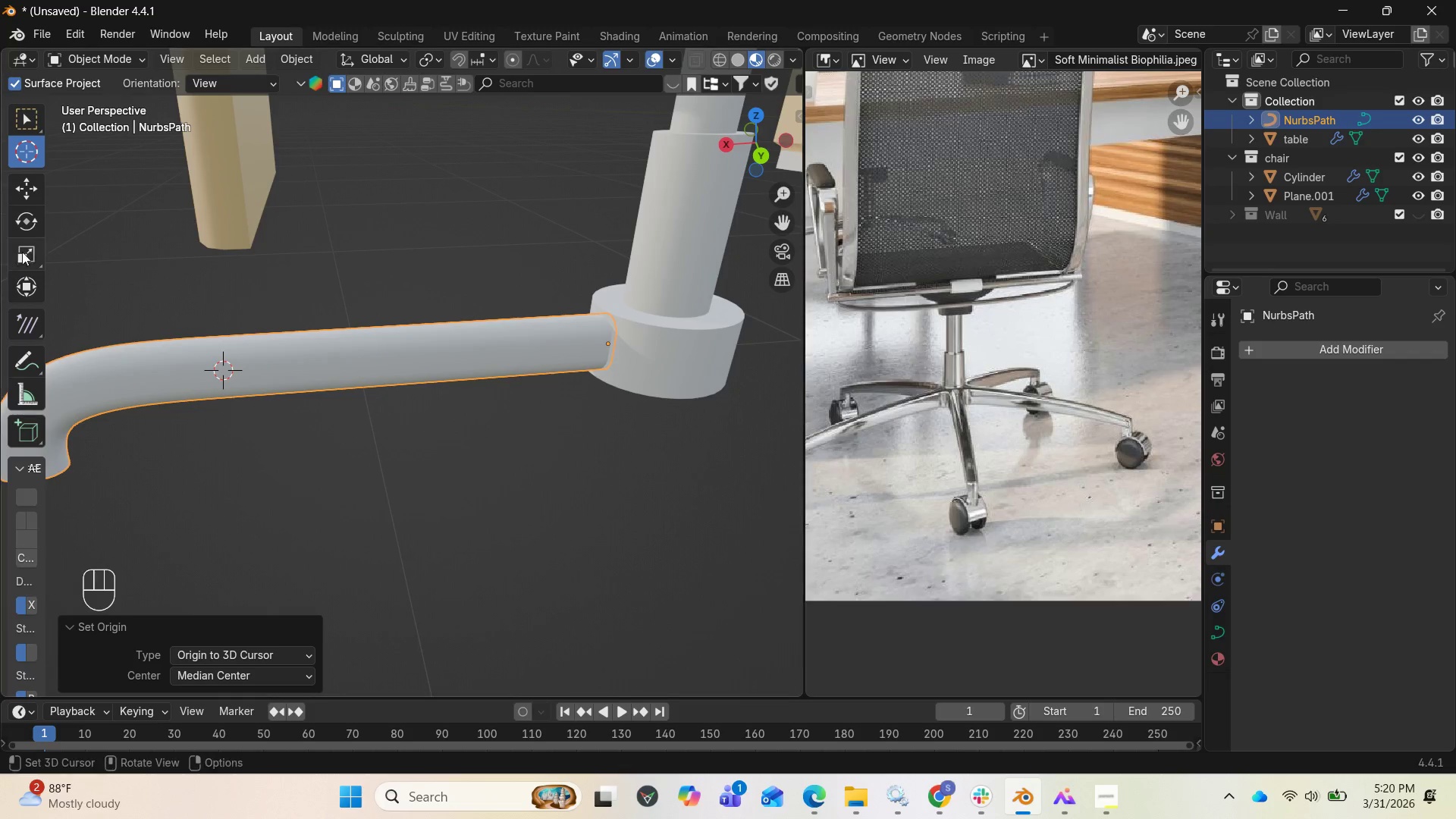 
left_click([26, 191])
 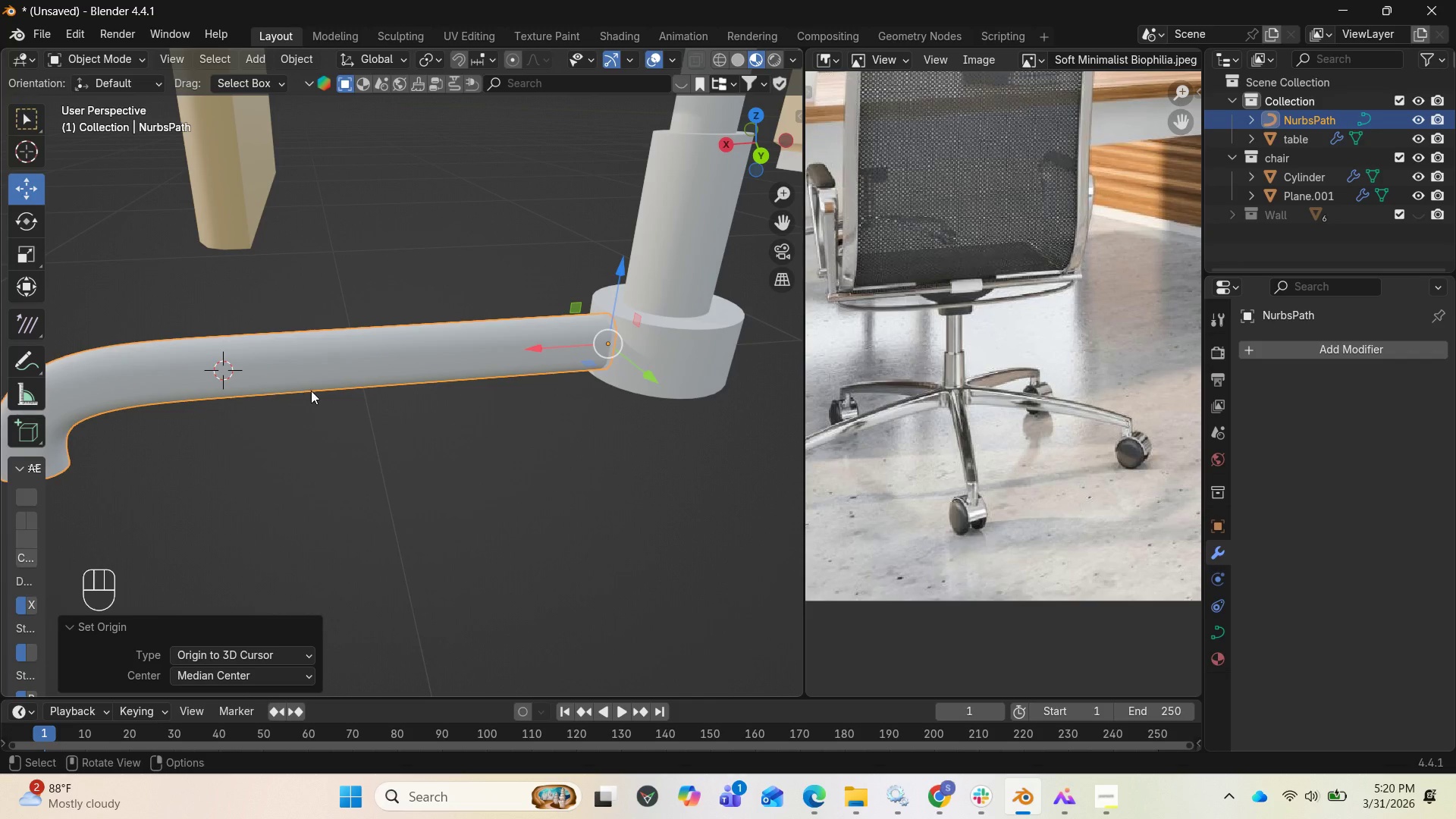 
key(Tab)
 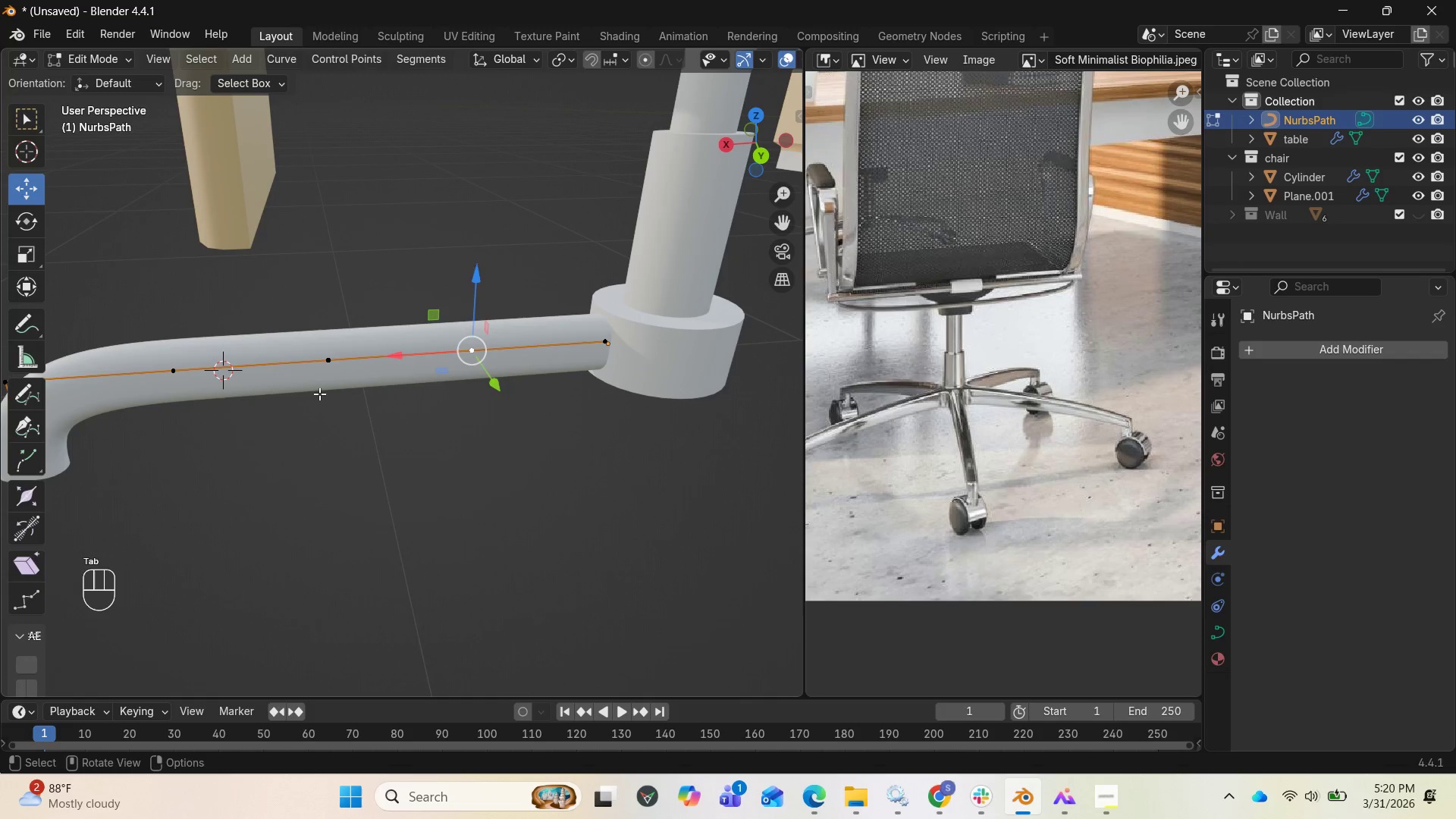 
key(Tab)
 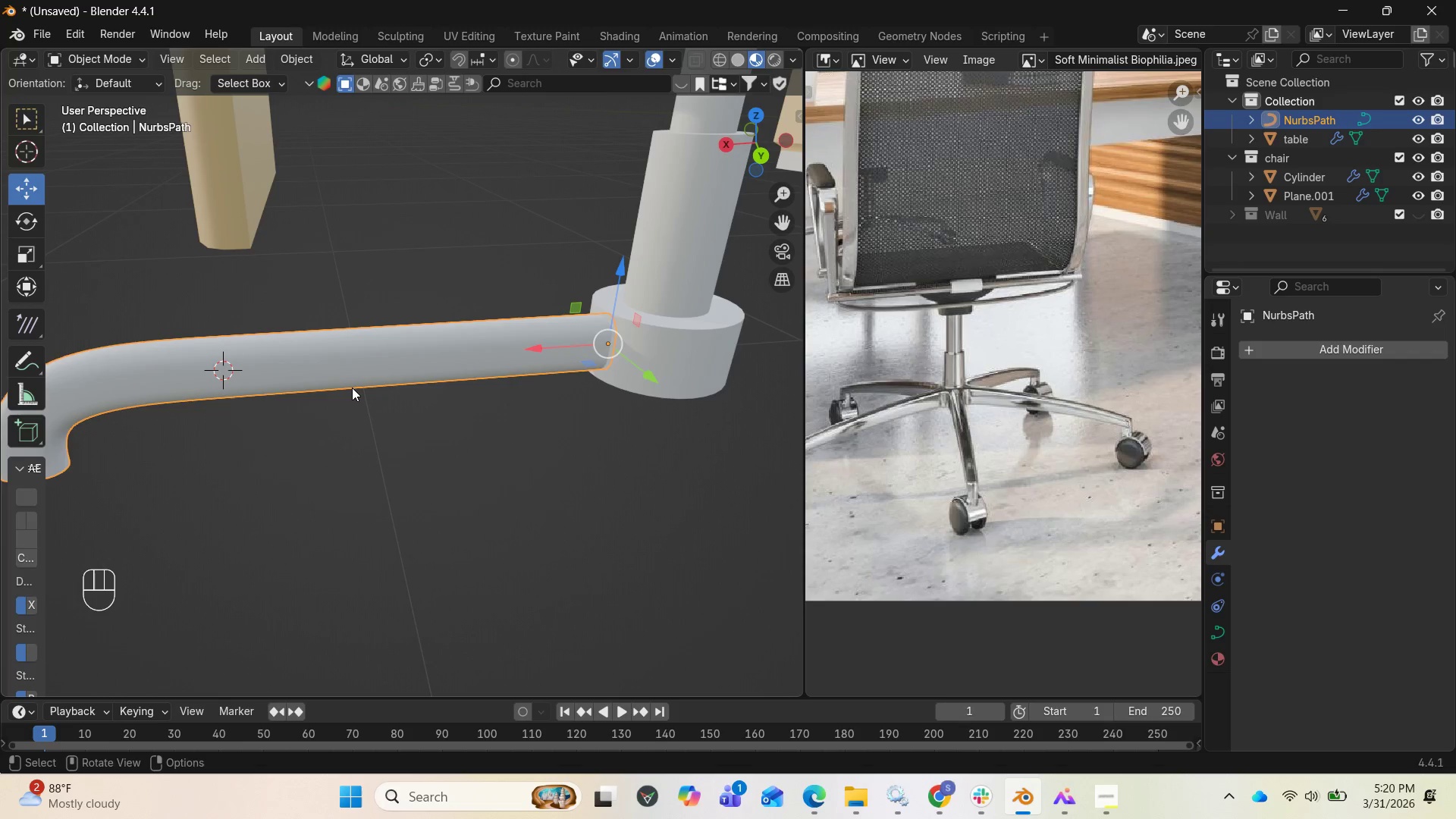 
wait(9.44)
 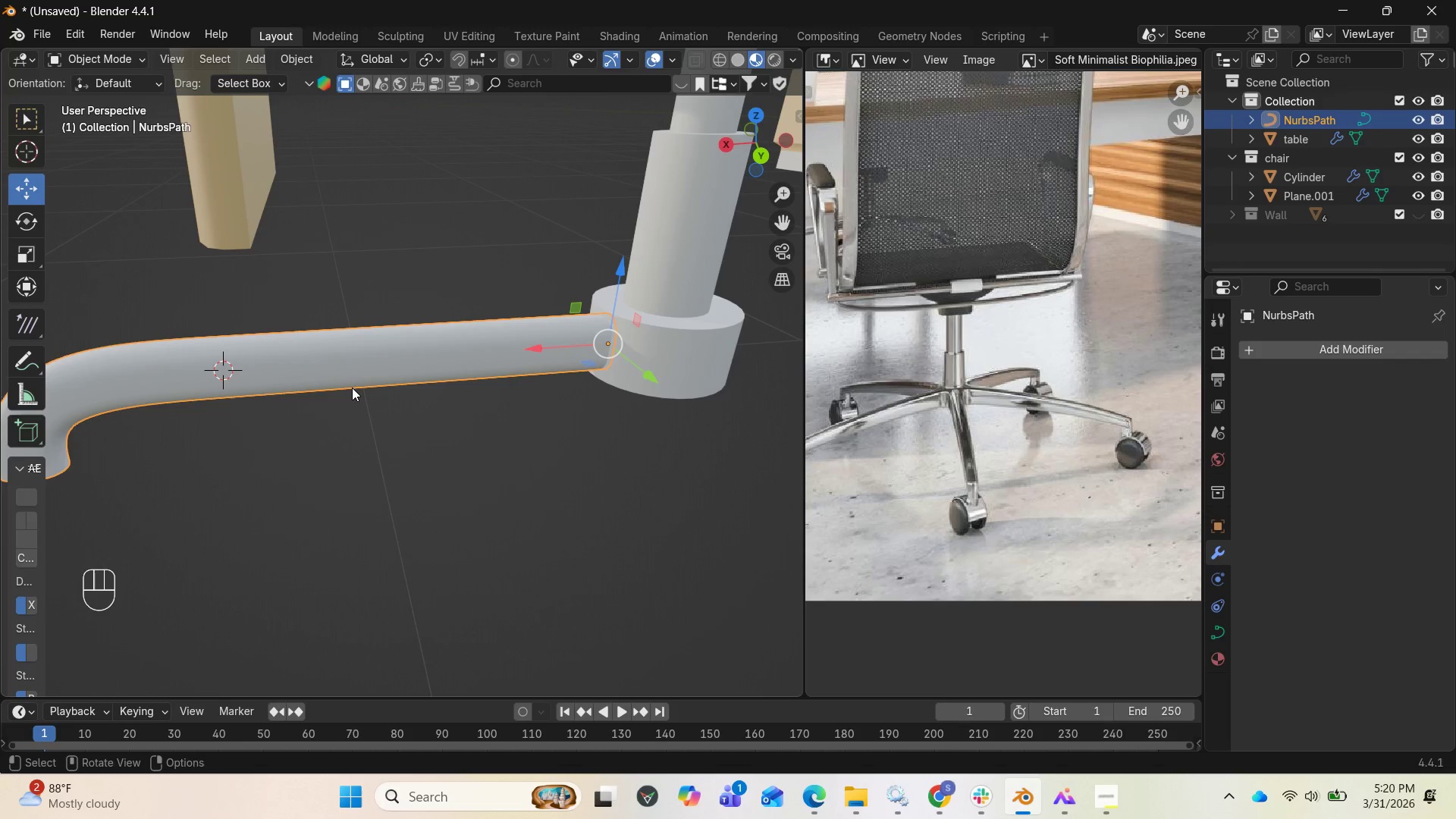 
right_click([352, 388])
 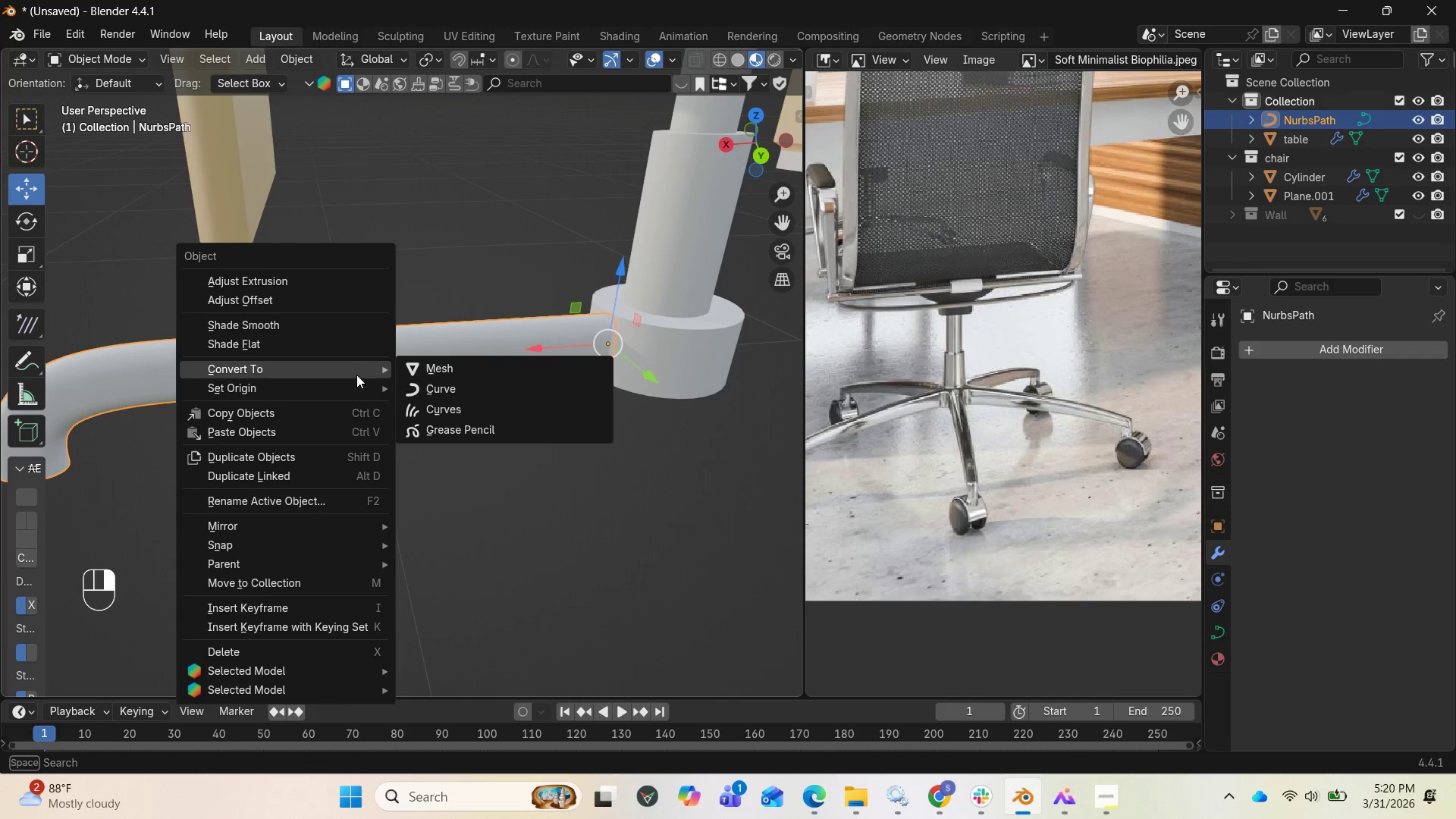 
left_click([452, 368])
 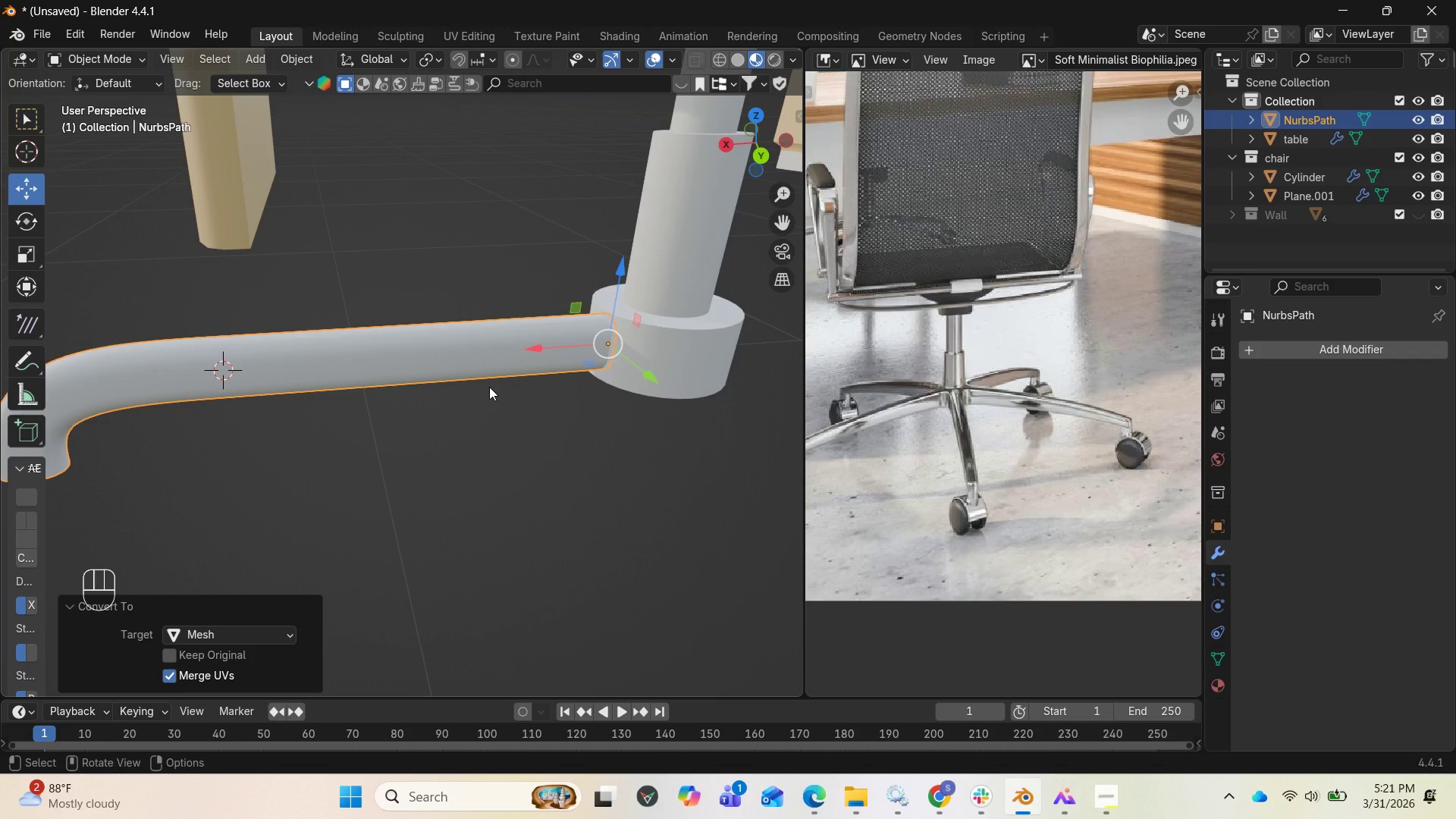 
key(Tab)
 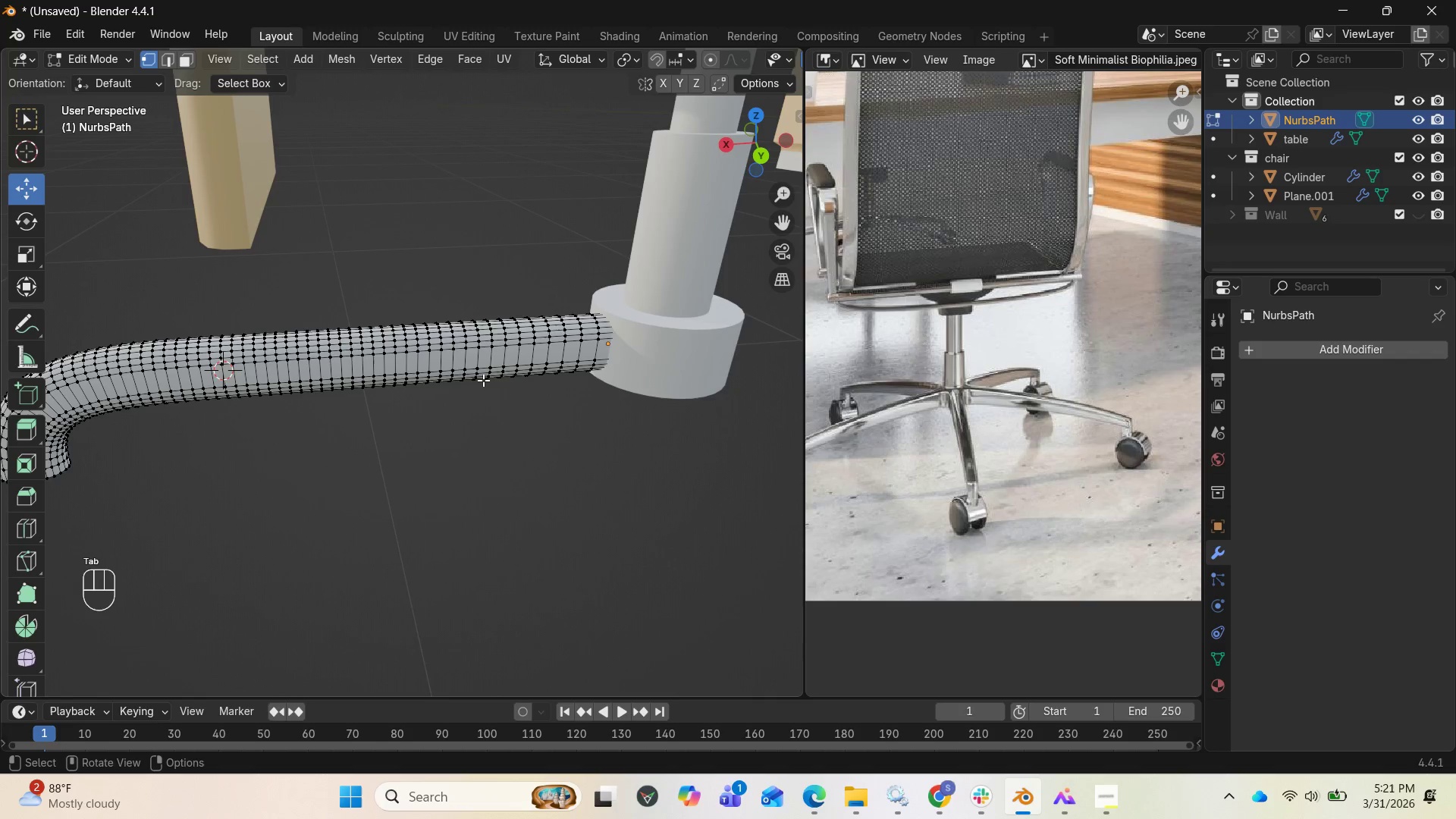 
key(A)
 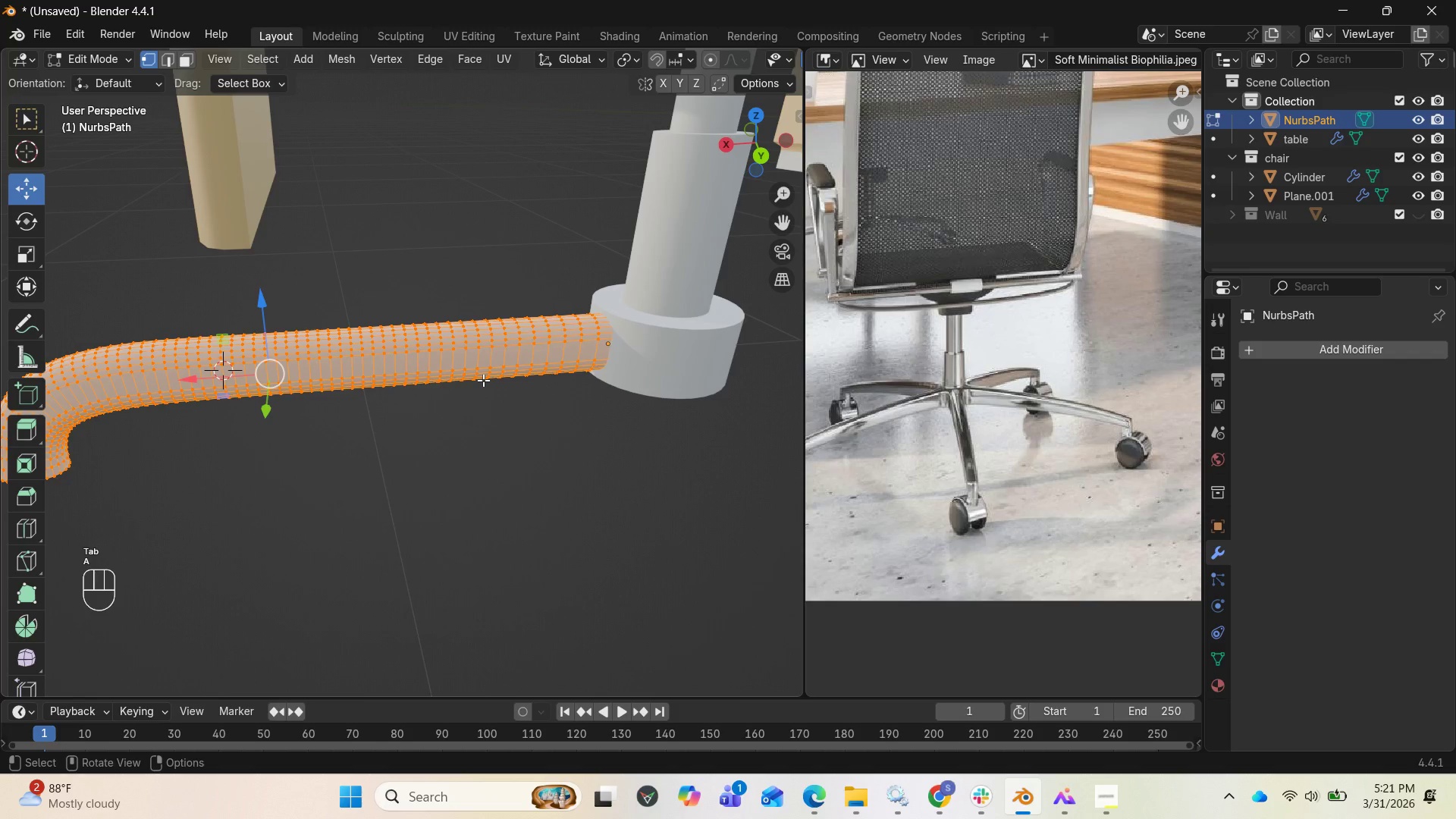 
key(Alt+E)
 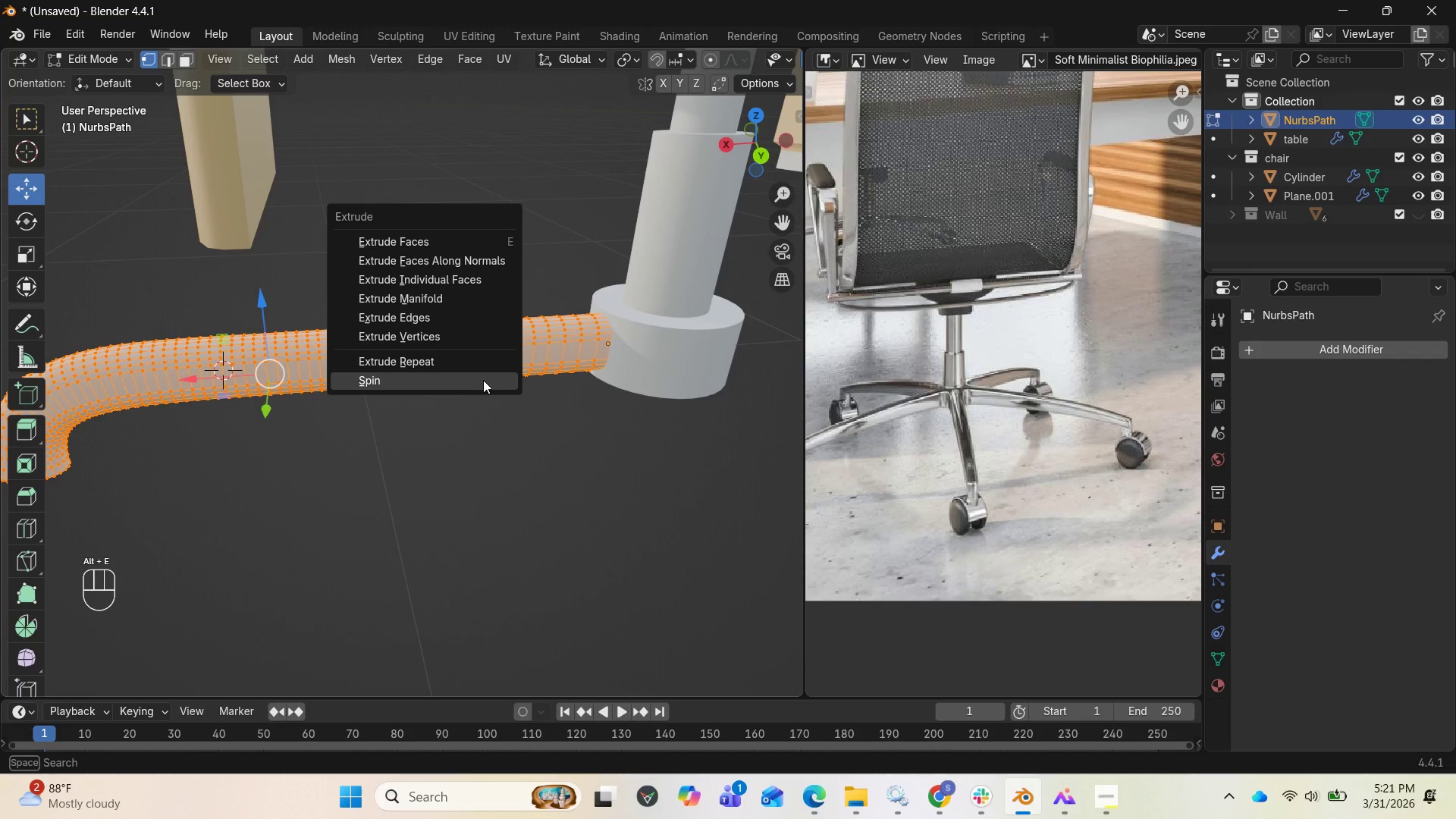 
left_click([483, 380])
 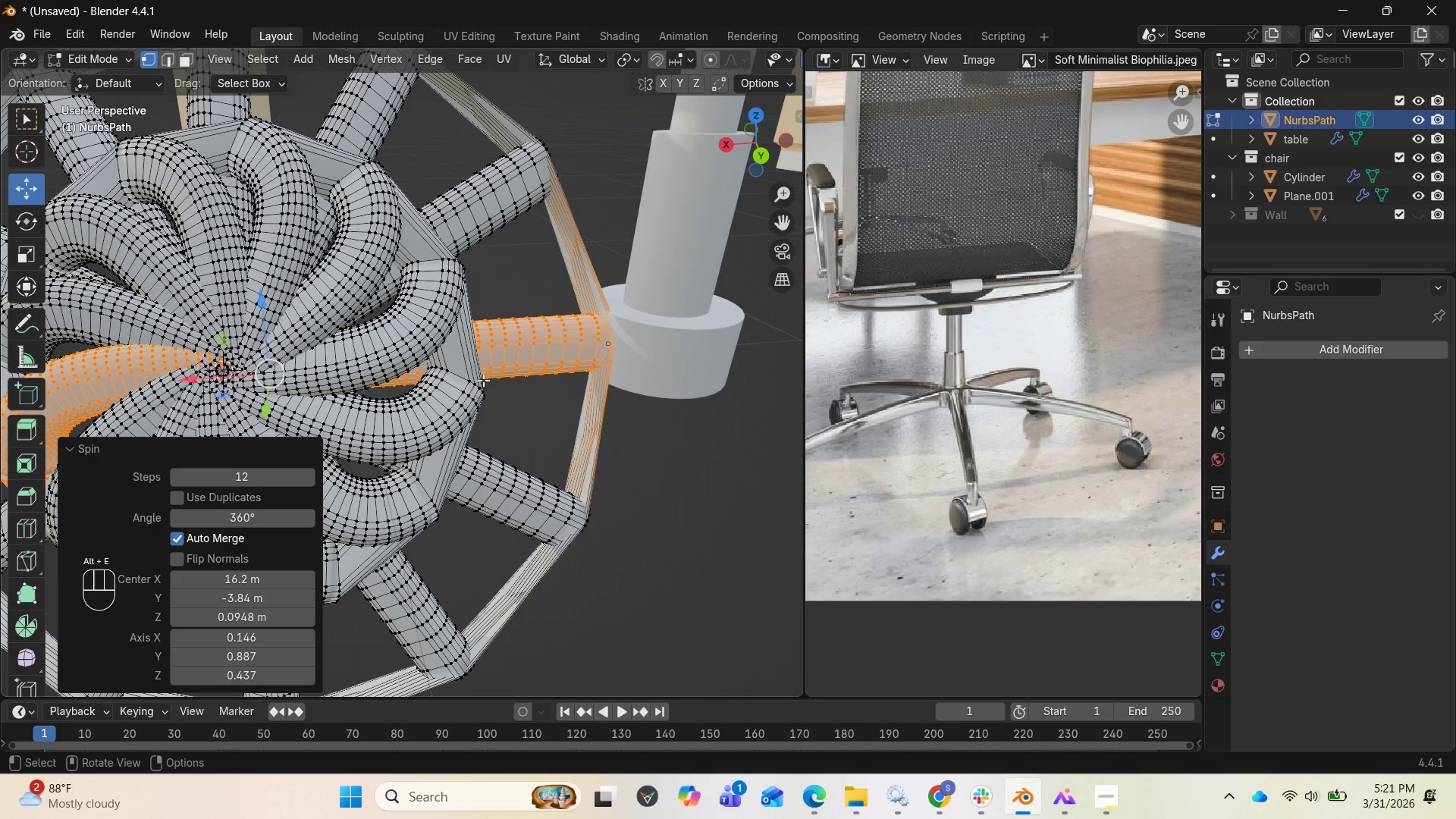 
scroll: coordinate [480, 384], scroll_direction: down, amount: 3.0
 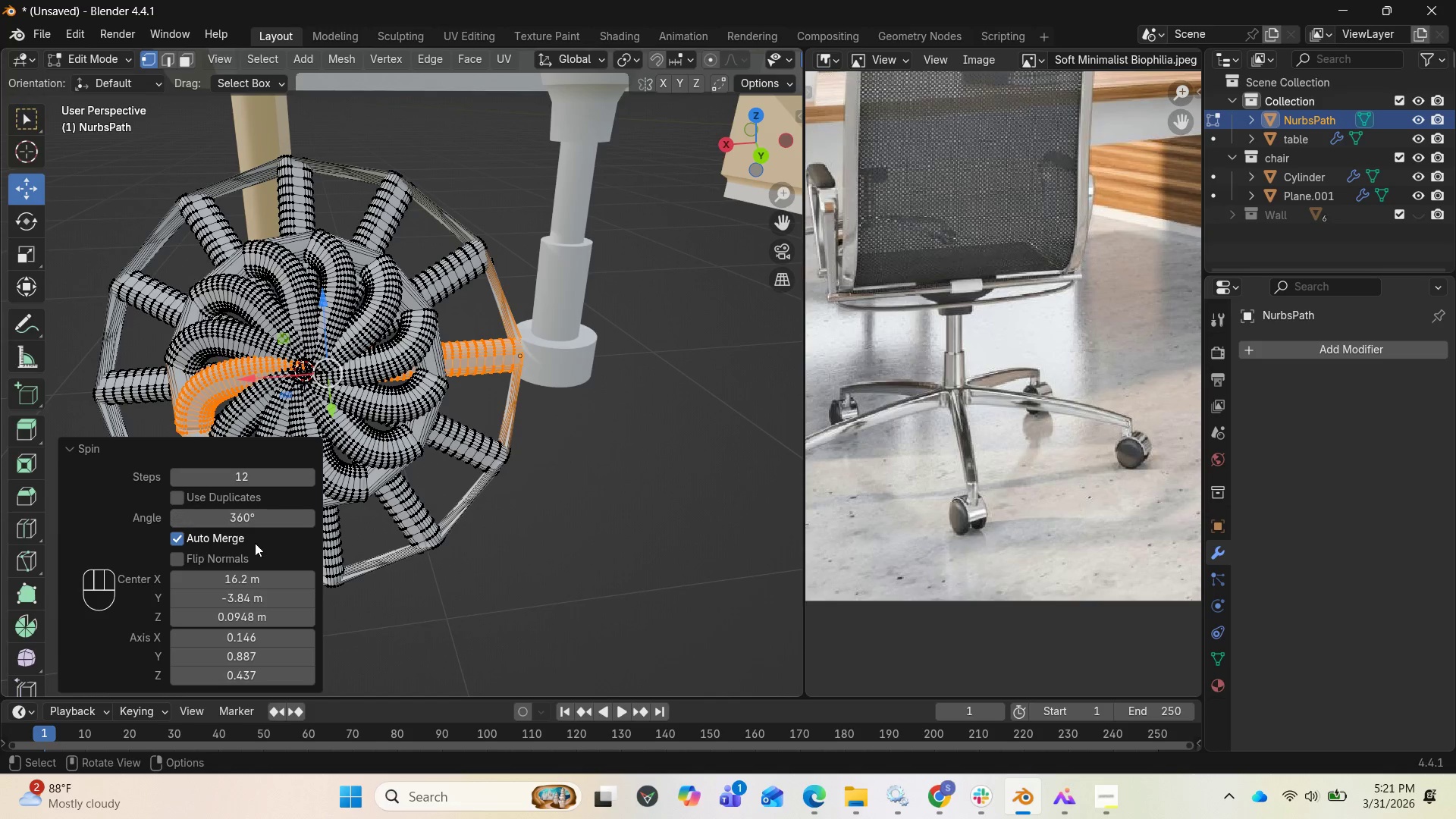 
left_click([245, 477])
 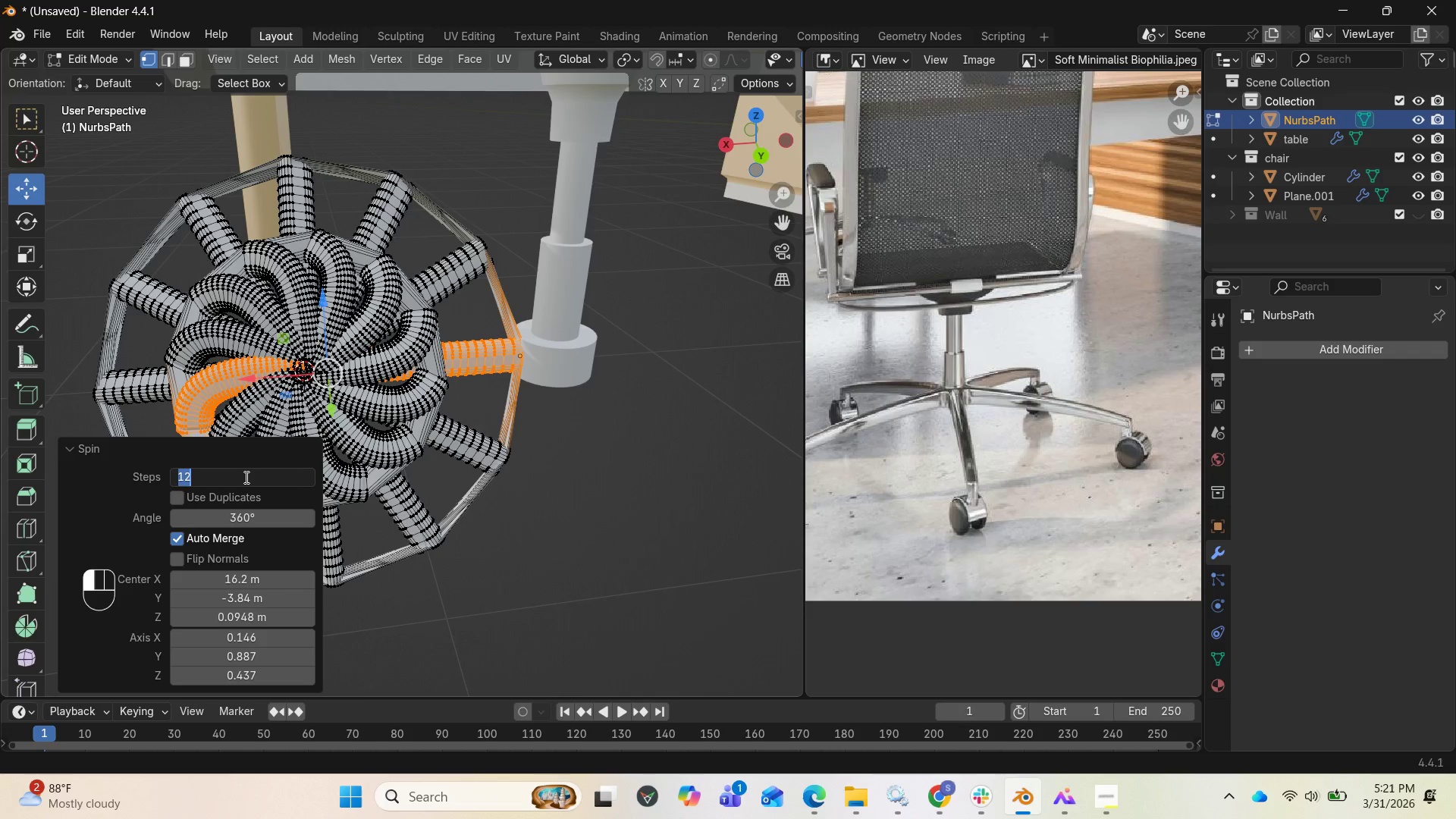 
key(5)
 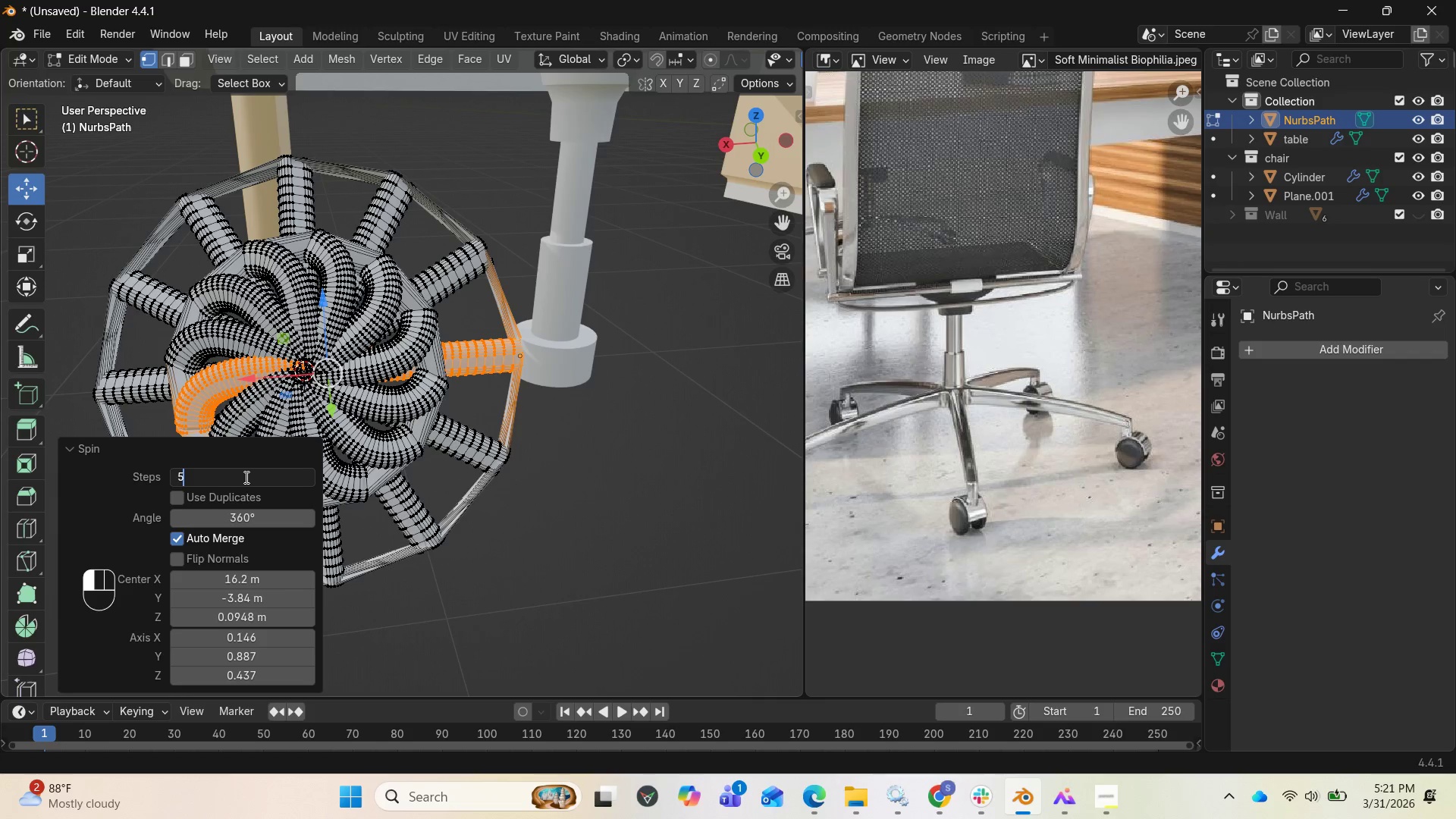 
key(Enter)
 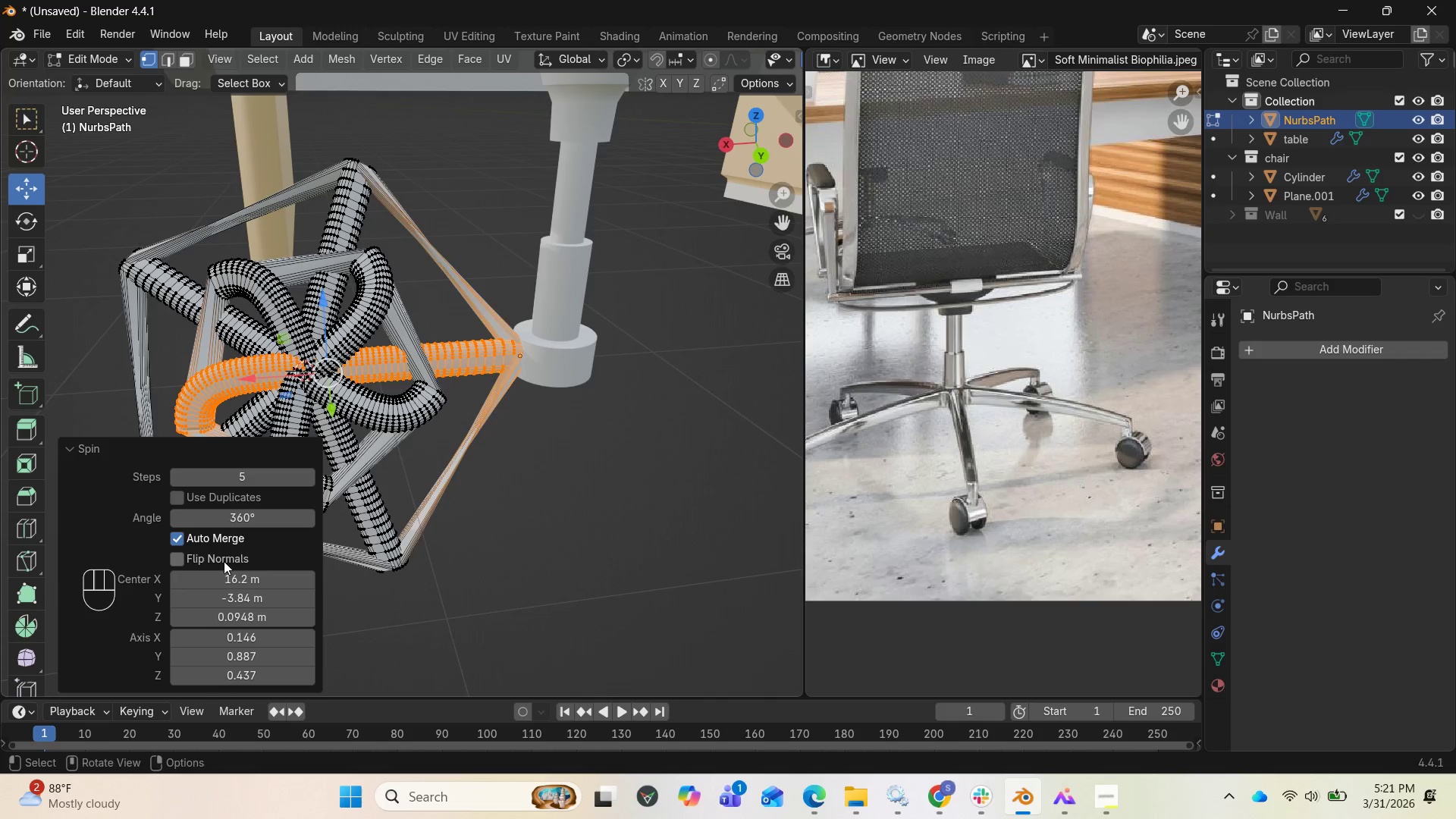 
scroll: coordinate [220, 579], scroll_direction: down, amount: 1.0
 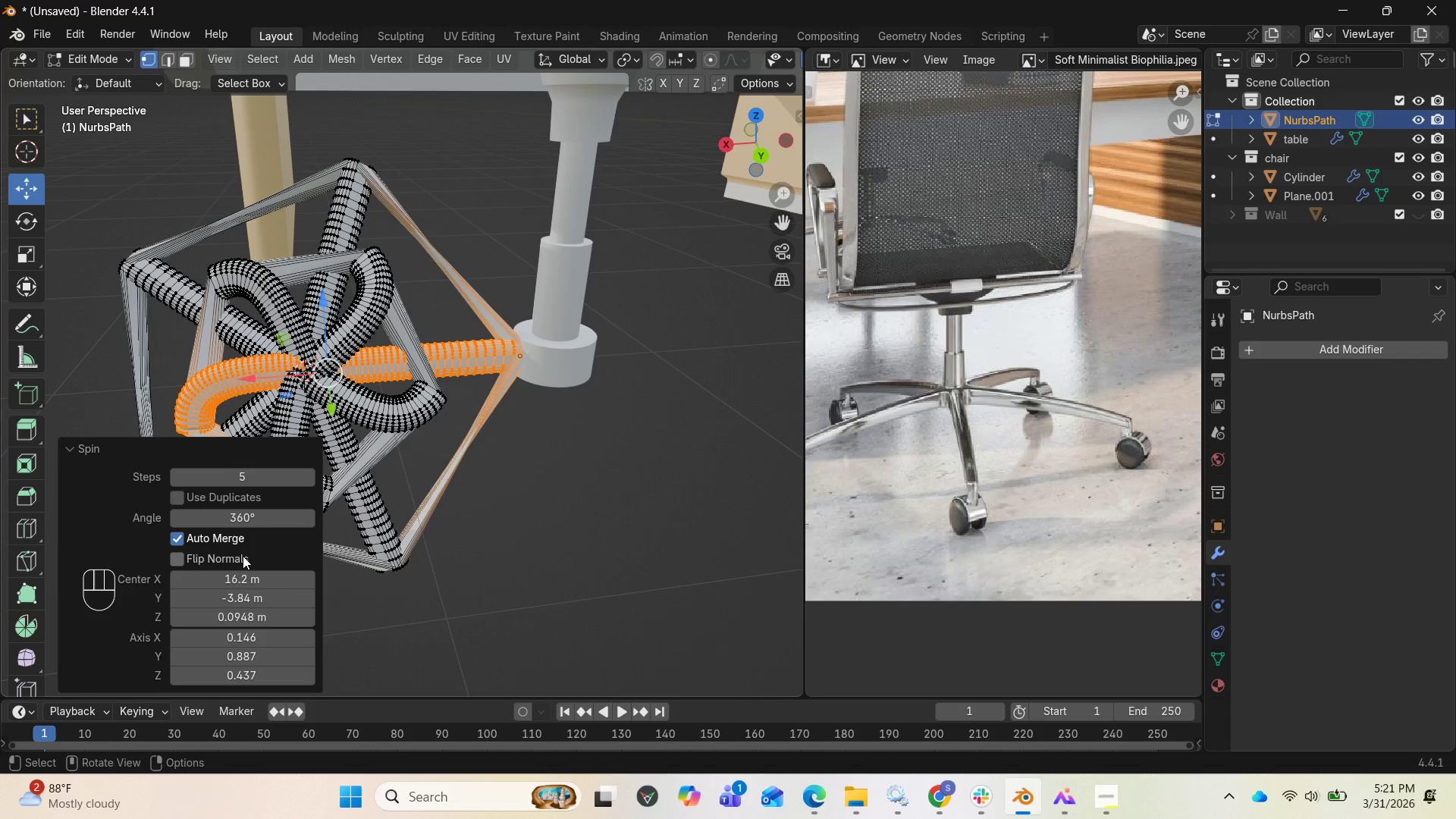 
wait(13.69)
 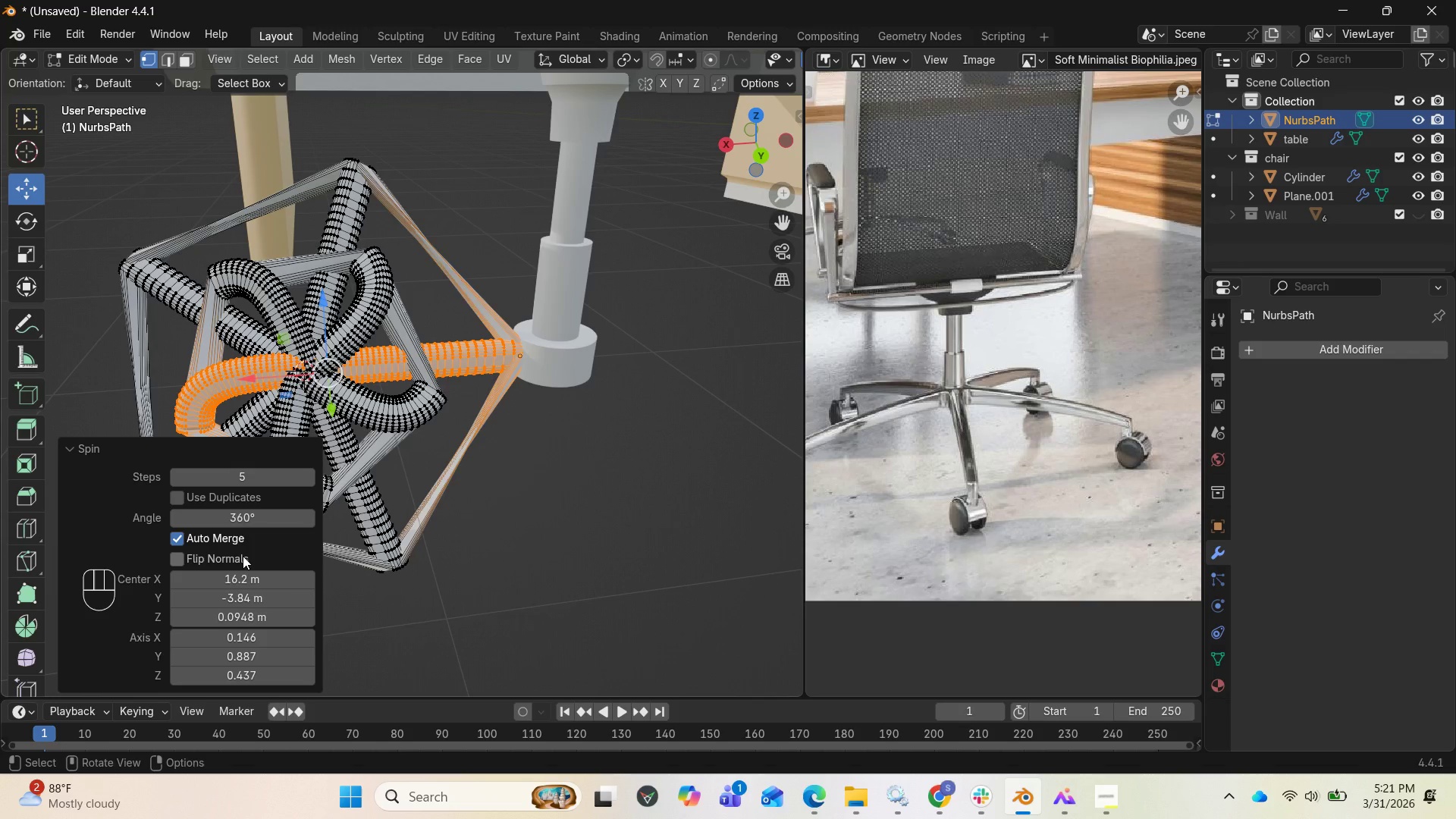 
left_click([178, 497])
 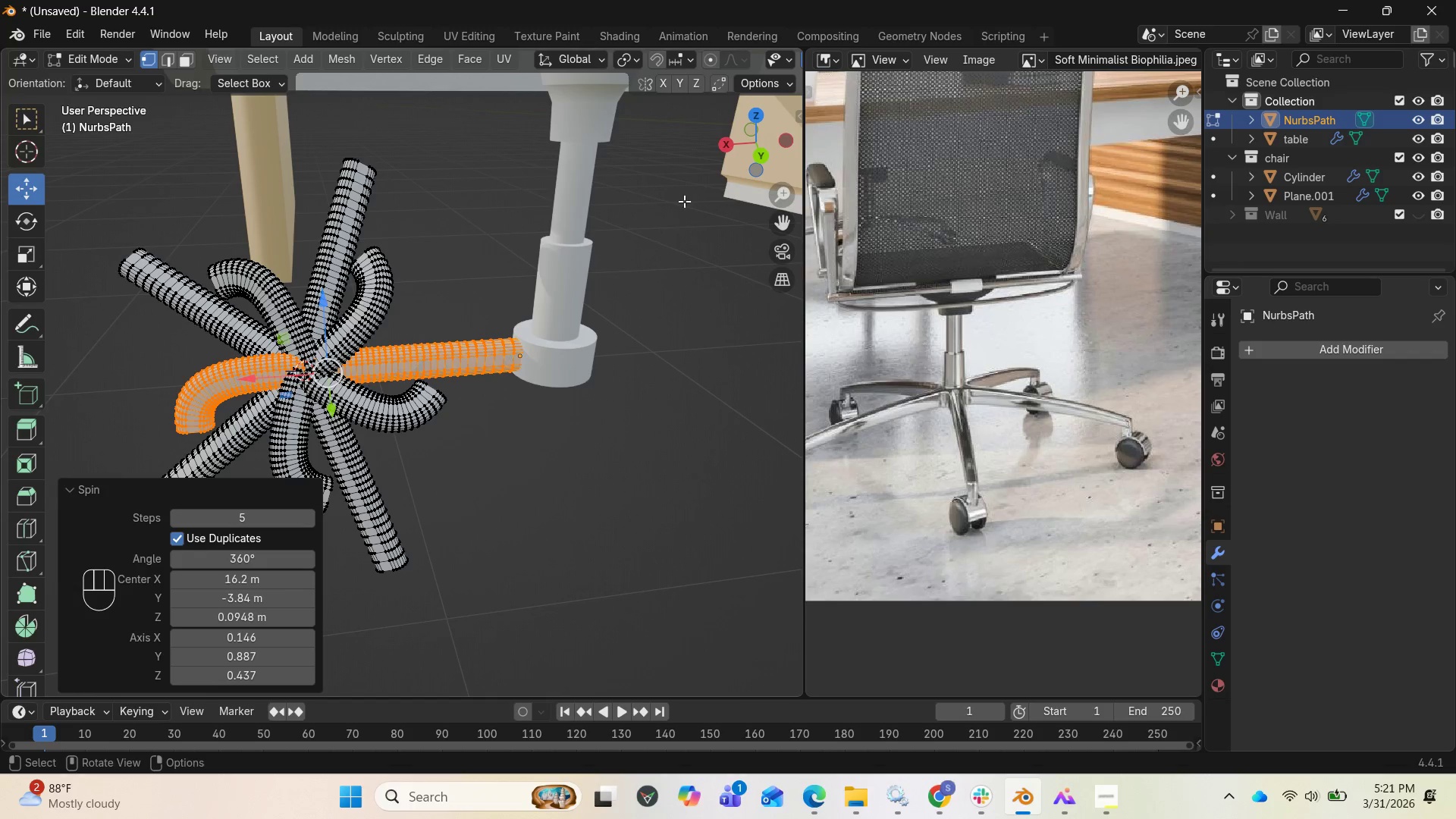 
left_click_drag(start_coordinate=[747, 149], to_coordinate=[728, 102])
 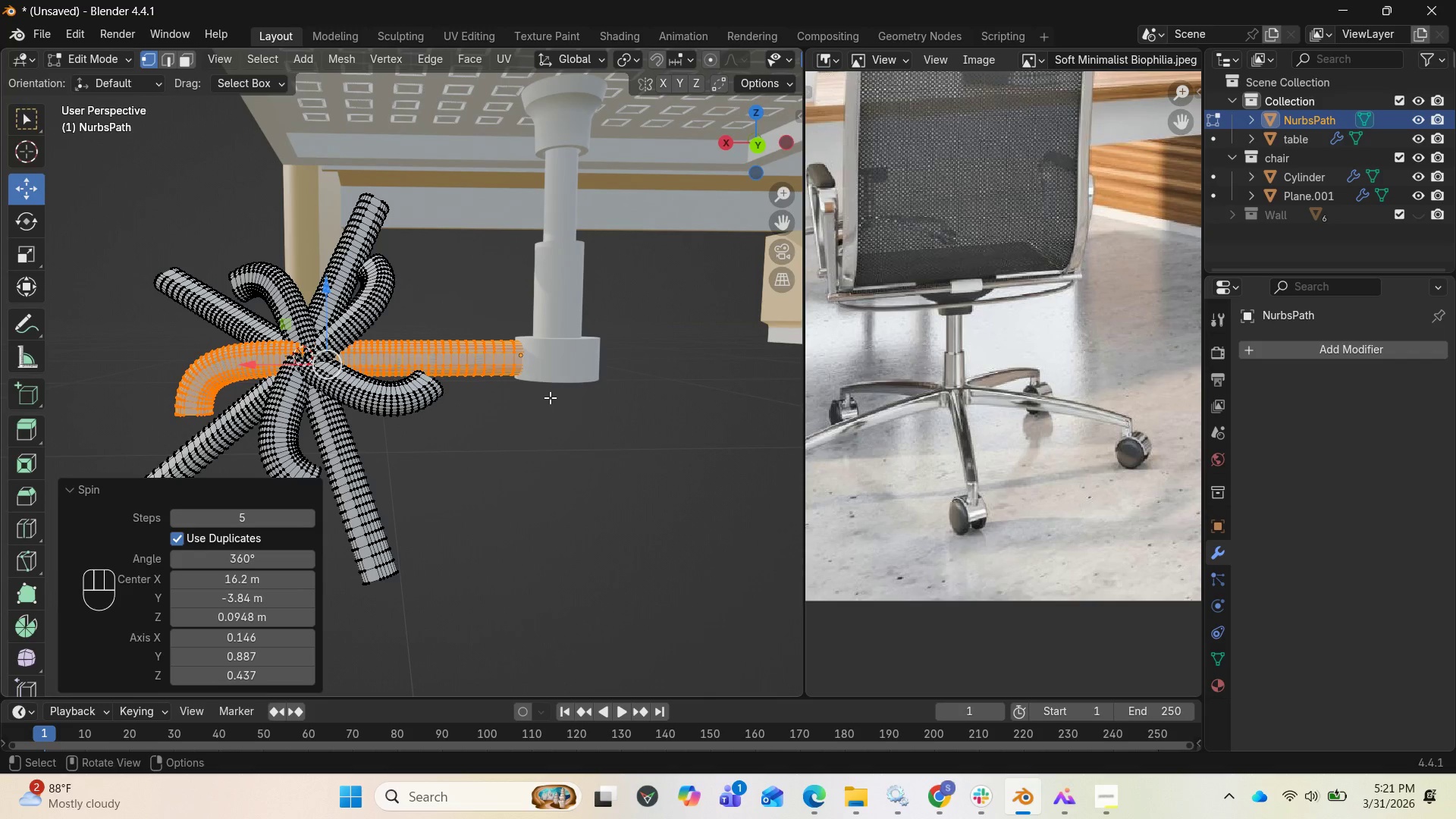 
key(Control+Z)
 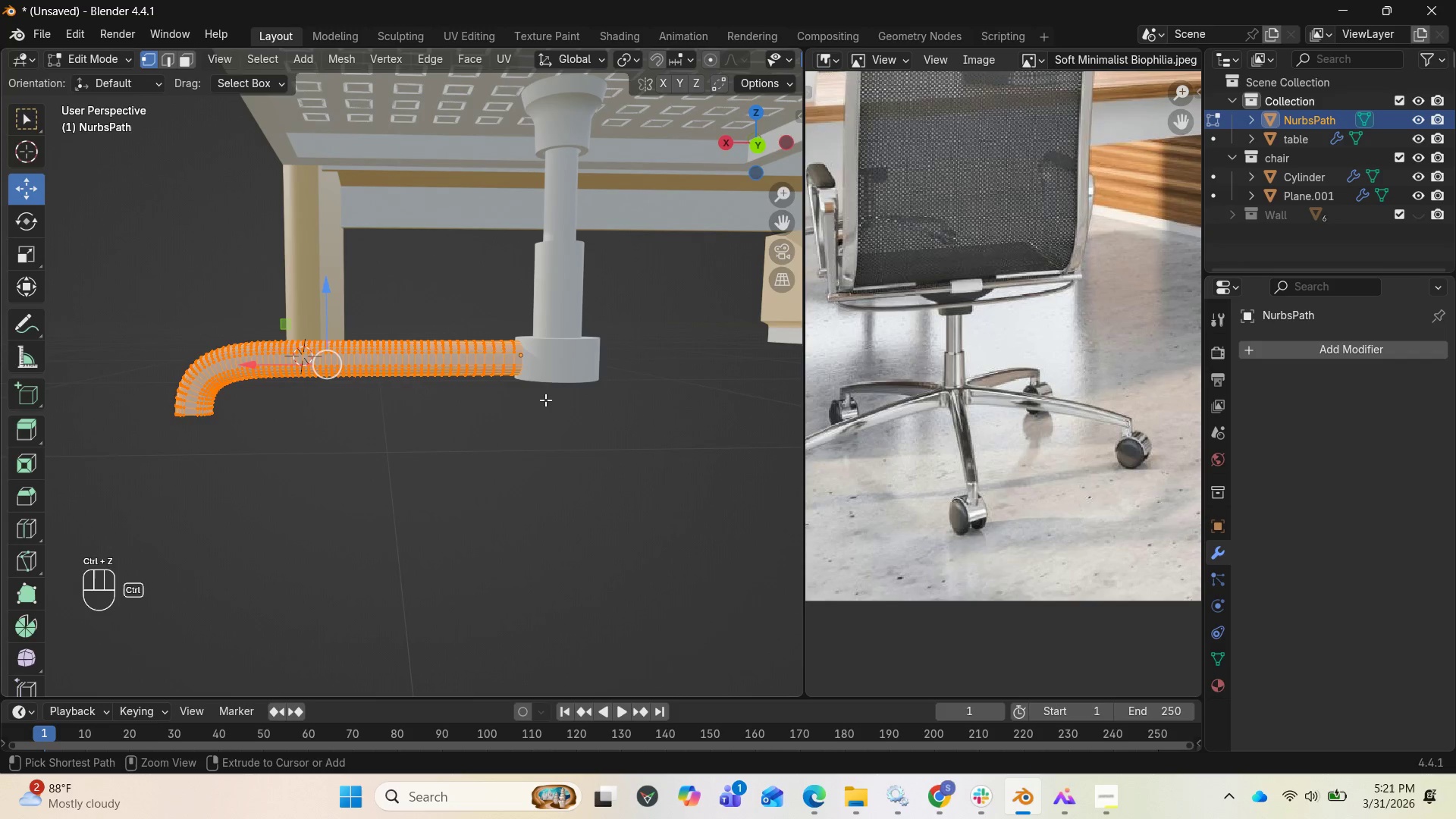 
key(Control+Z)
 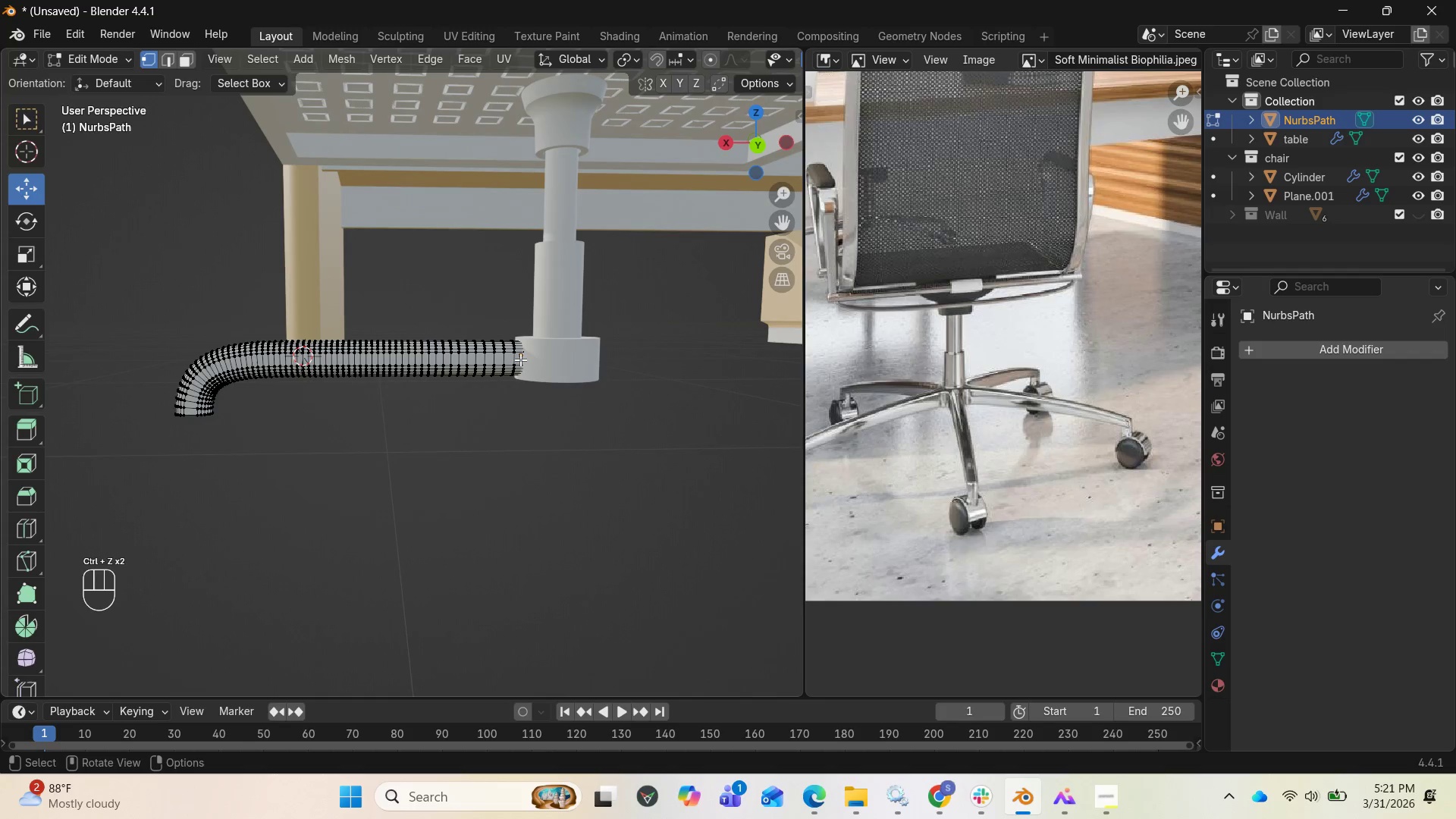 
key(Control+Z)
 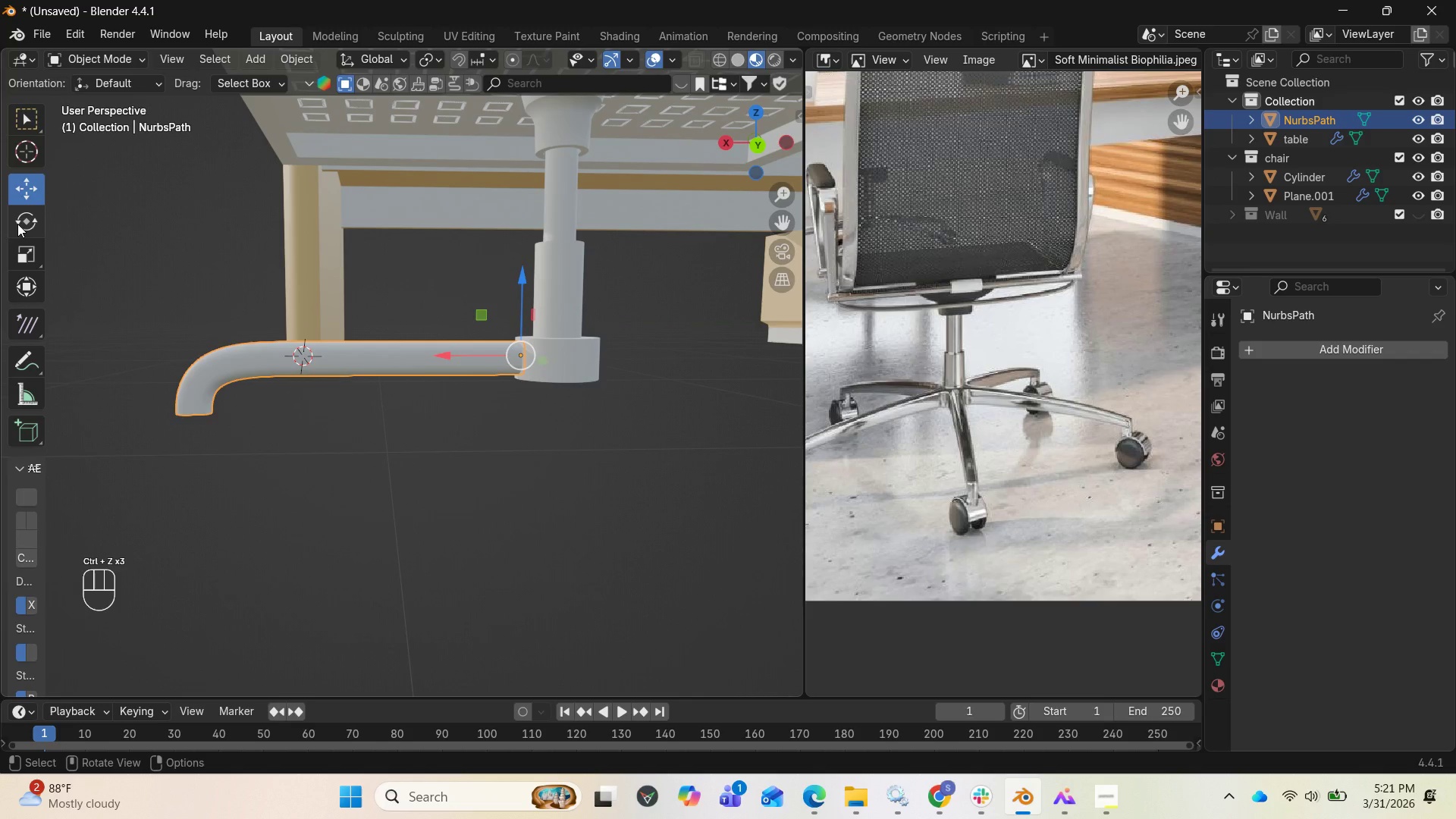 
left_click([27, 151])
 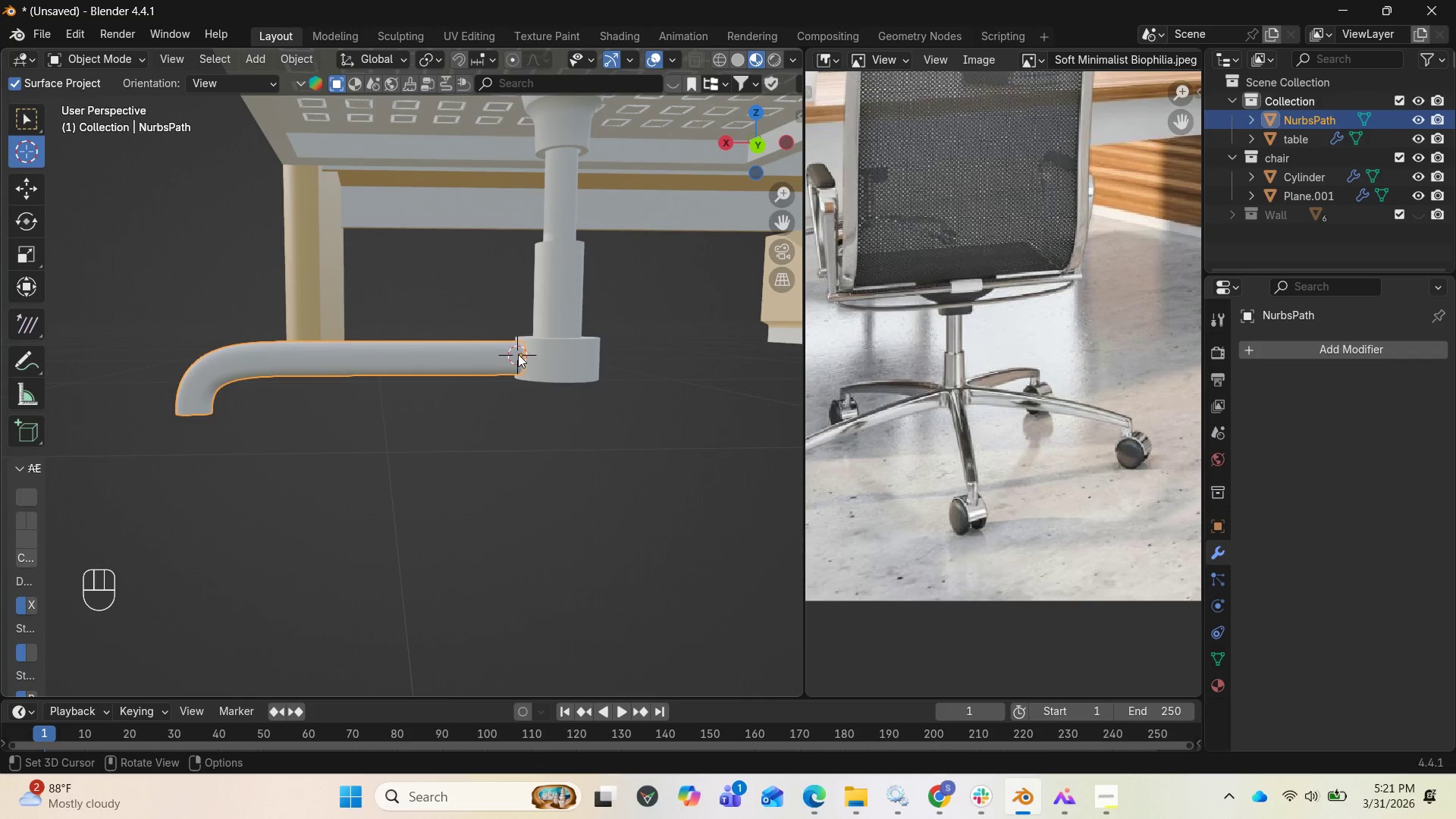 
left_click([520, 353])
 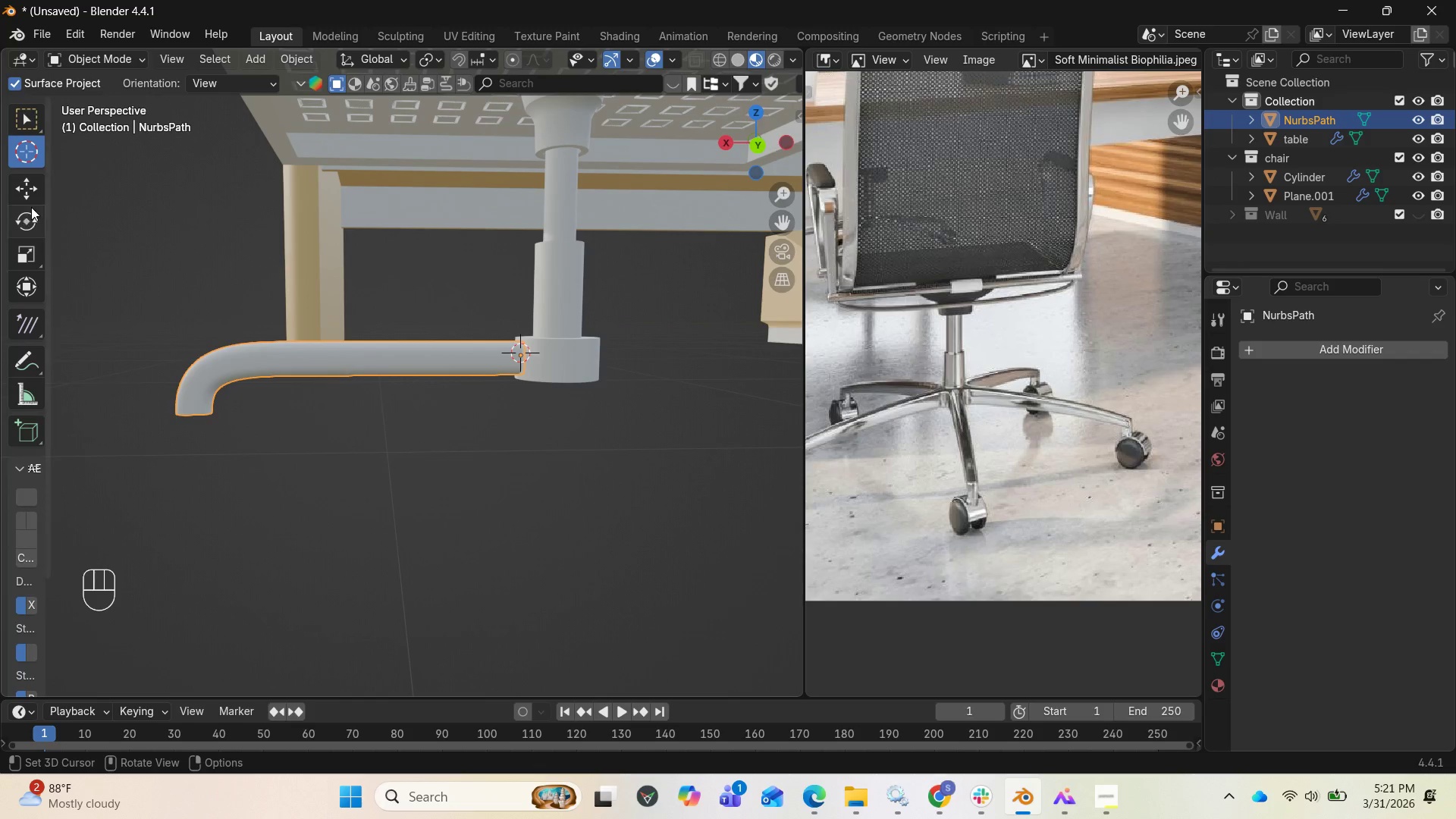 
left_click([36, 185])
 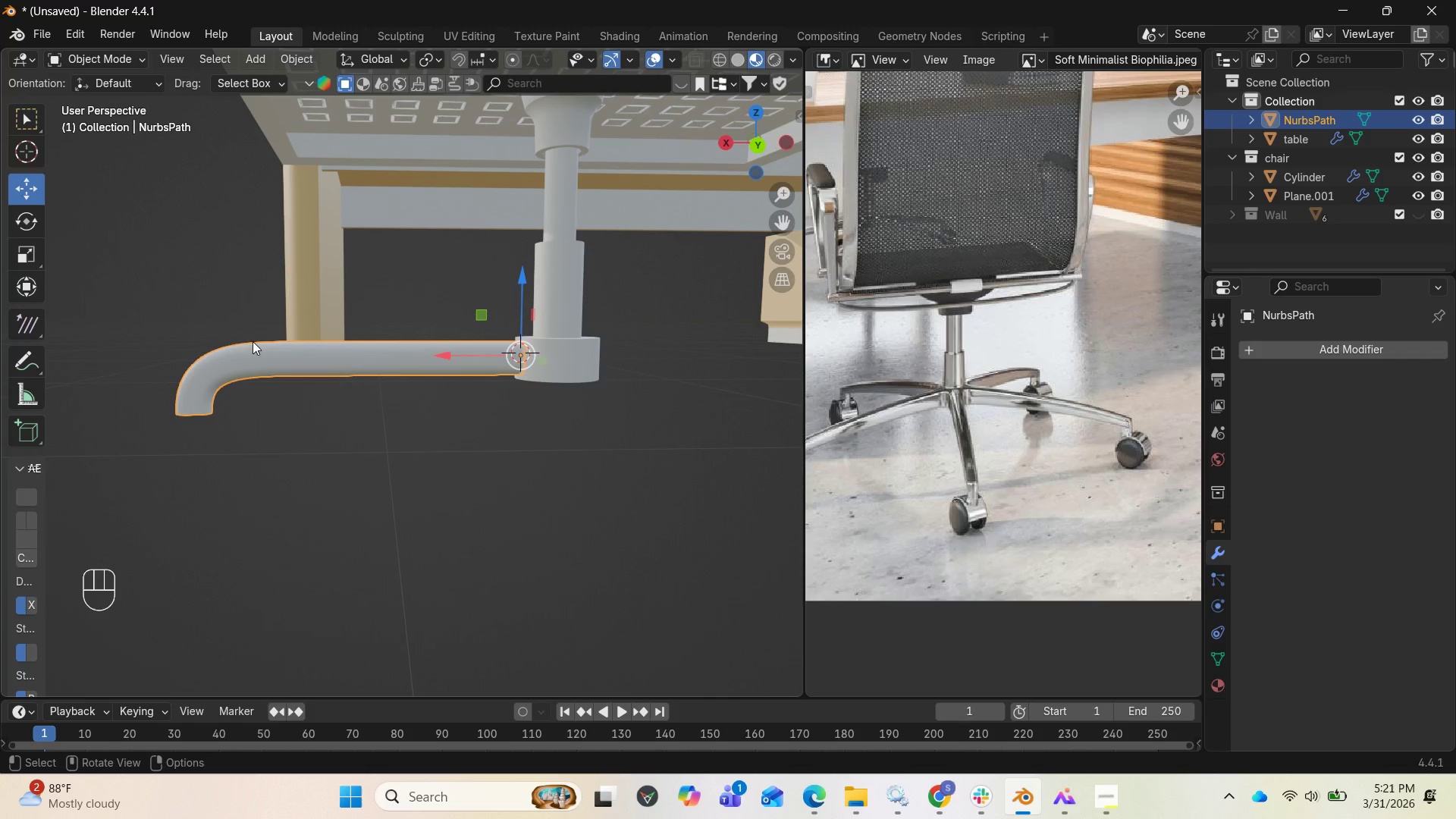 
left_click([271, 349])
 